 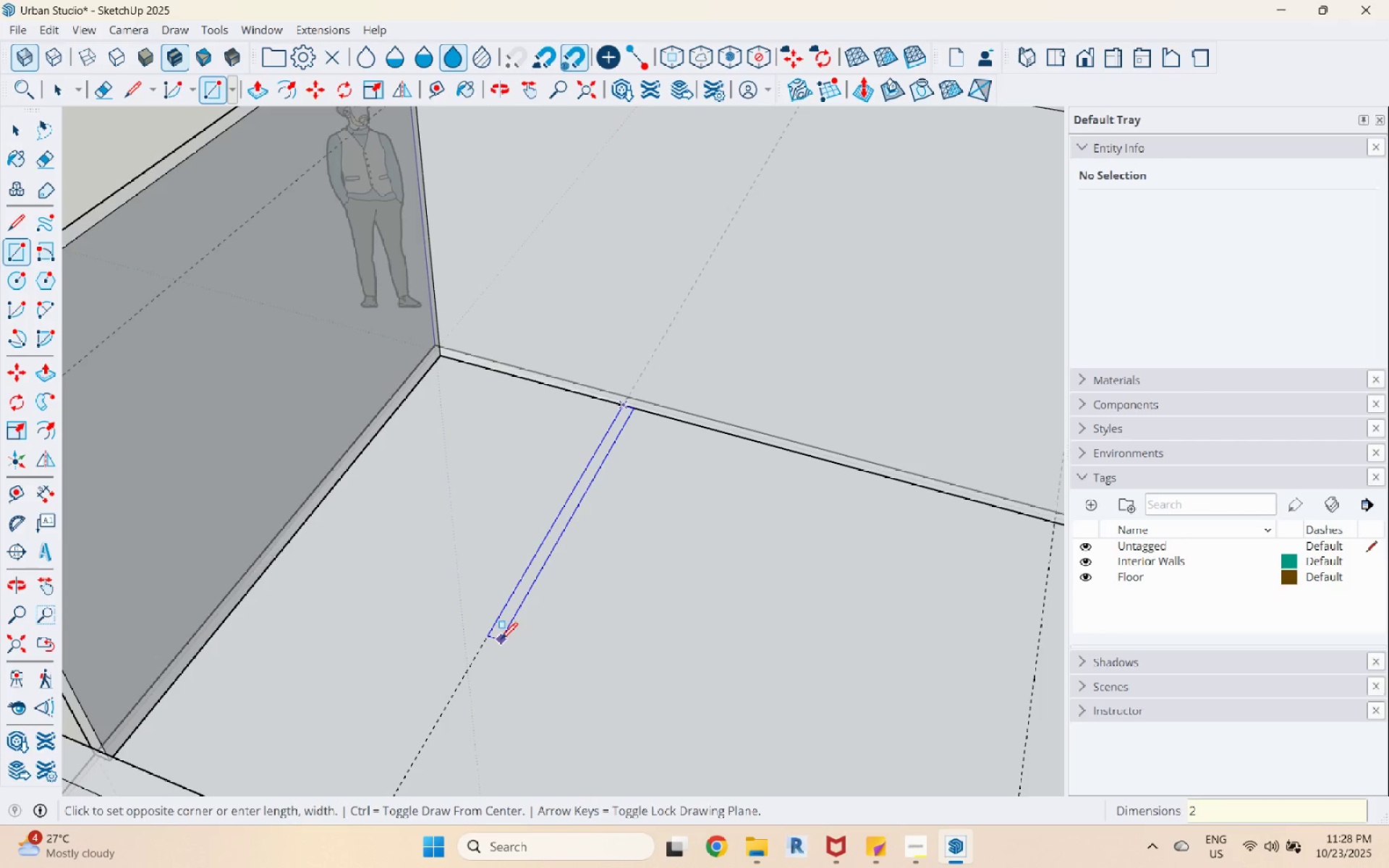 
key(Numpad3)
 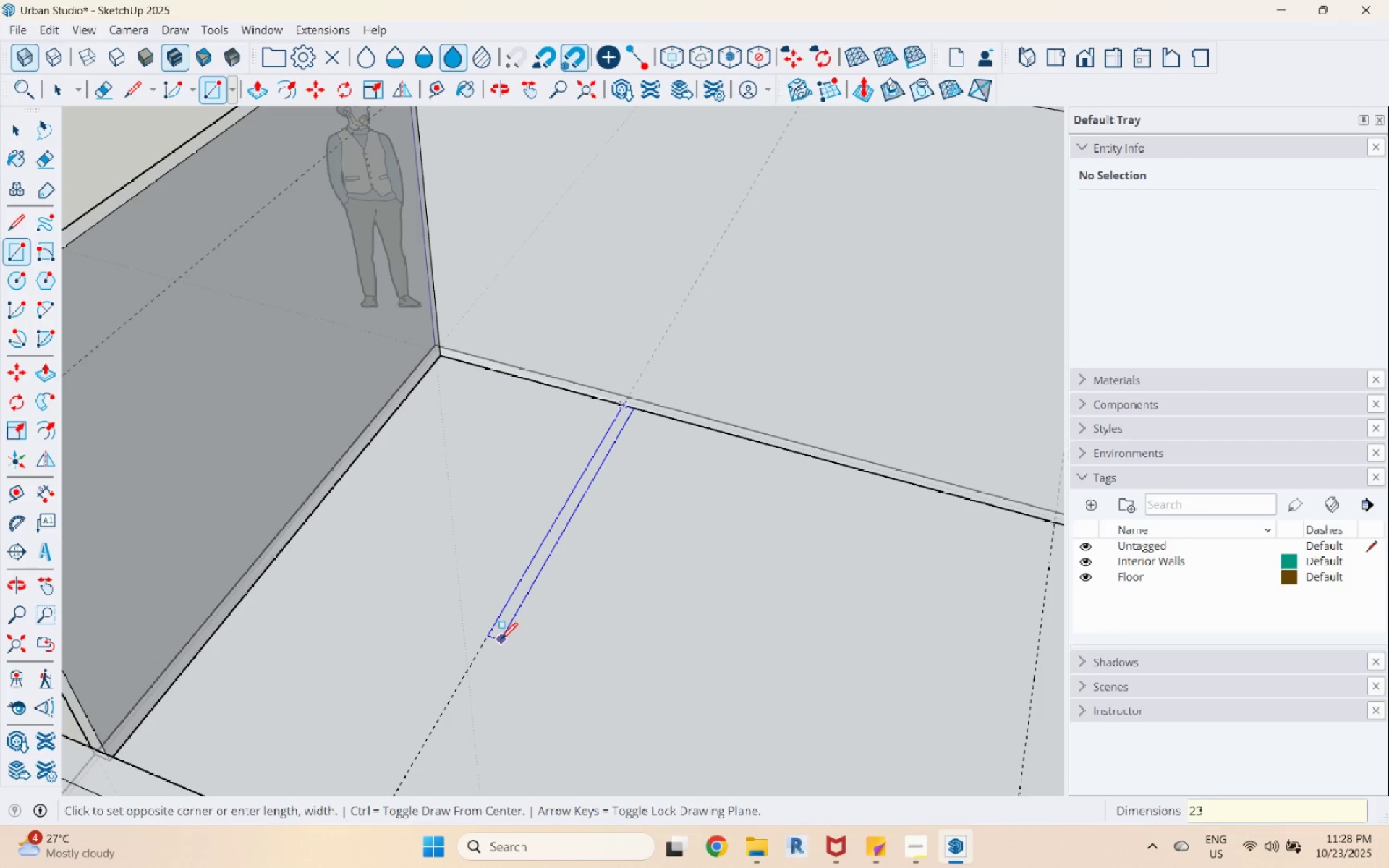 
key(Numpad0)
 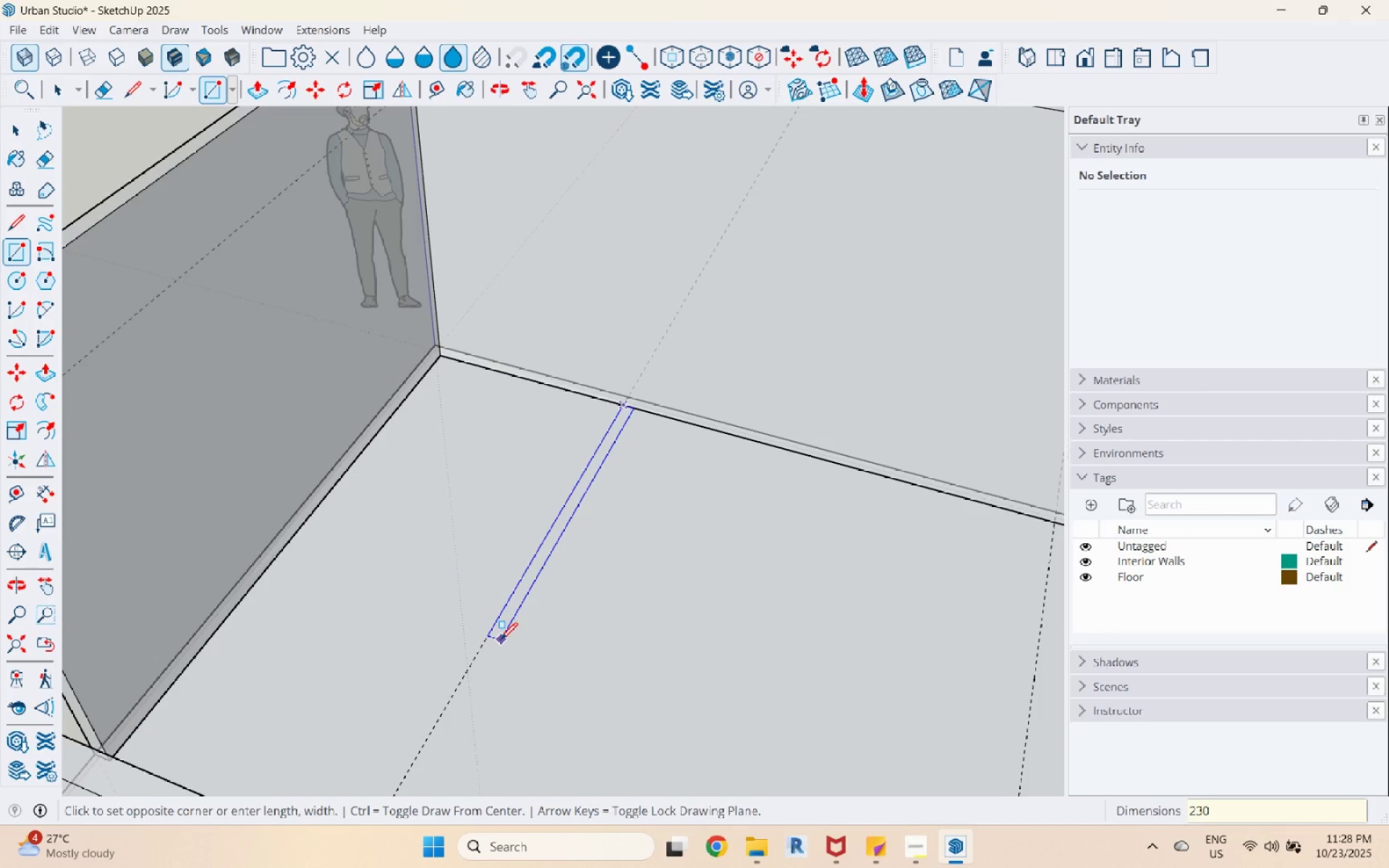 
key(Numpad0)
 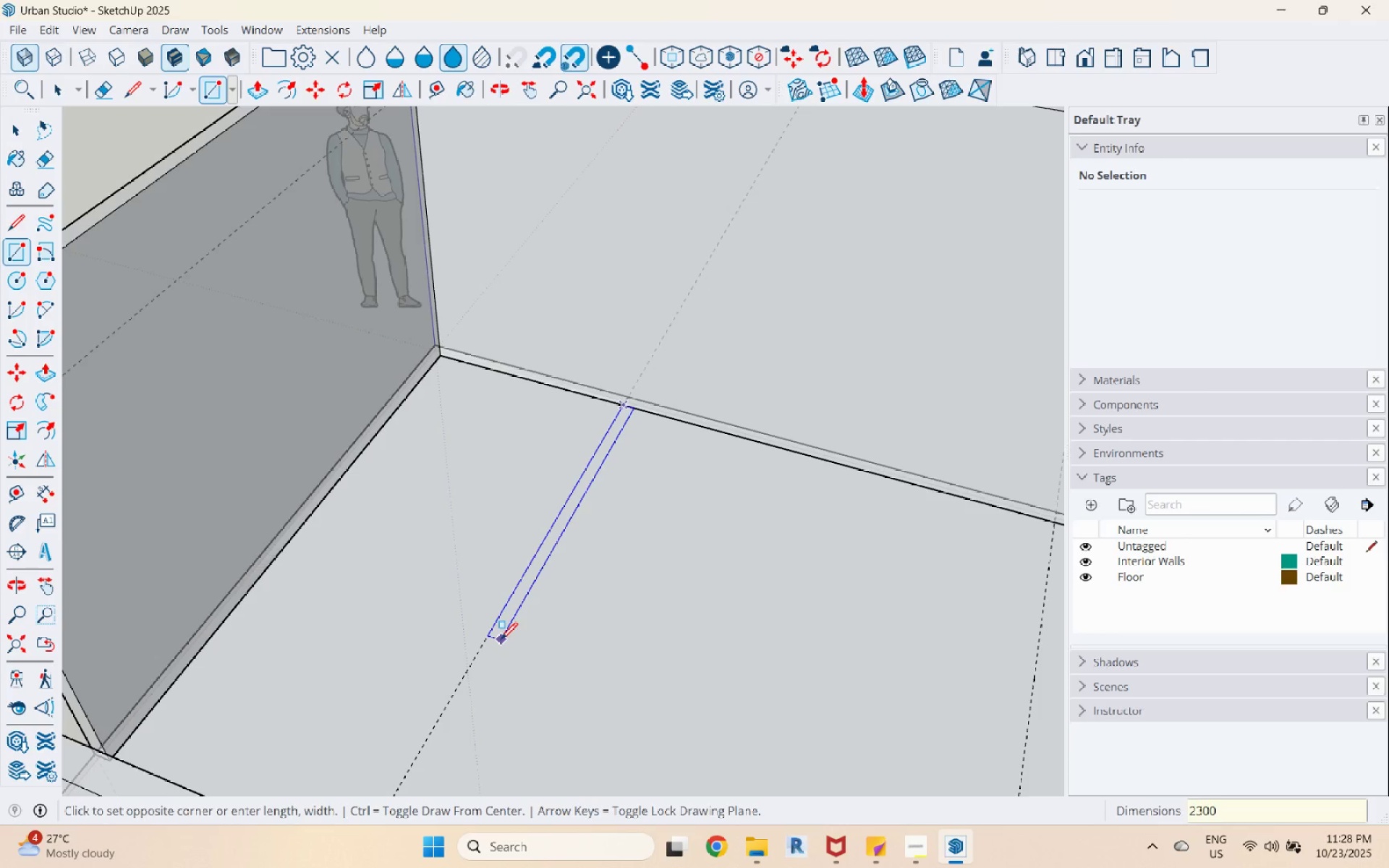 
key(Comma)
 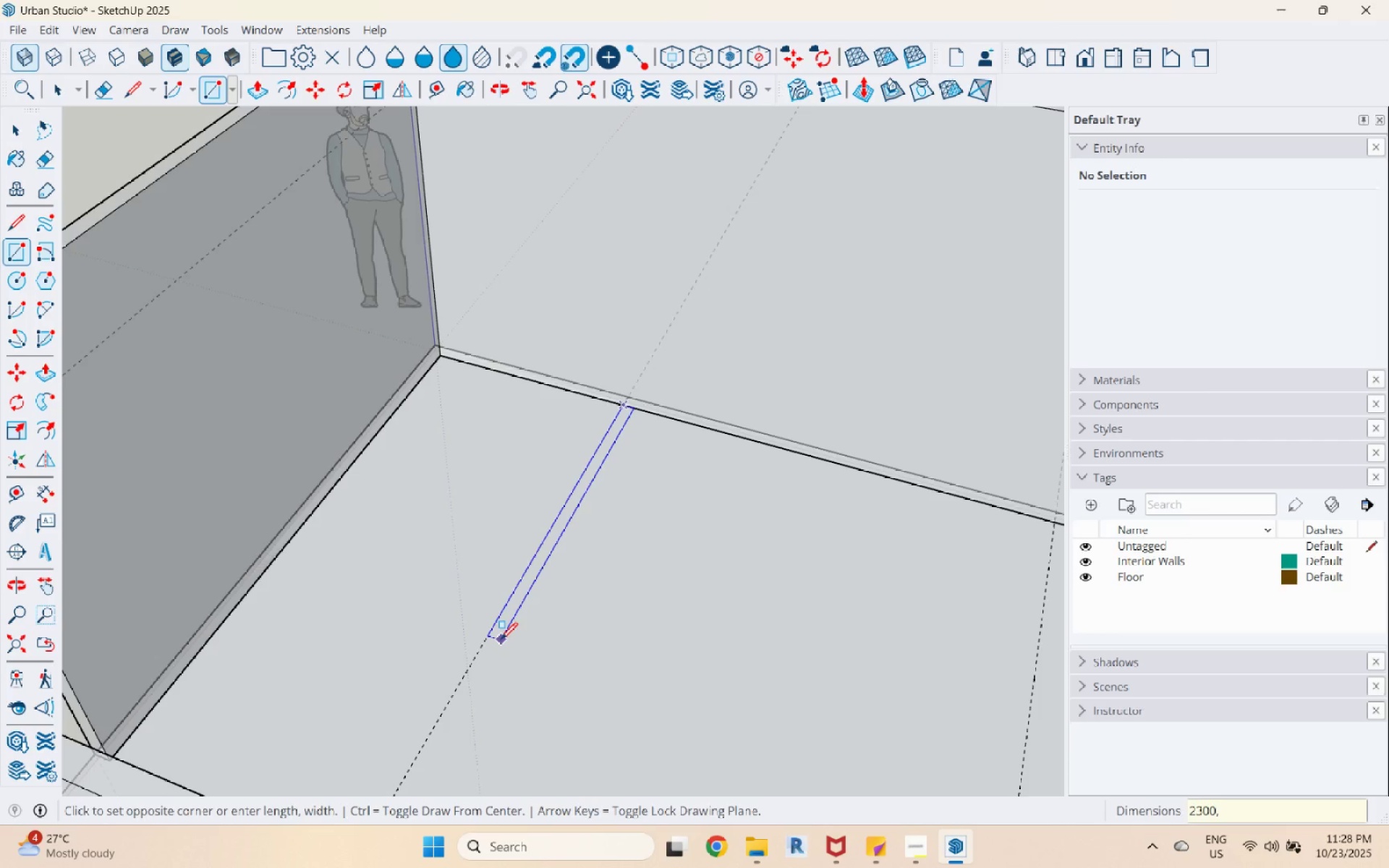 
key(Numpad5)
 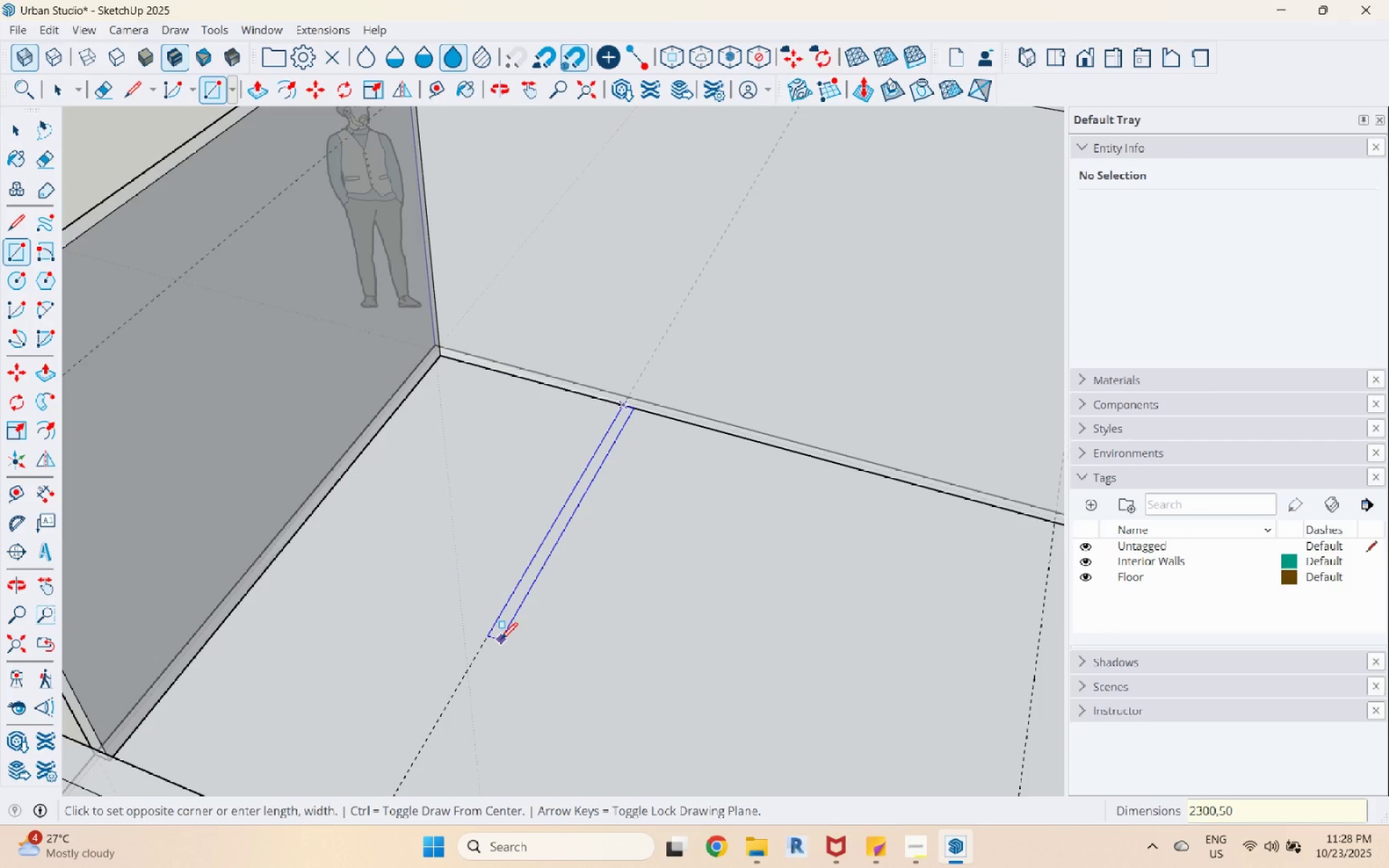 
key(Numpad0)
 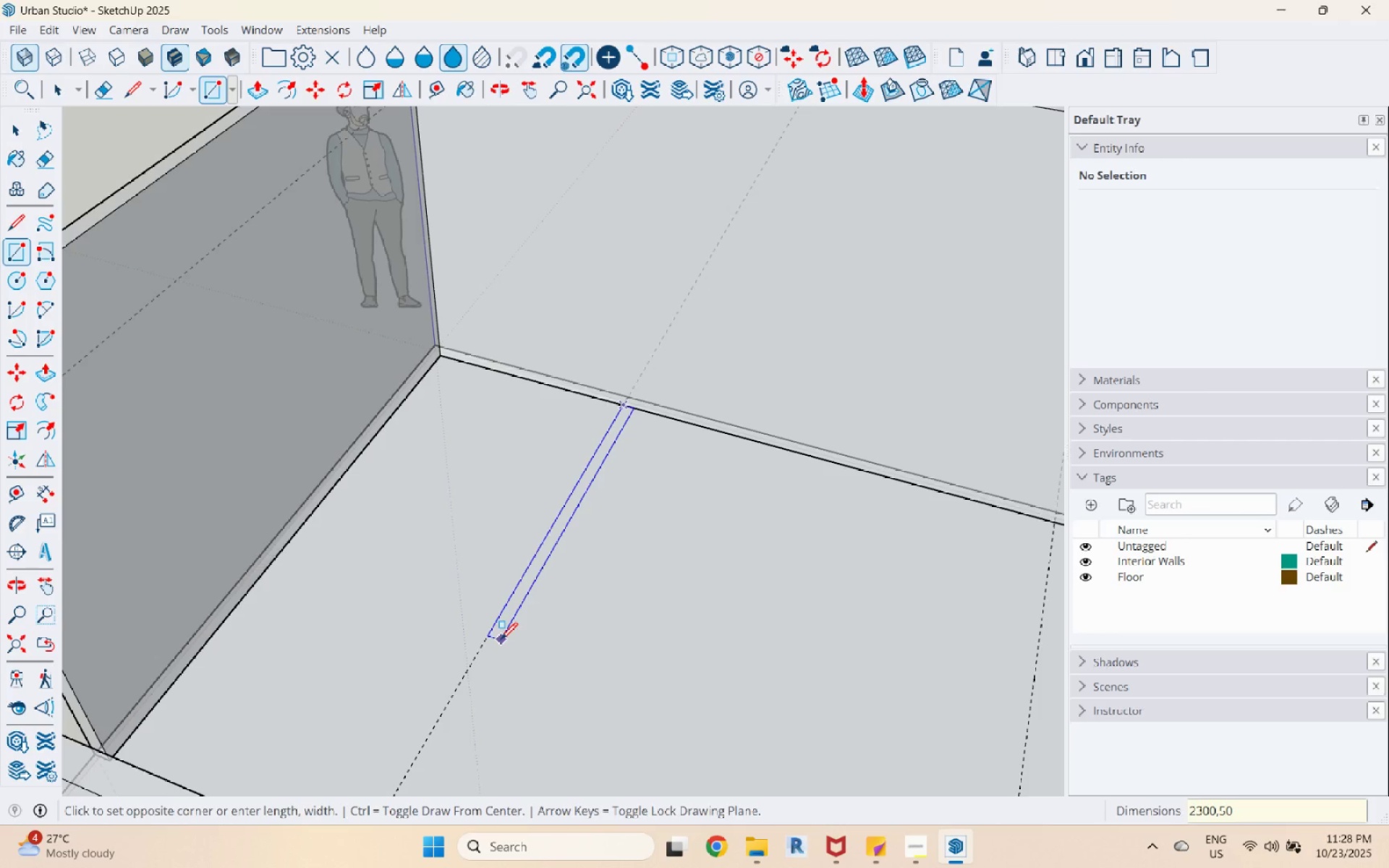 
key(Enter)
 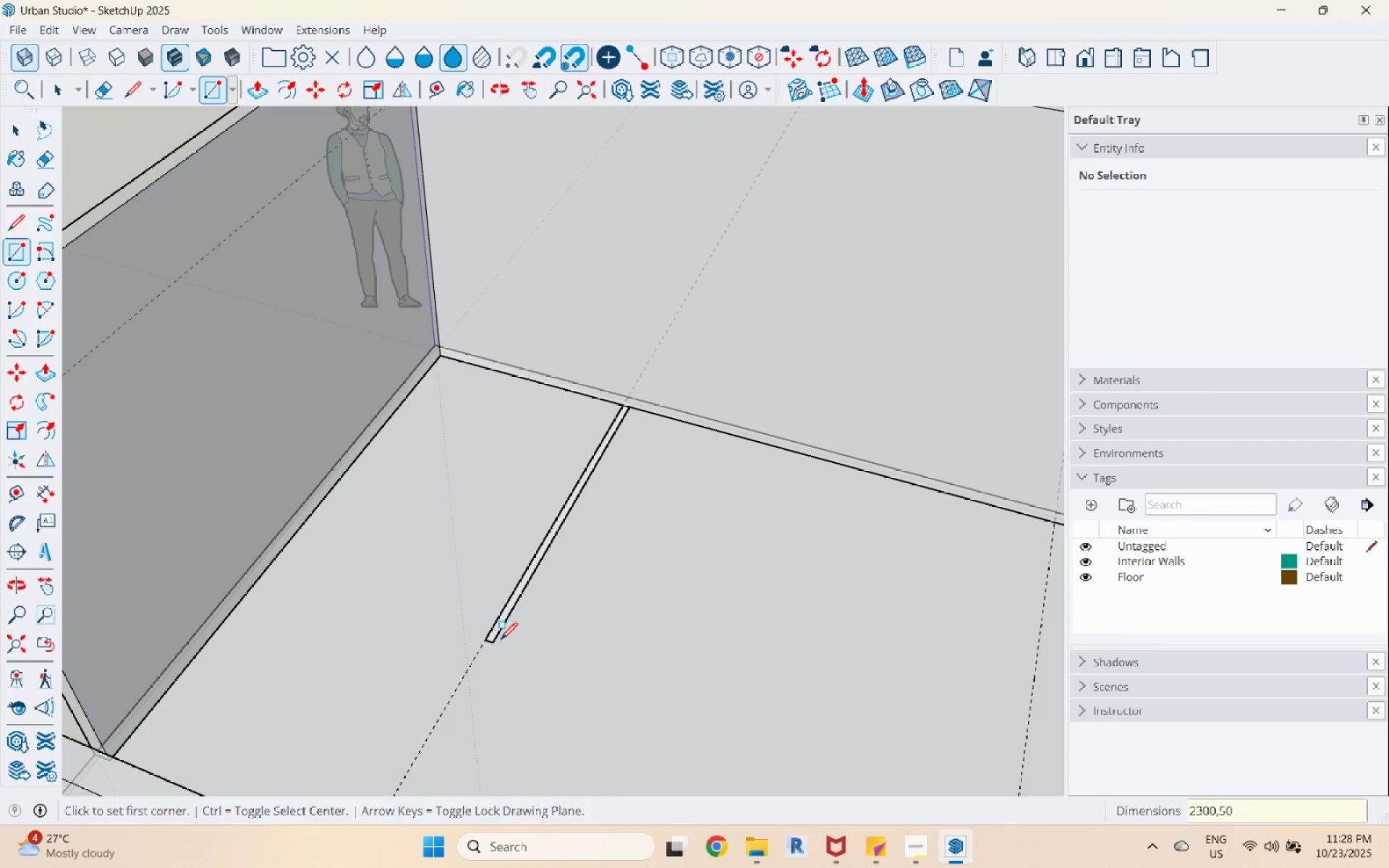 
key(Space)
 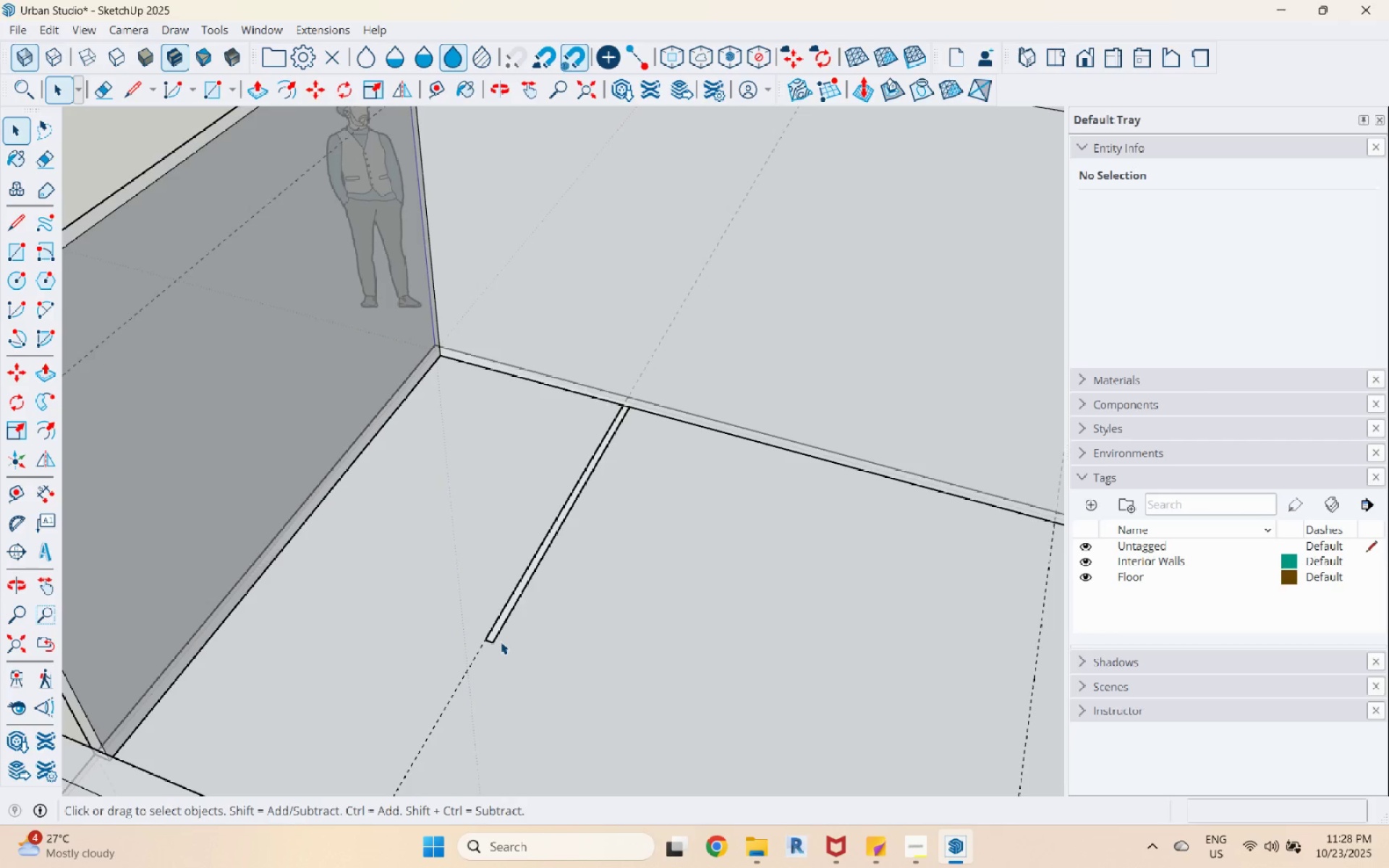 
scroll: coordinate [502, 635], scroll_direction: up, amount: 8.0
 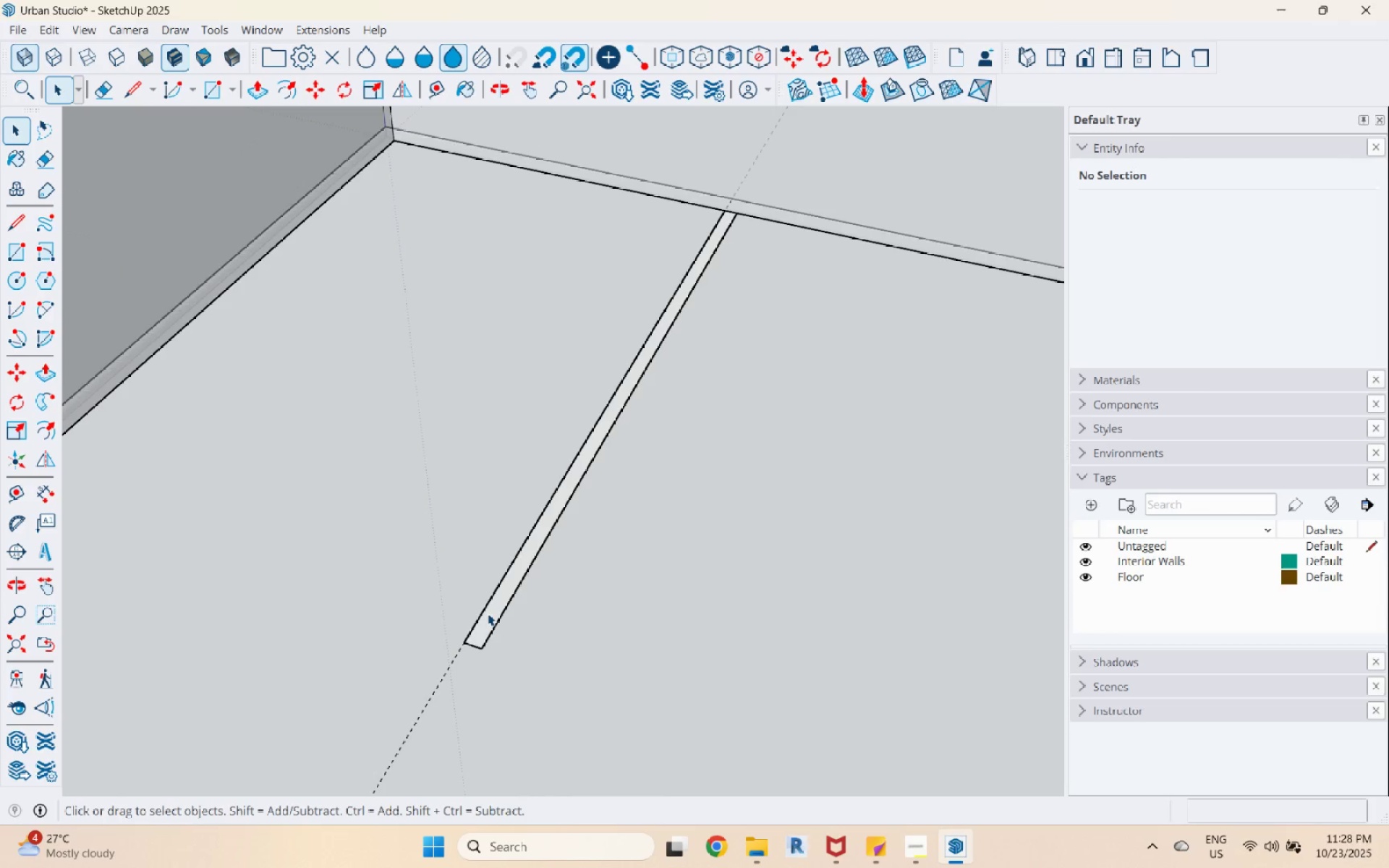 
left_click([488, 613])
 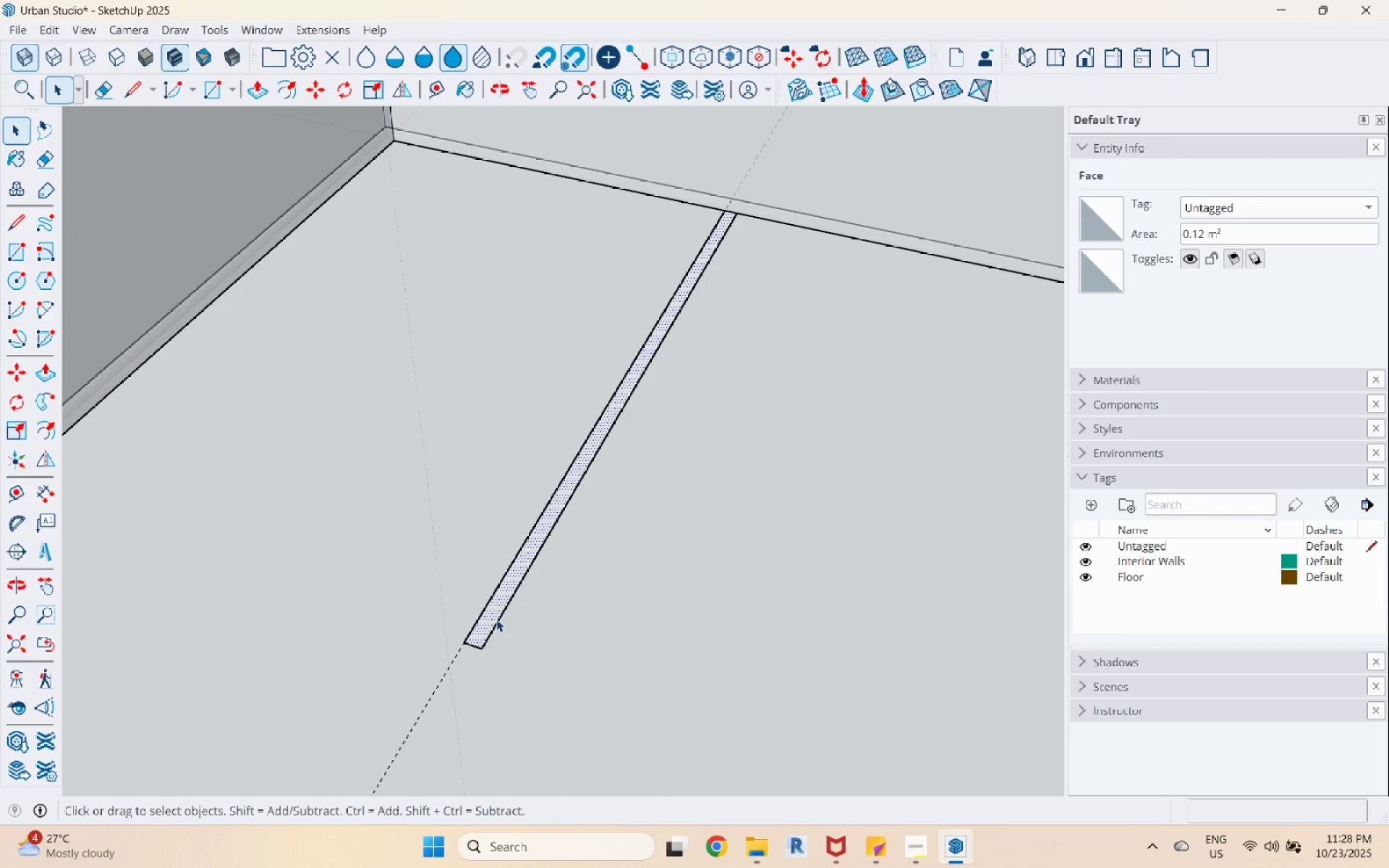 
key(P)
 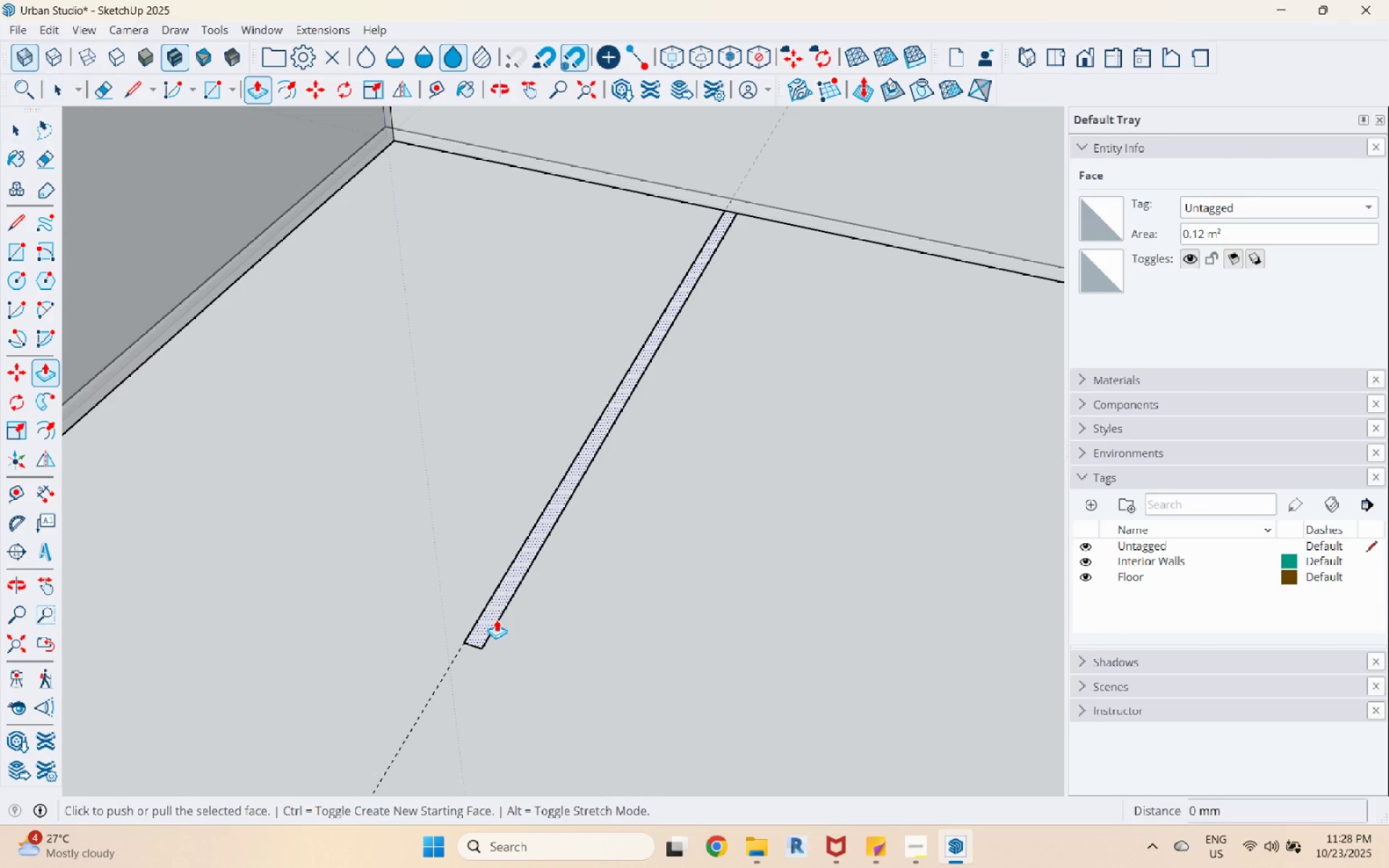 
left_click([496, 619])
 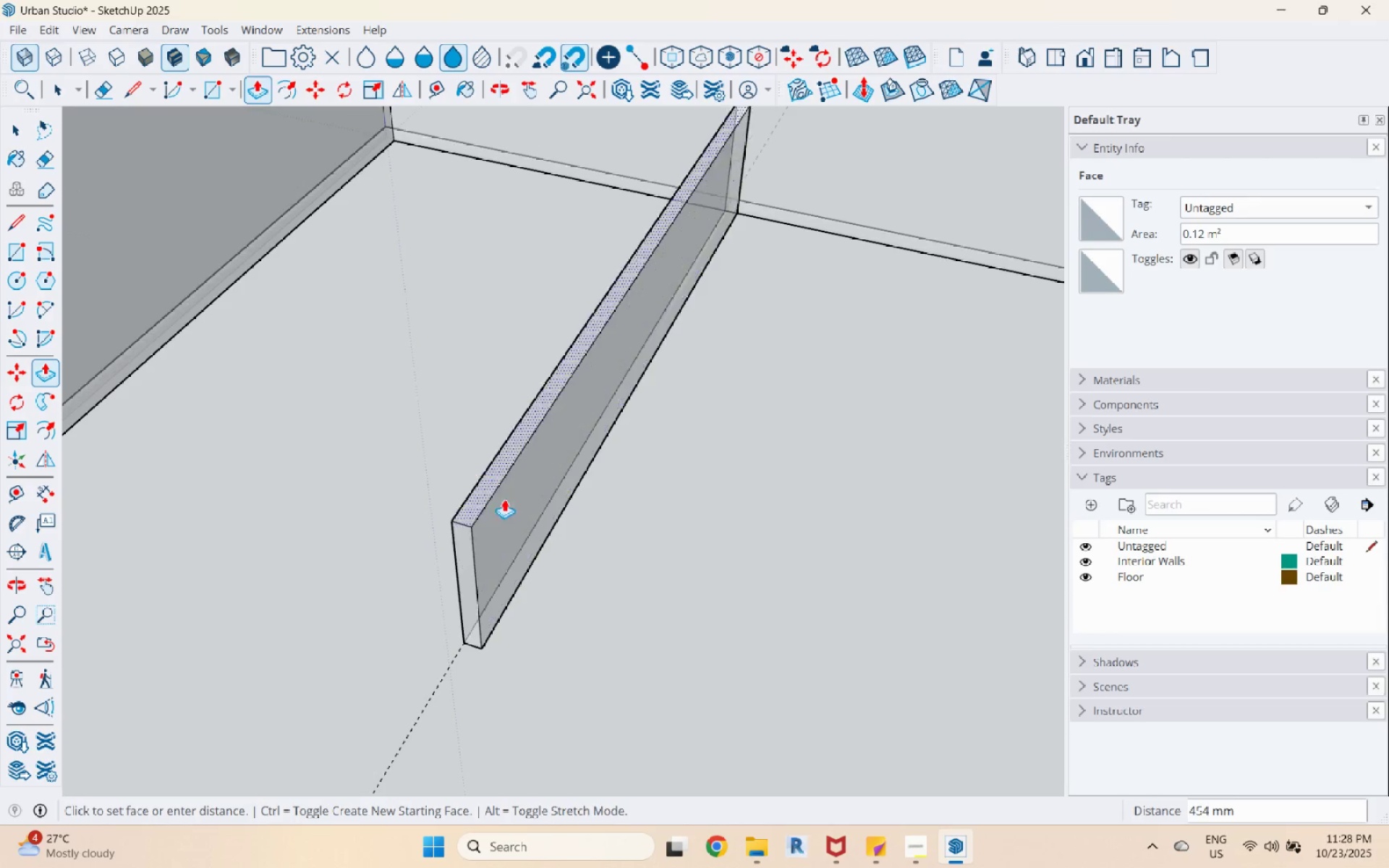 
scroll: coordinate [551, 353], scroll_direction: down, amount: 12.0
 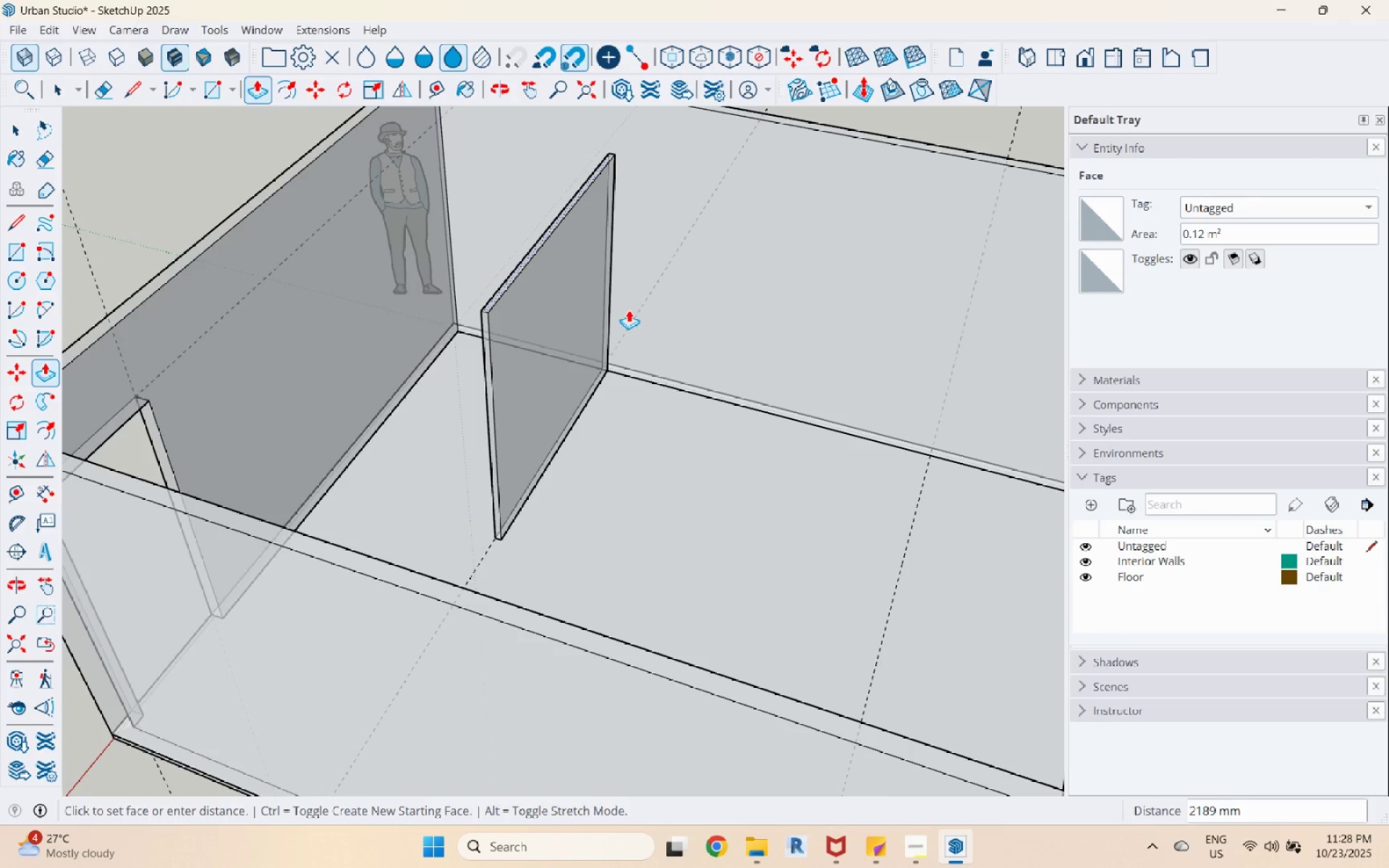 
key(Numpad1)
 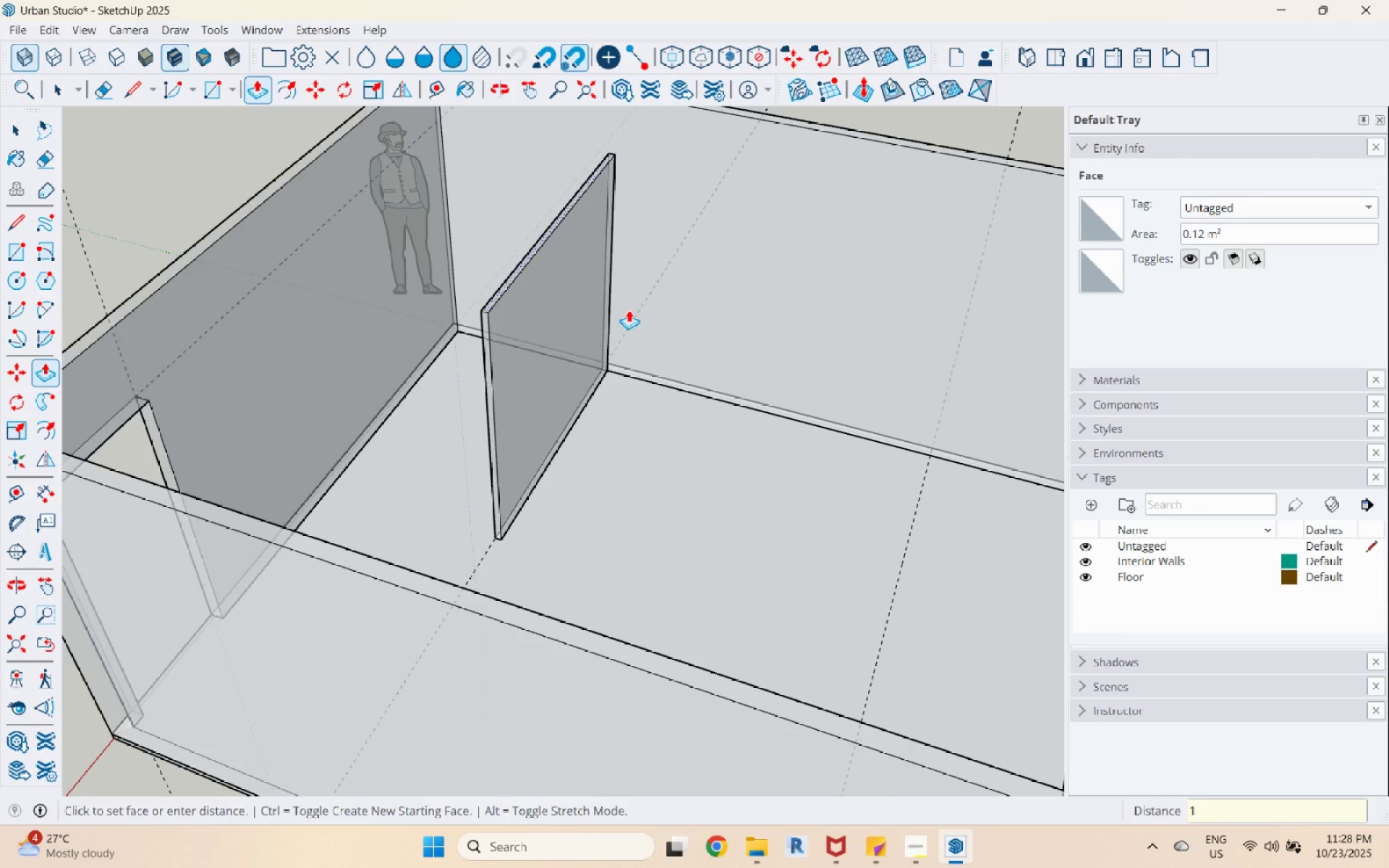 
key(Numpad8)
 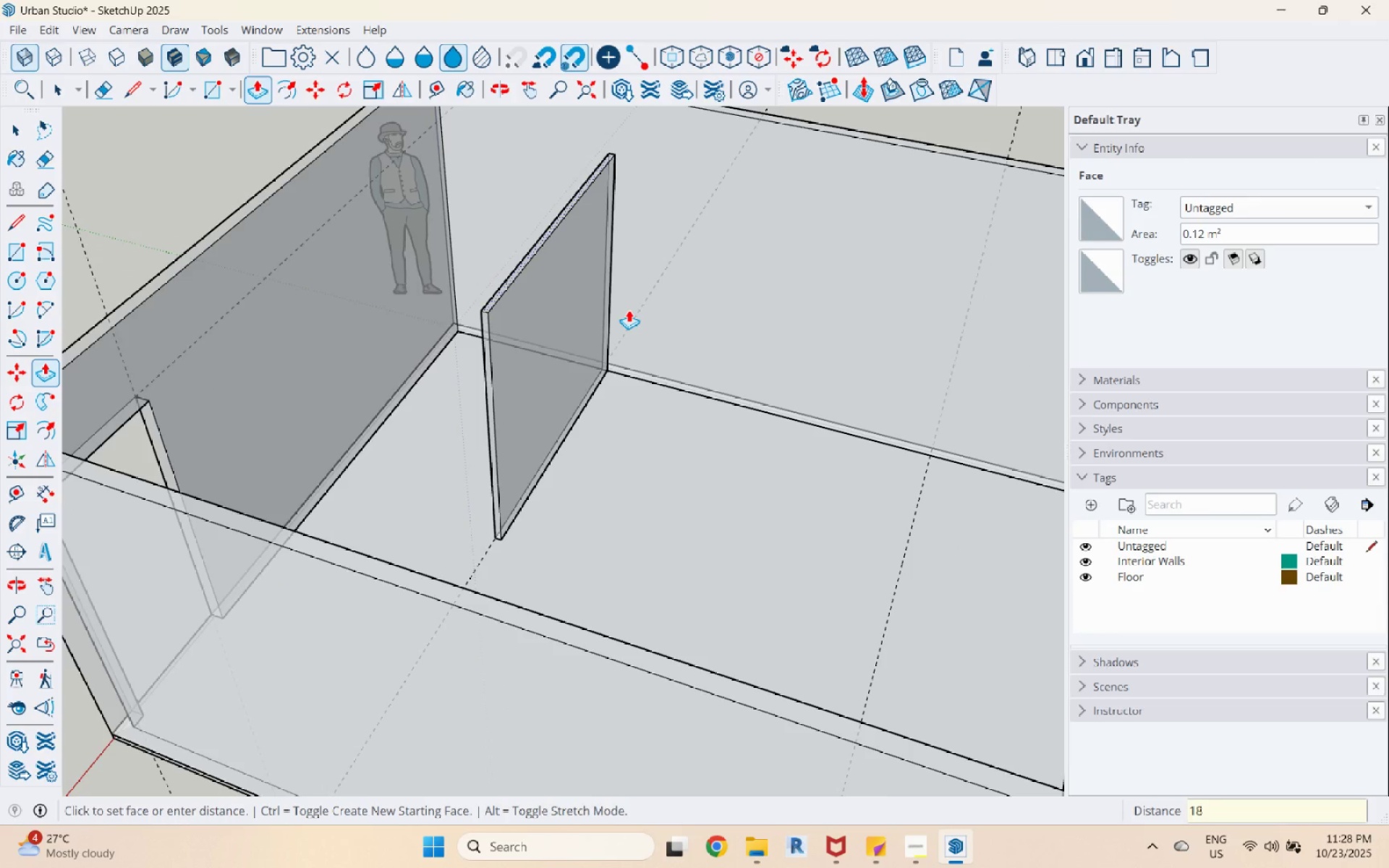 
key(Numpad0)
 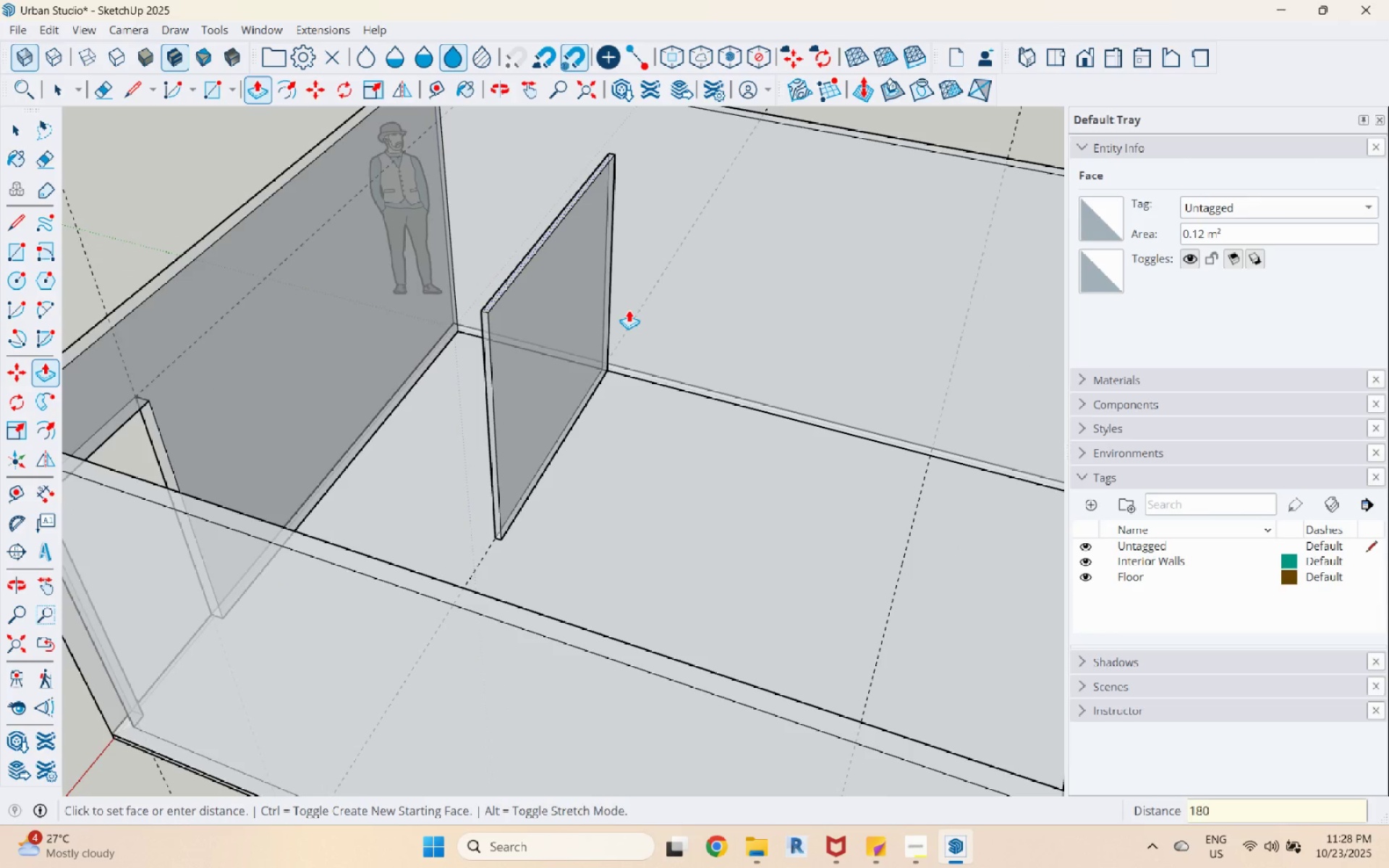 
key(Numpad0)
 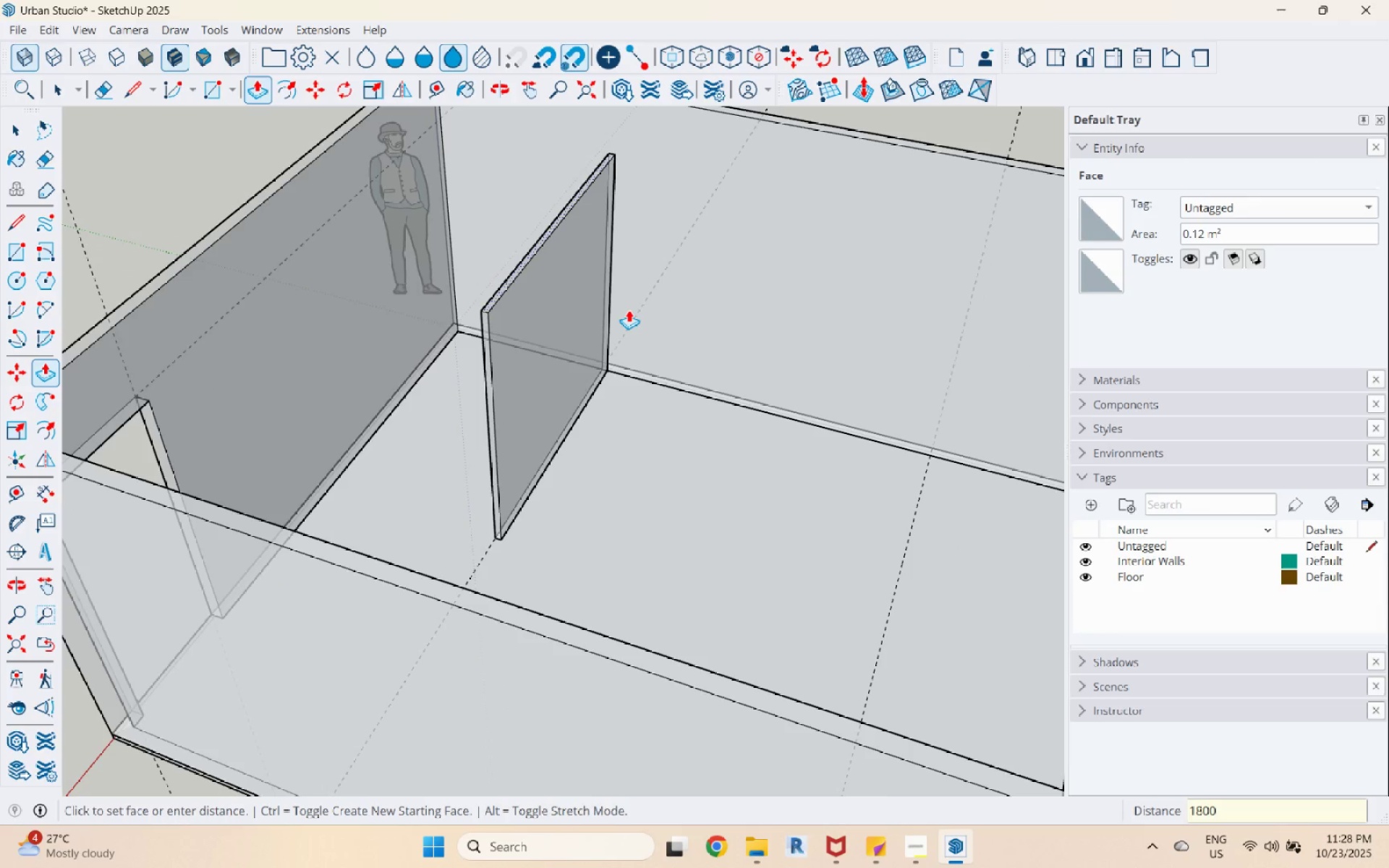 
key(Enter)
 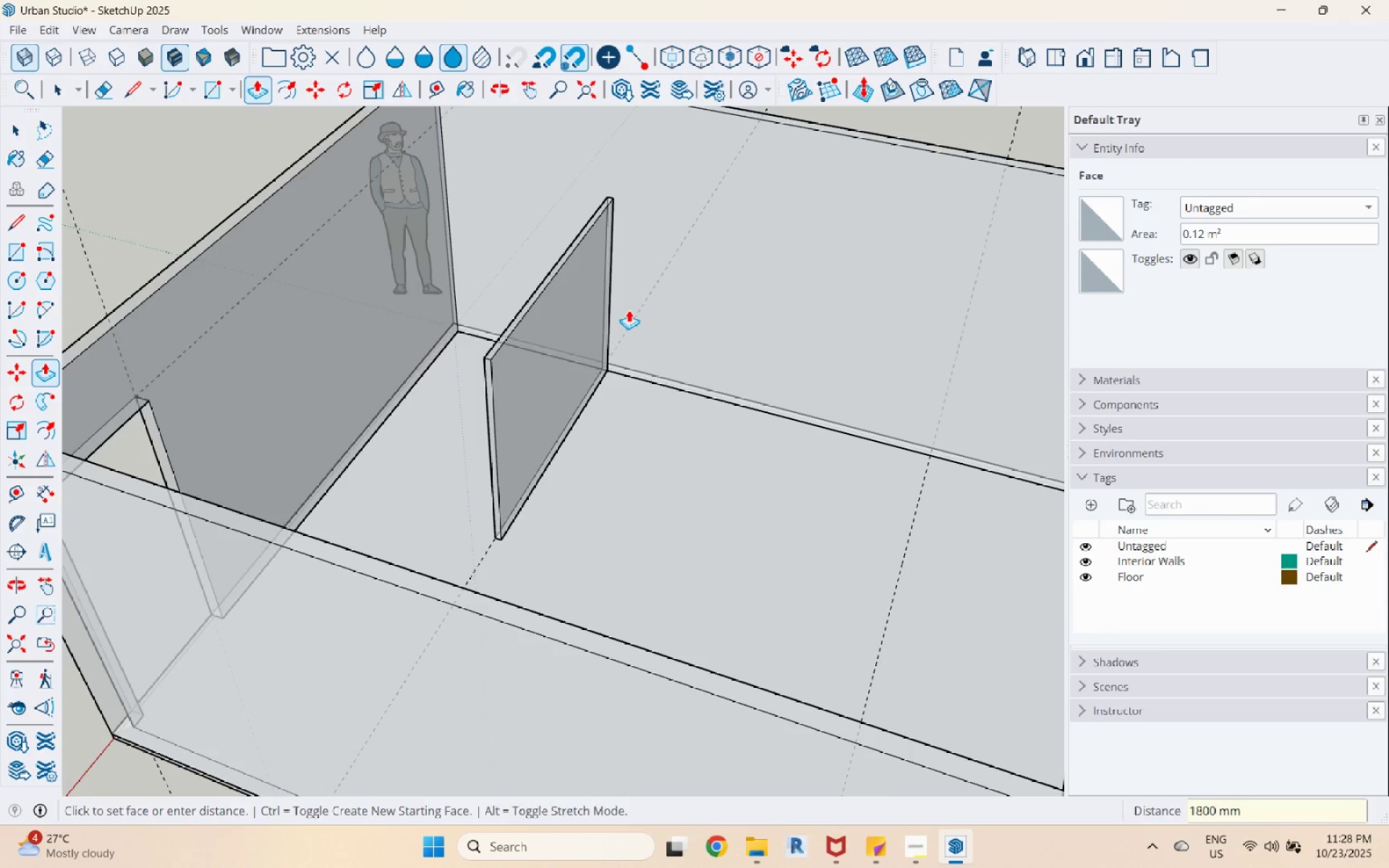 
key(Space)
 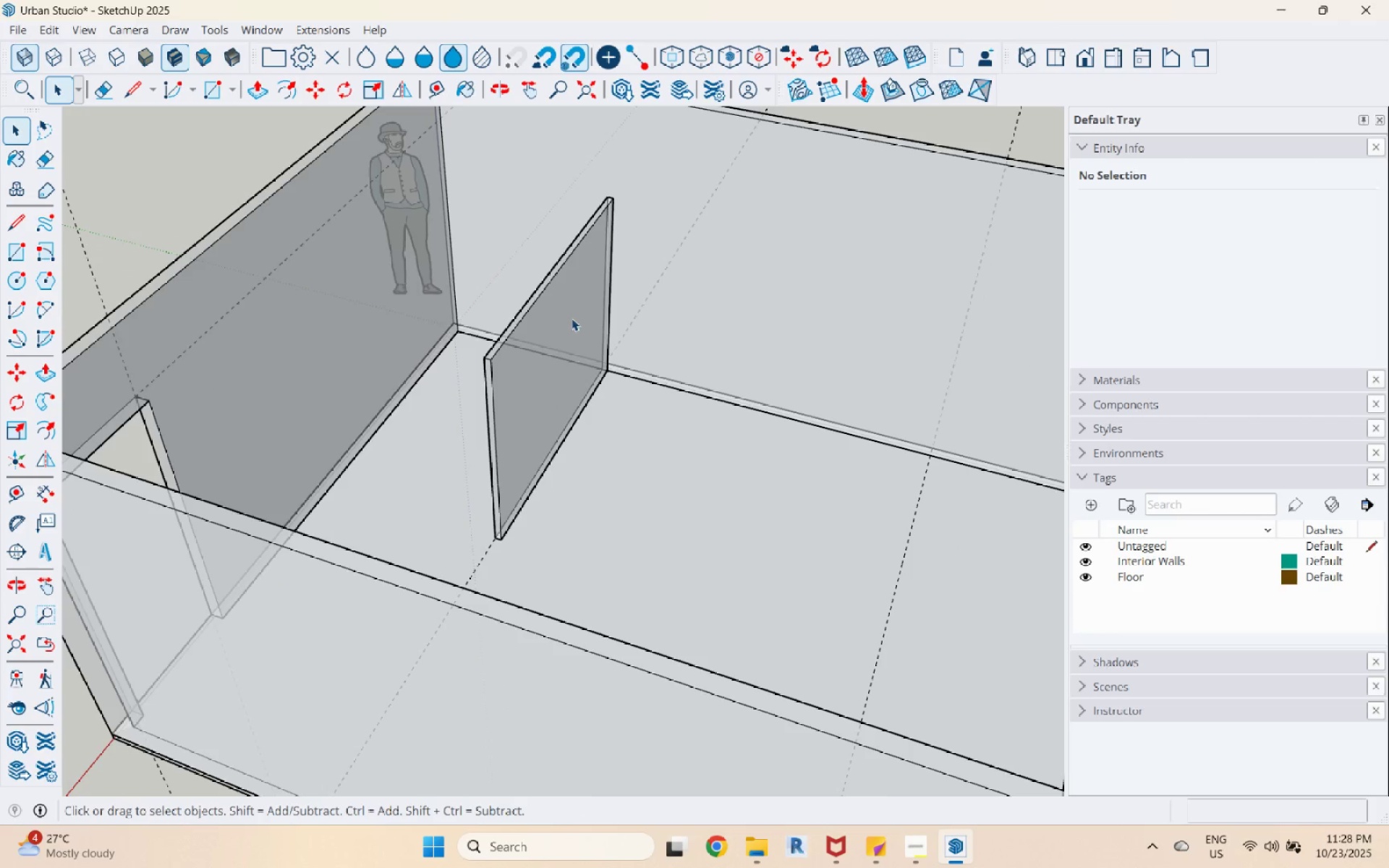 
double_click([572, 318])
 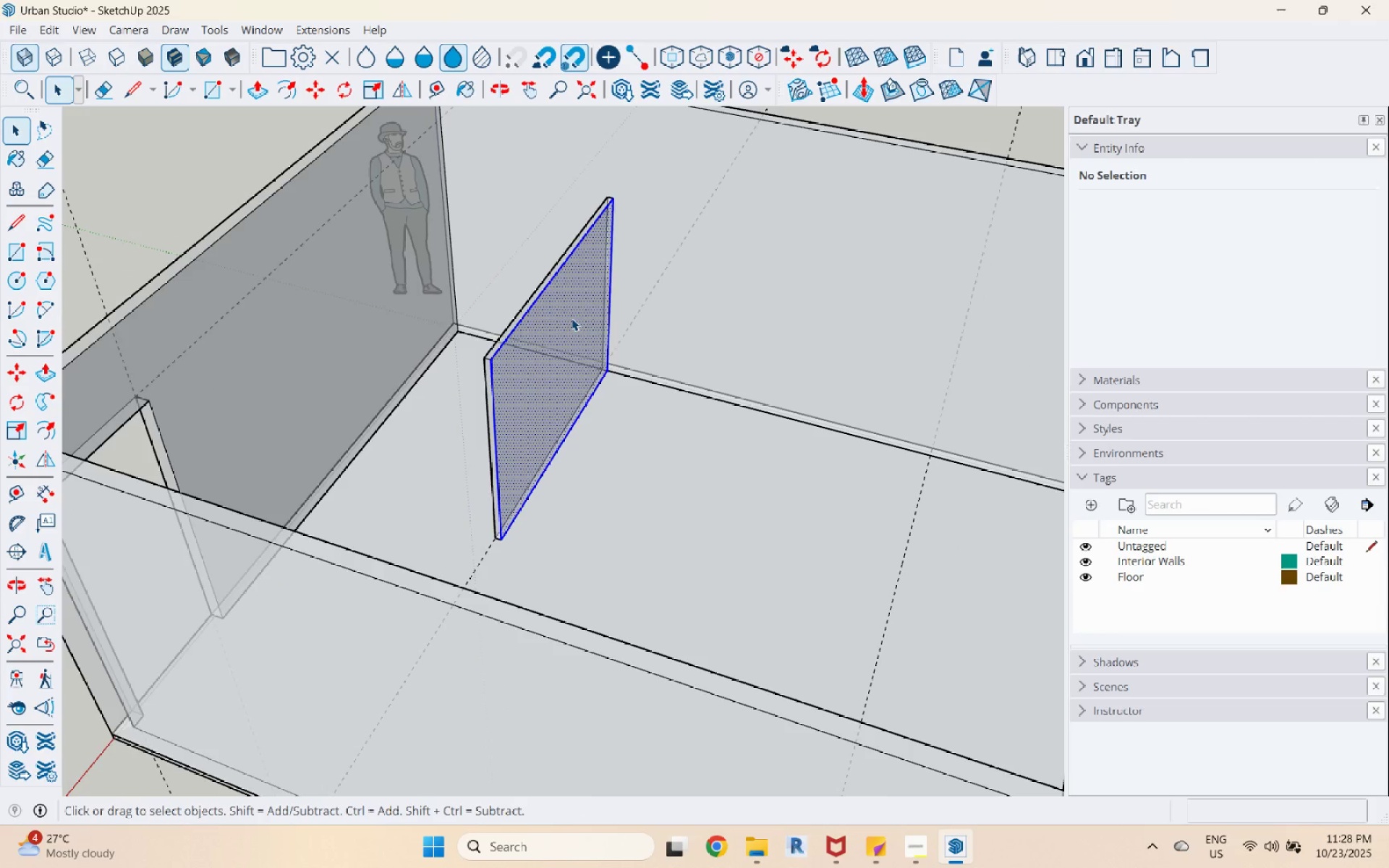 
triple_click([572, 318])
 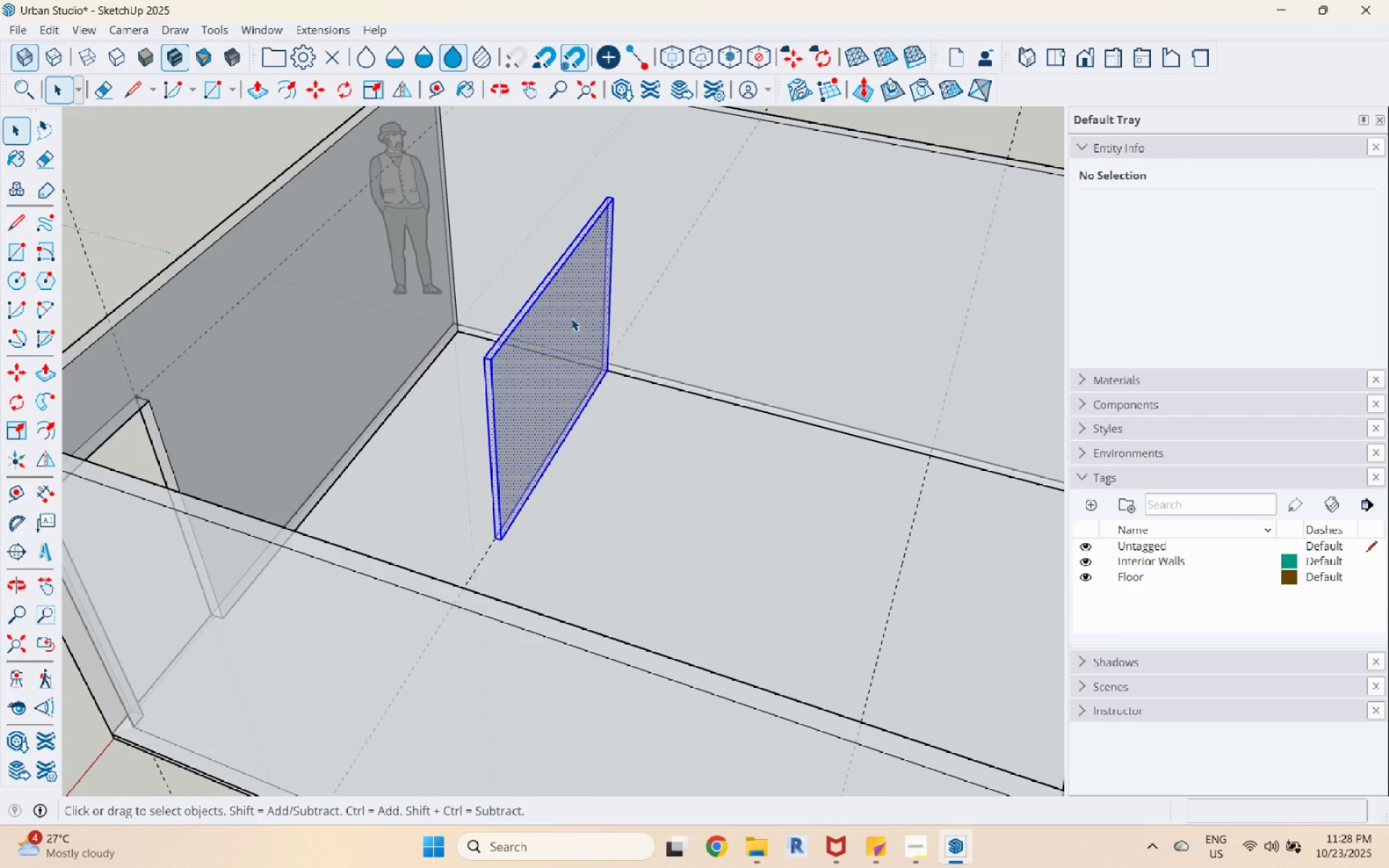 
right_click([572, 318])
 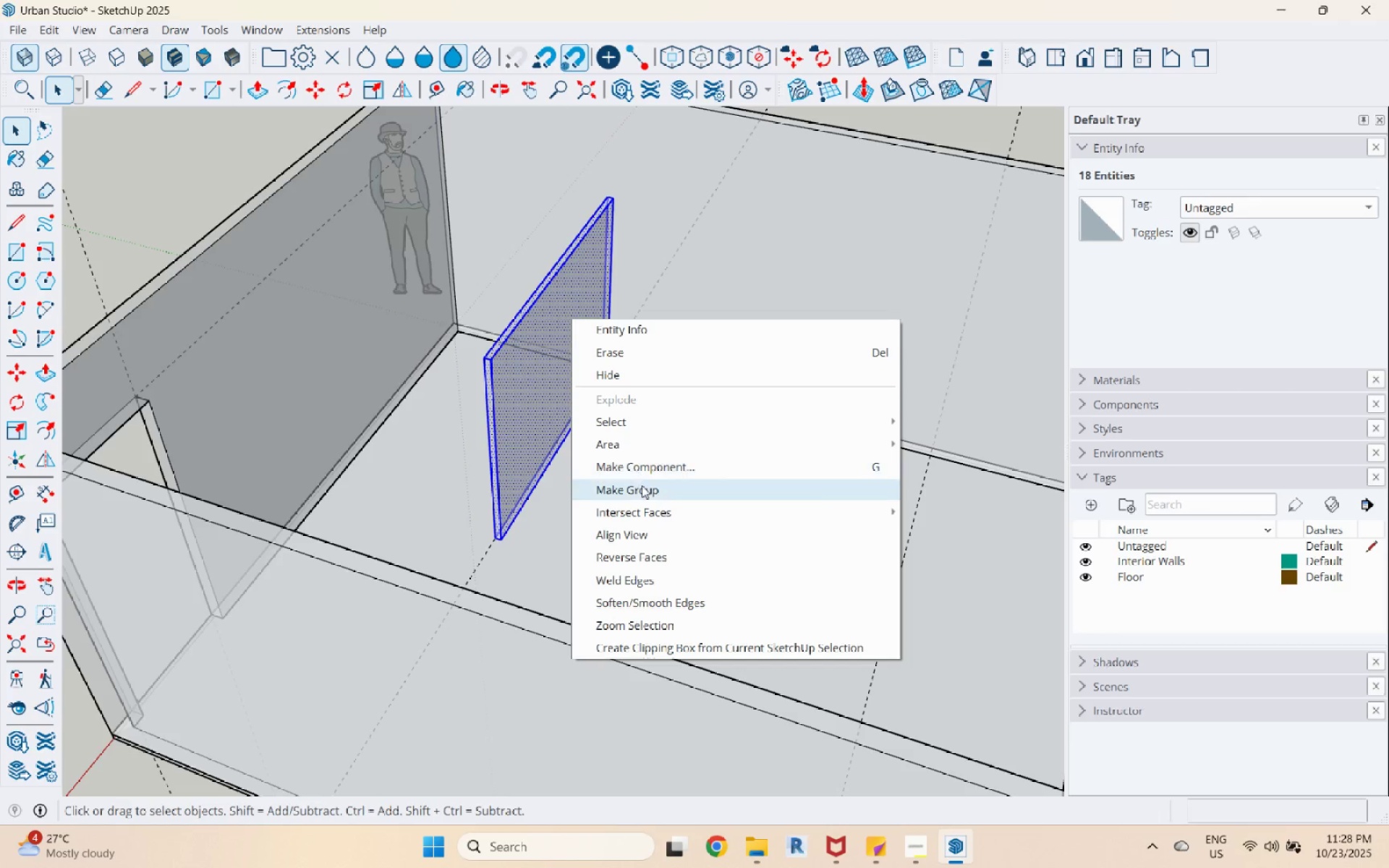 
left_click([642, 485])
 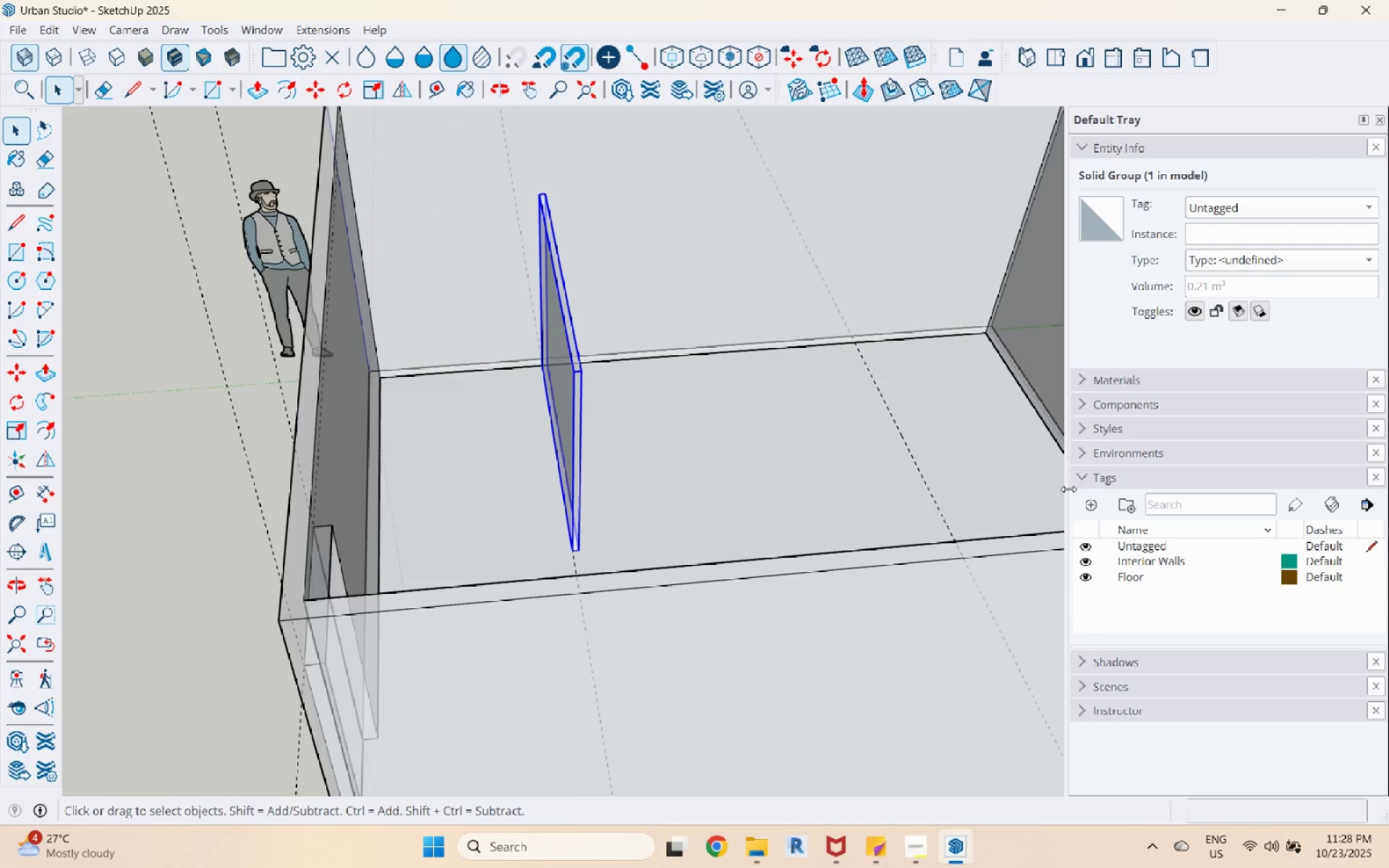 
left_click([1087, 500])
 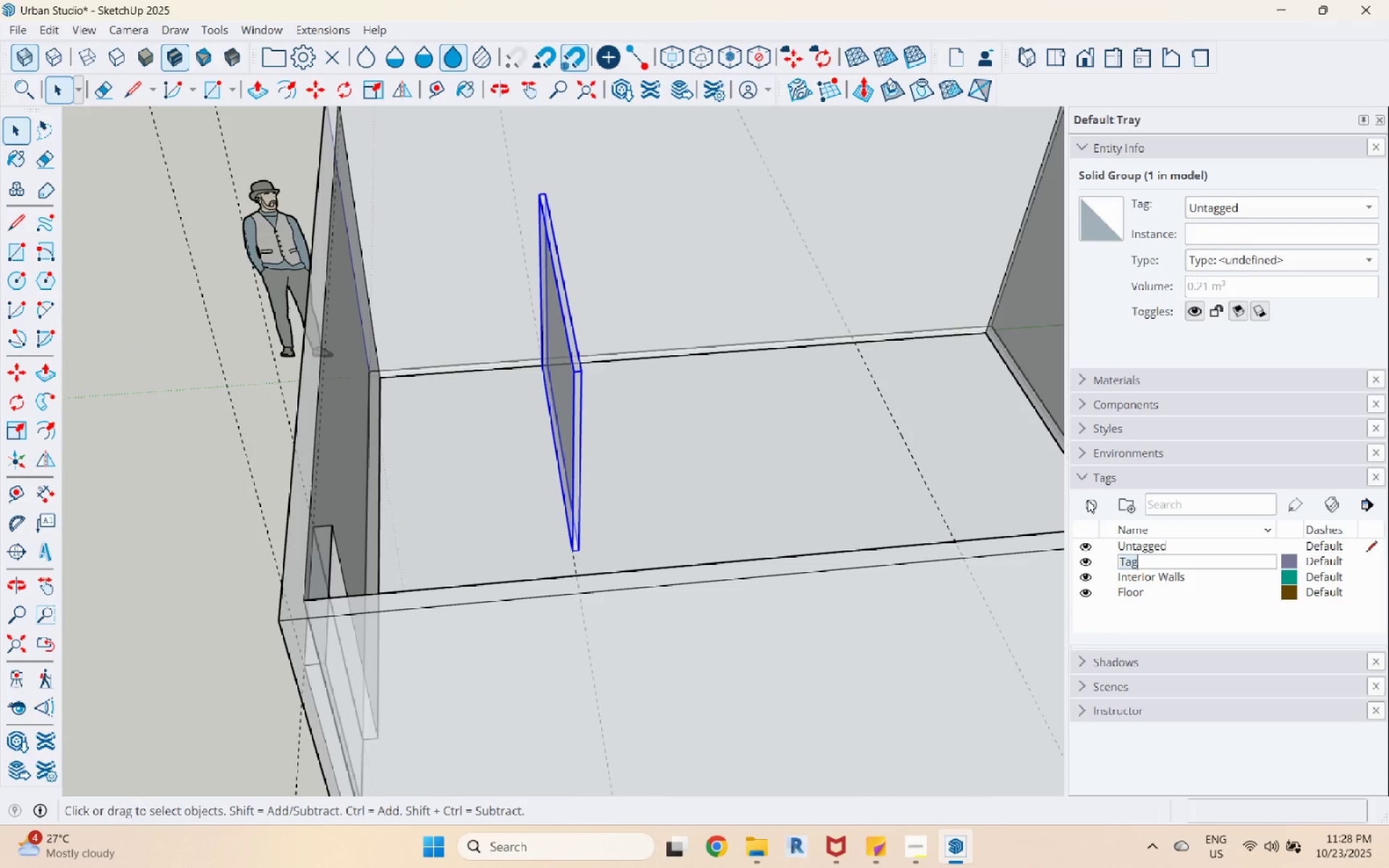 
type(Partition)
 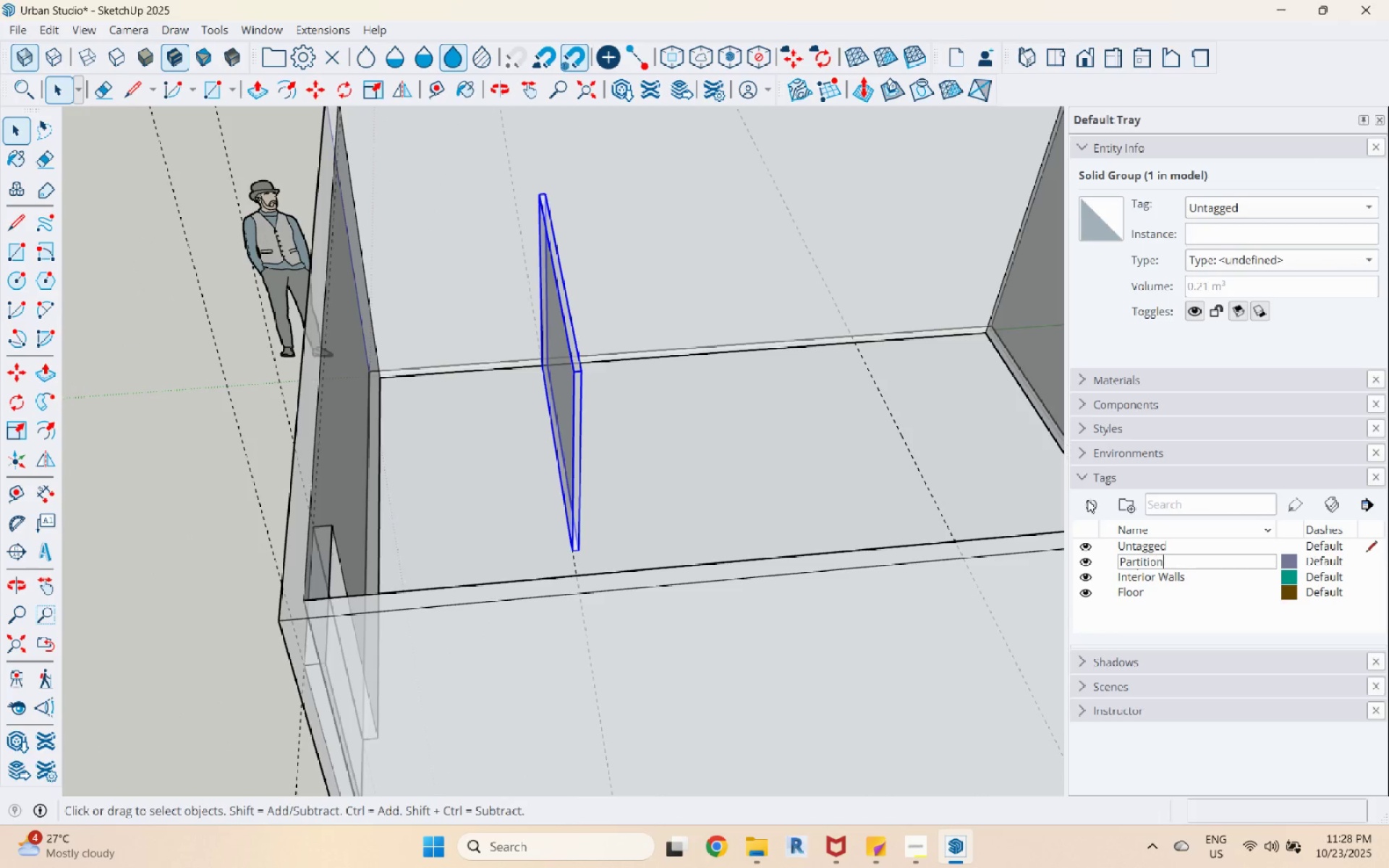 
key(Enter)
 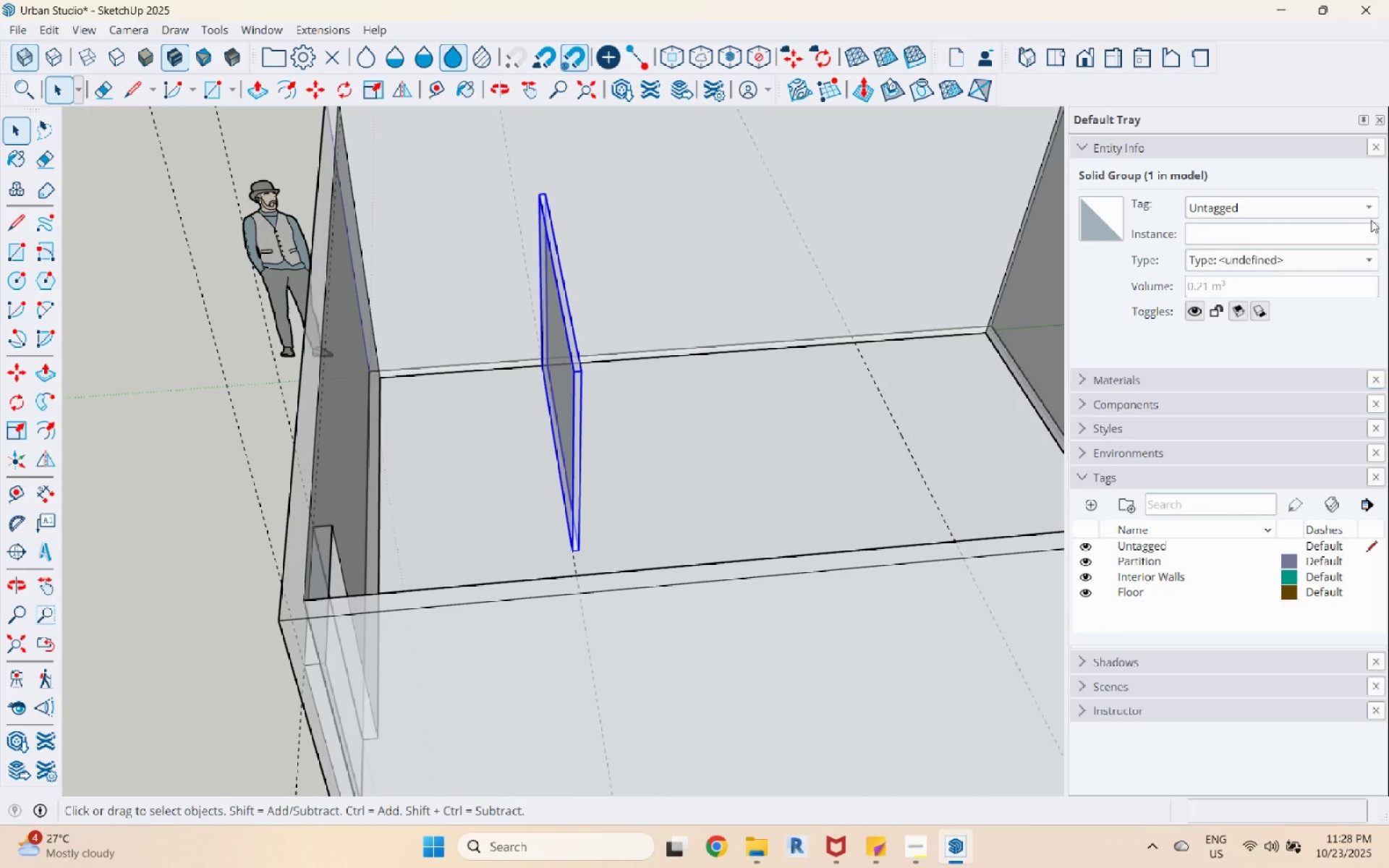 
left_click([1348, 208])
 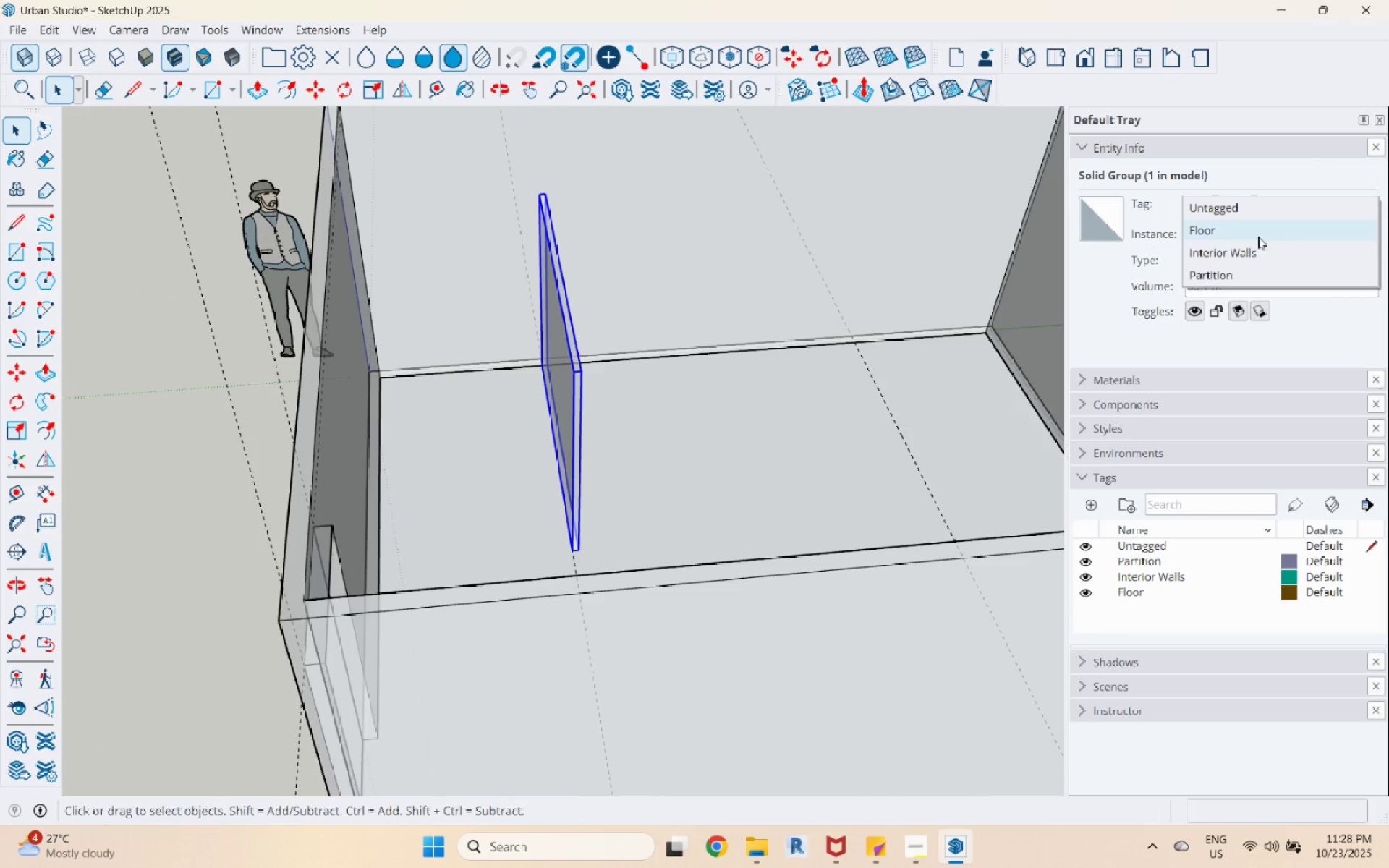 
left_click([1244, 277])
 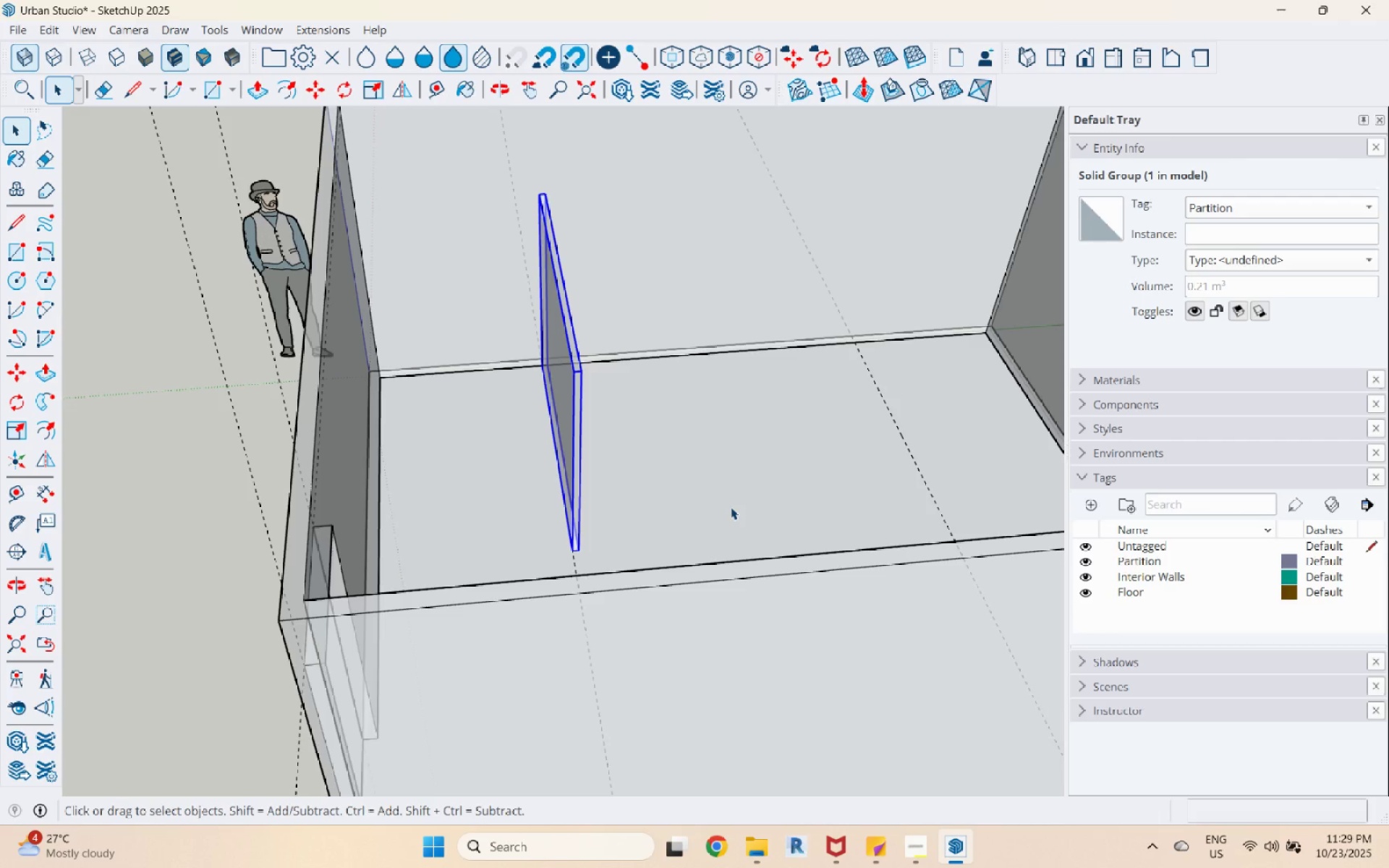 
wait(11.02)
 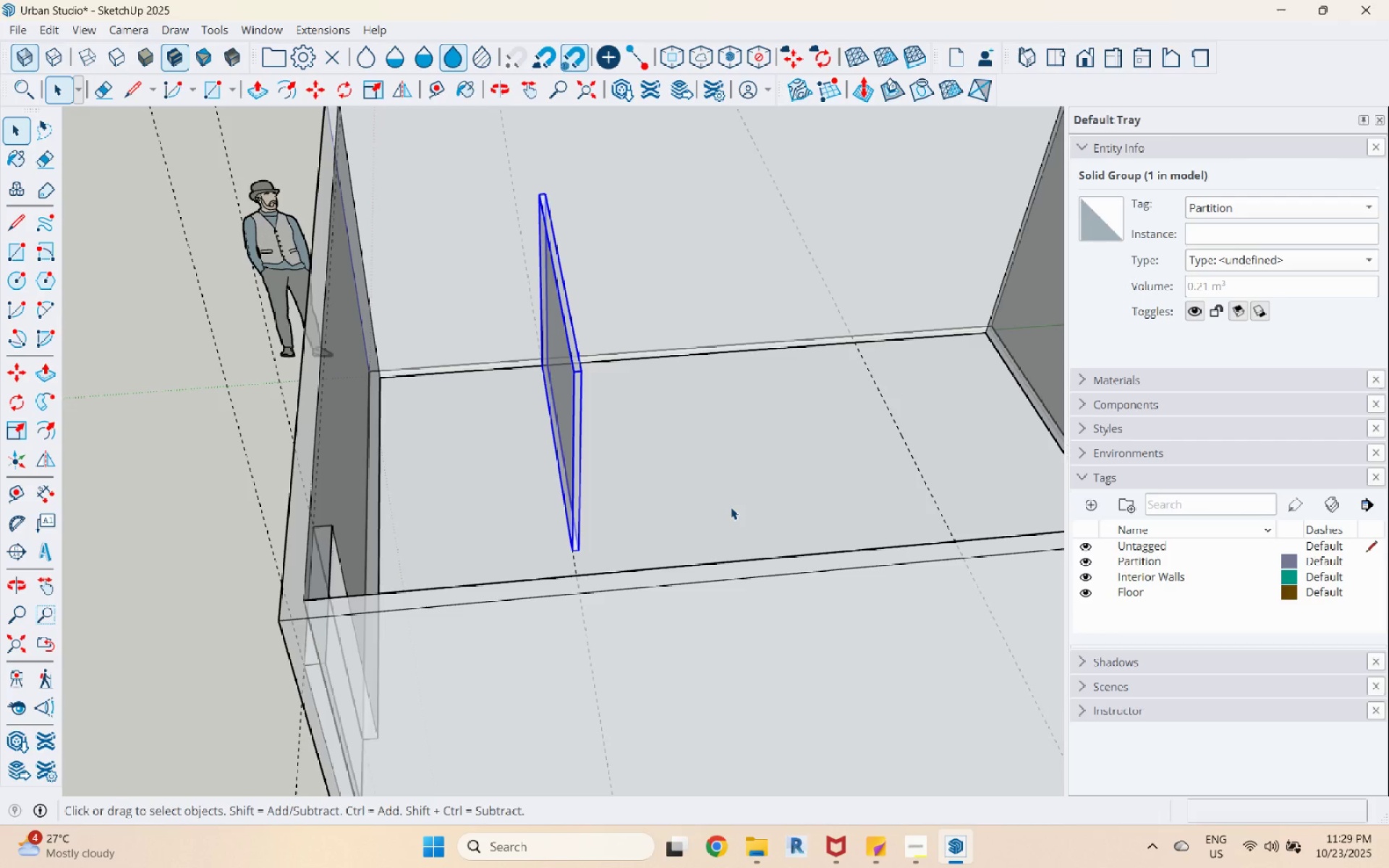 
scroll: coordinate [449, 388], scroll_direction: none, amount: 0.0
 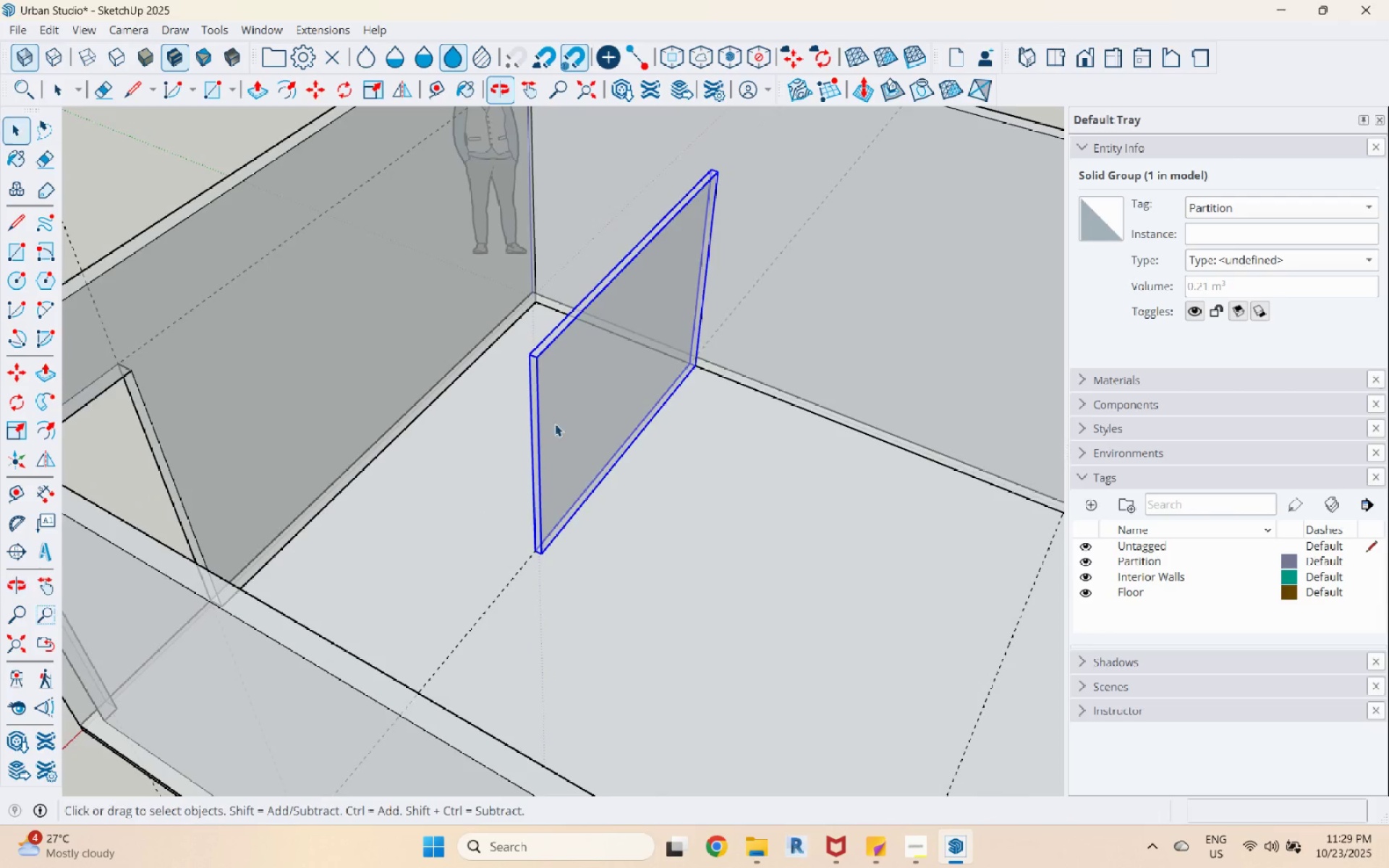 
scroll: coordinate [474, 408], scroll_direction: down, amount: 3.0
 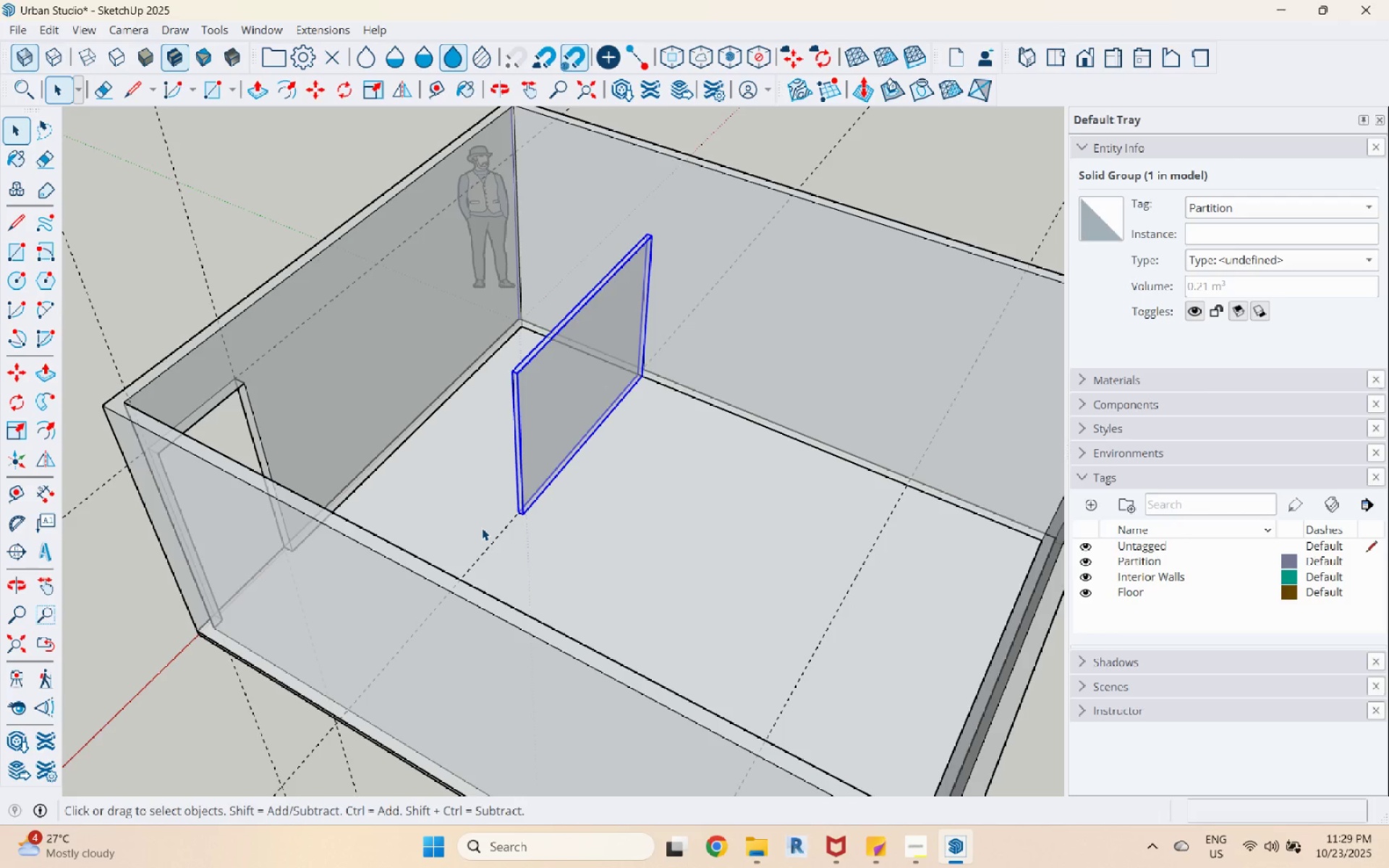 
wait(26.7)
 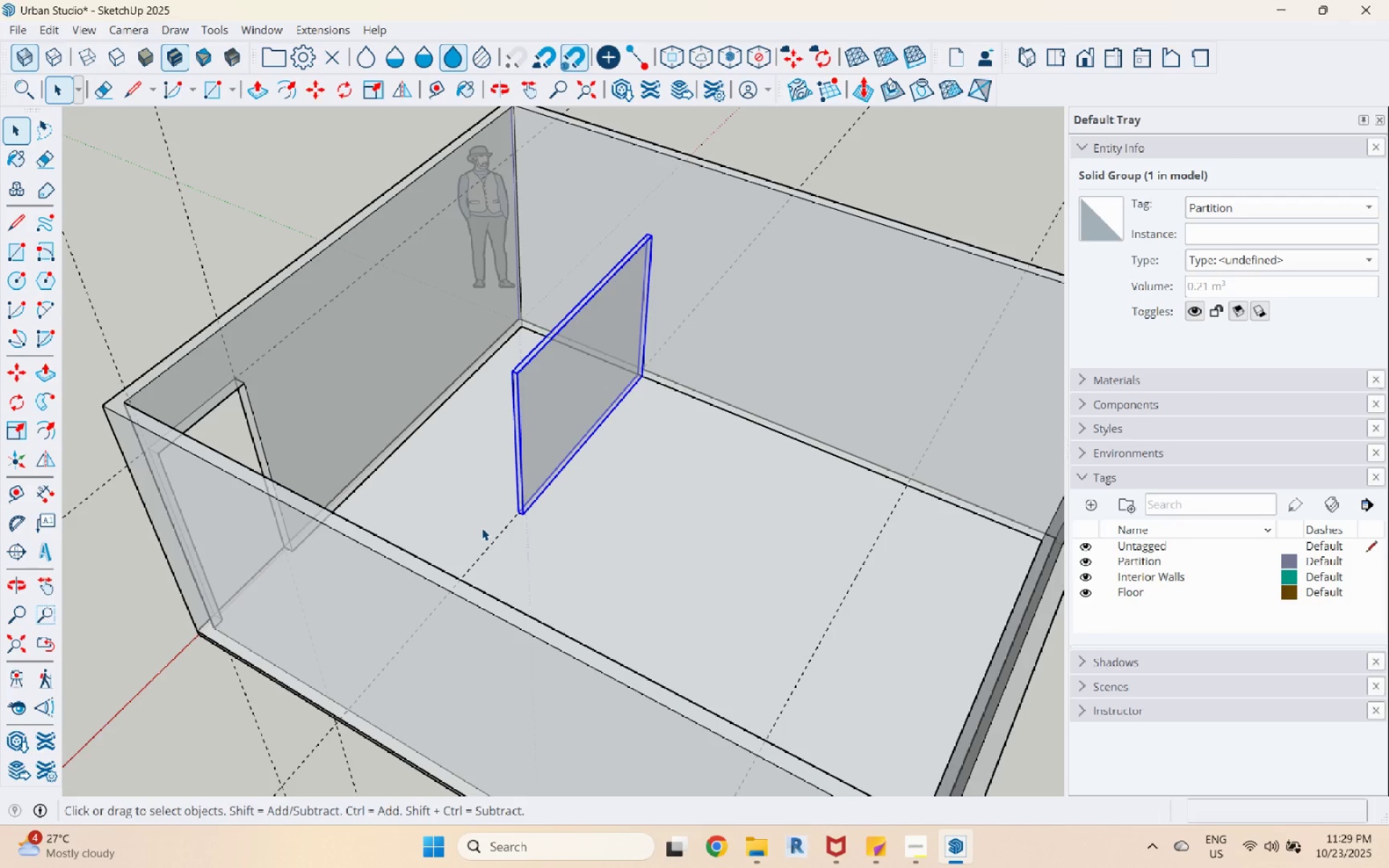 
left_click([13, 500])
 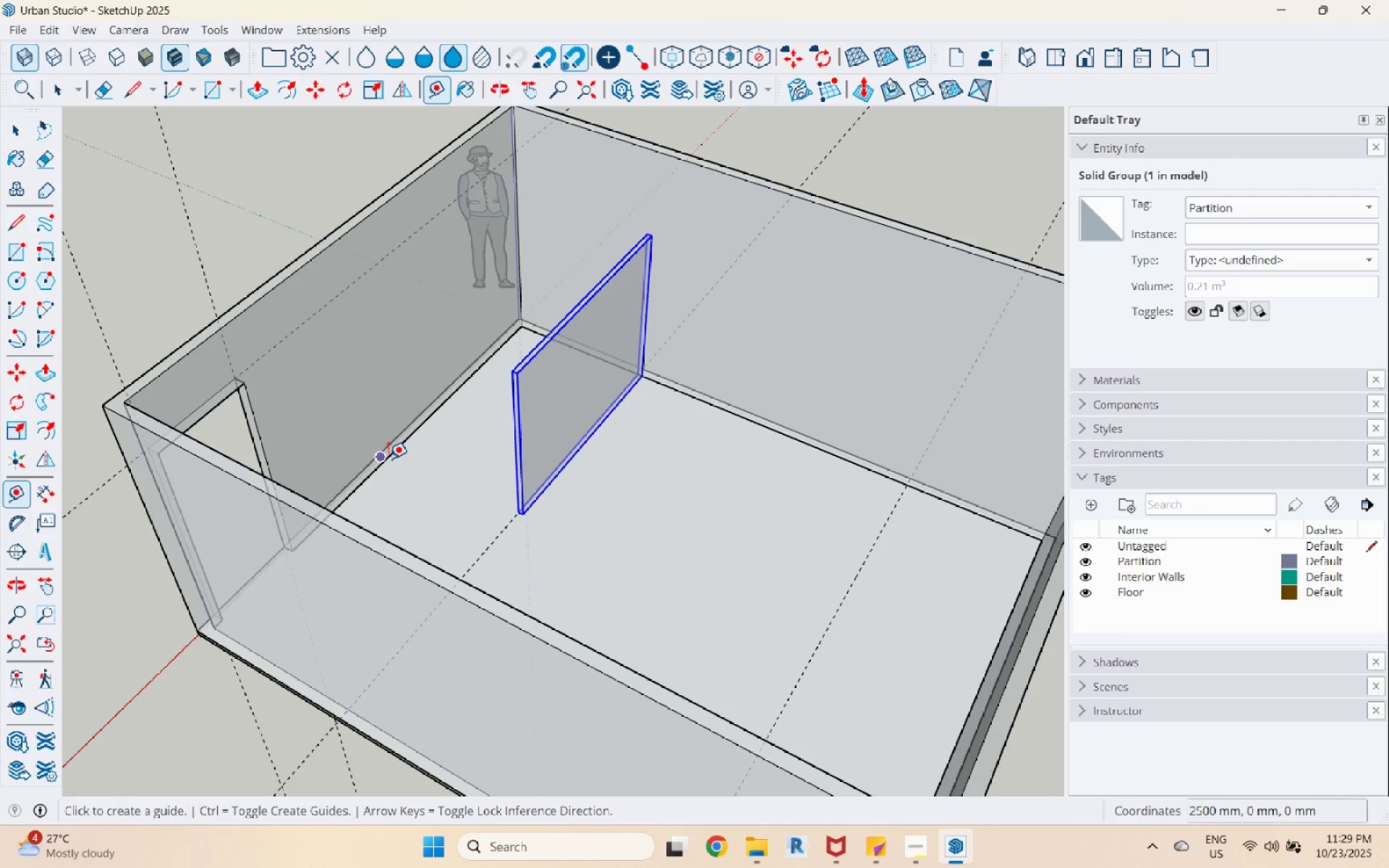 
scroll: coordinate [383, 486], scroll_direction: up, amount: 6.0
 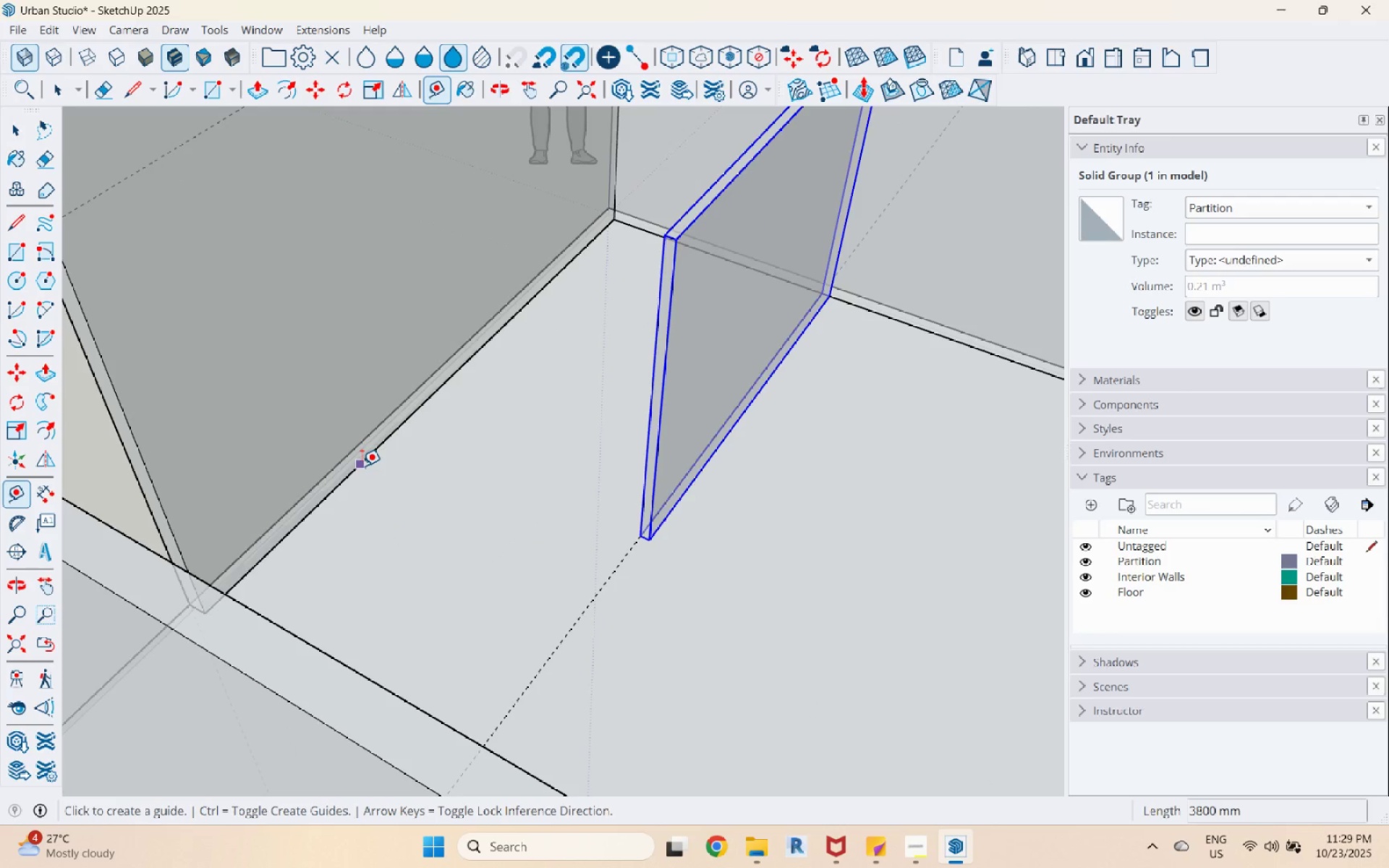 
left_click([362, 466])
 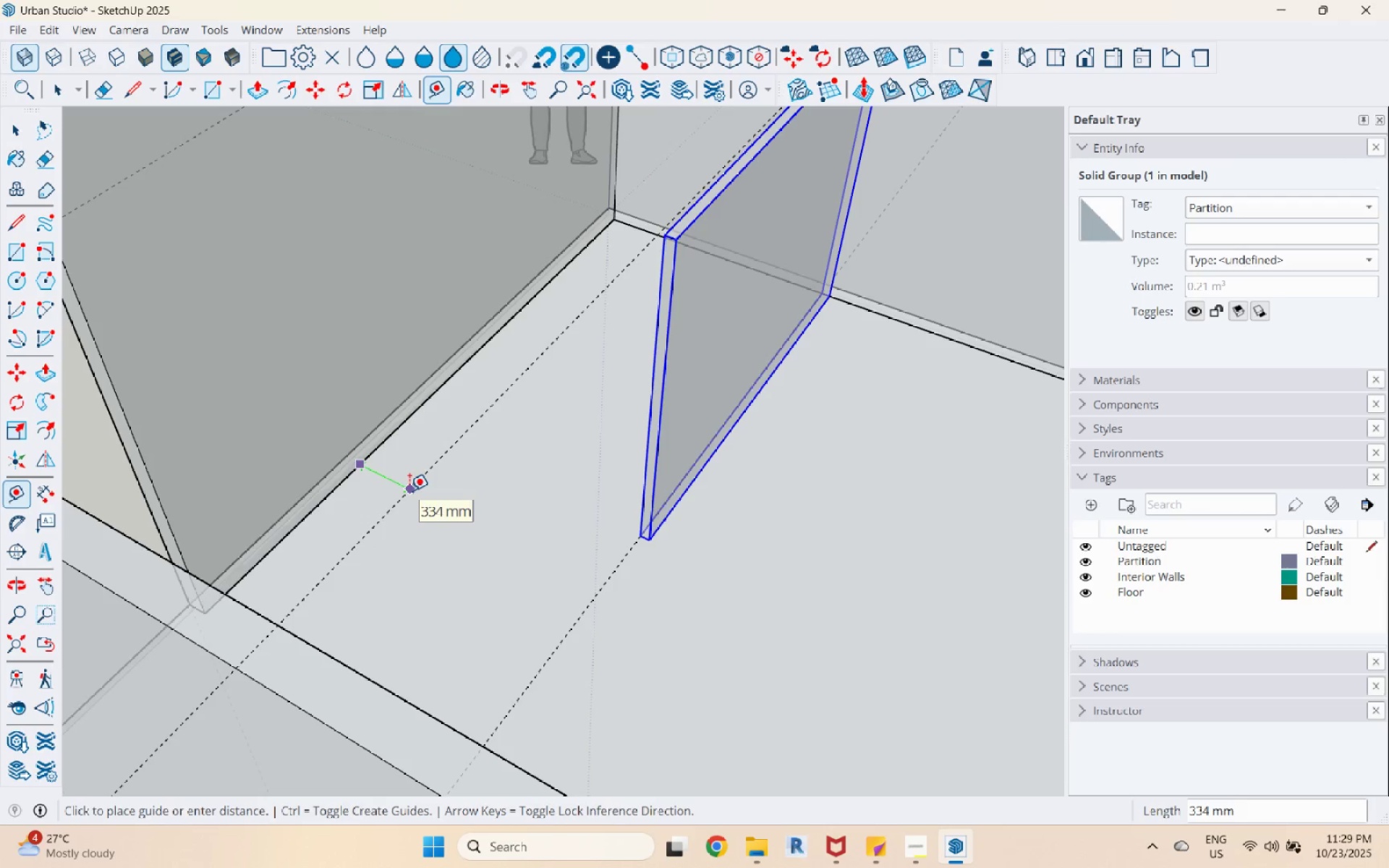 
key(Numpad2)
 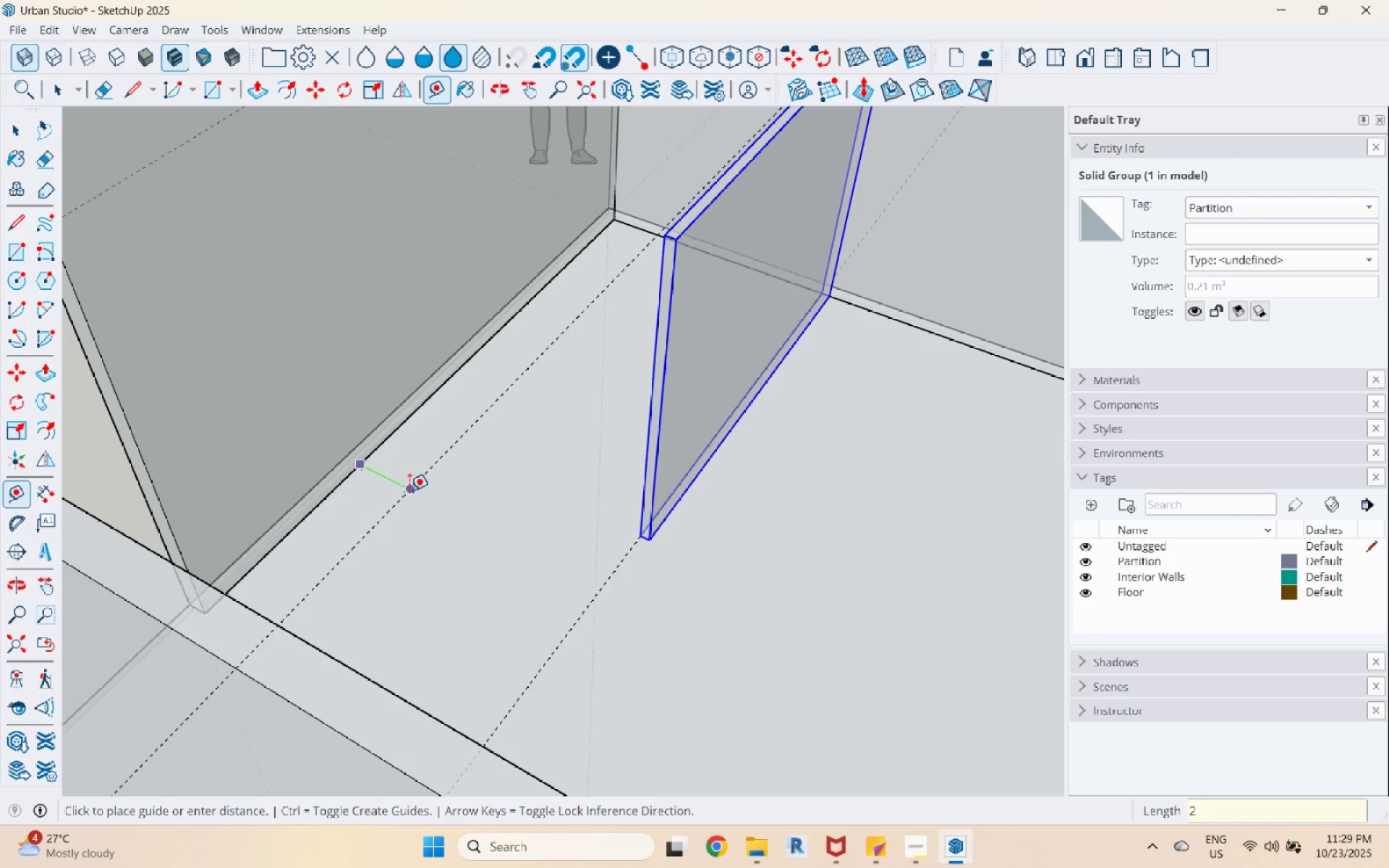 
key(Backspace)
 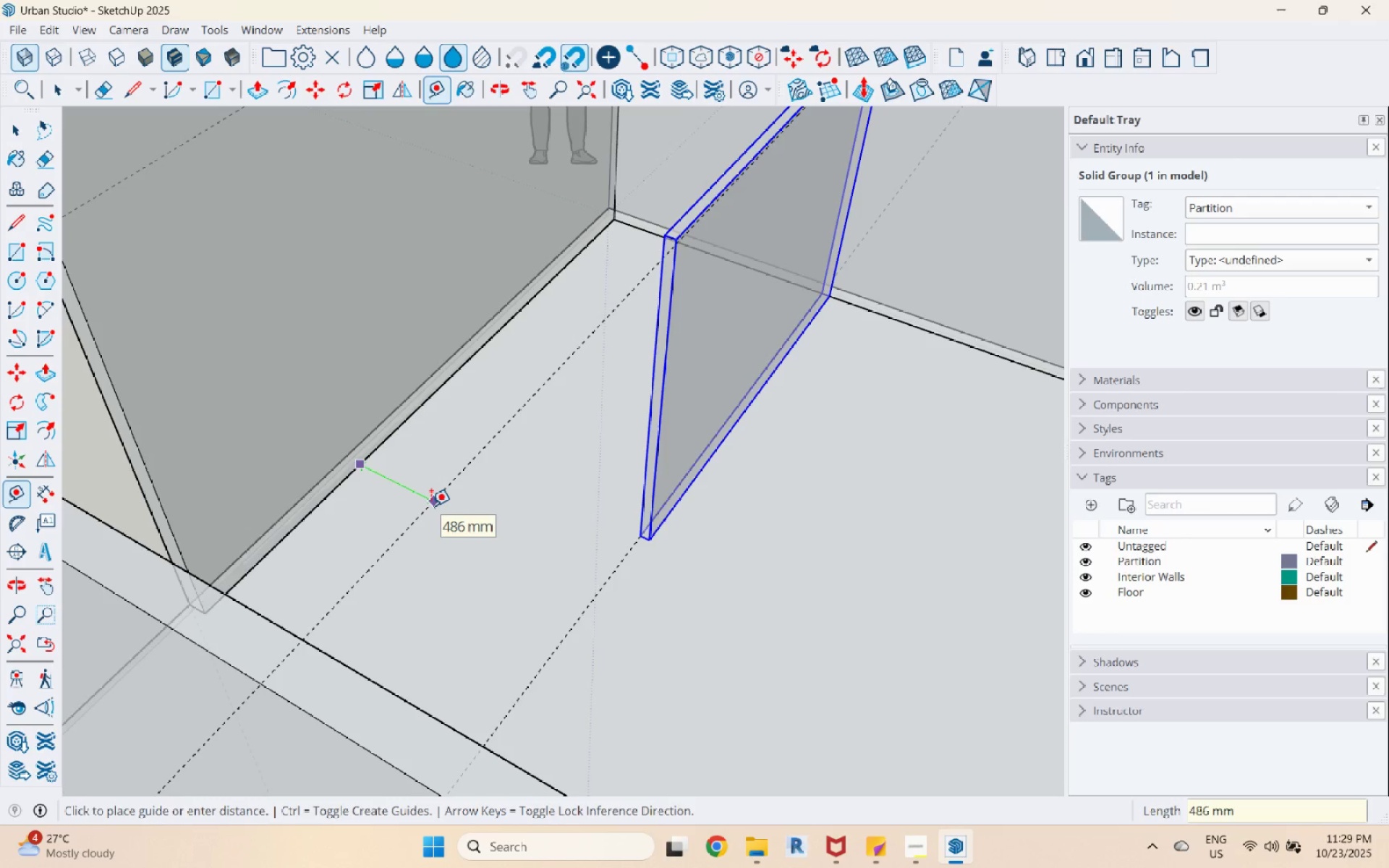 
key(Numpad6)
 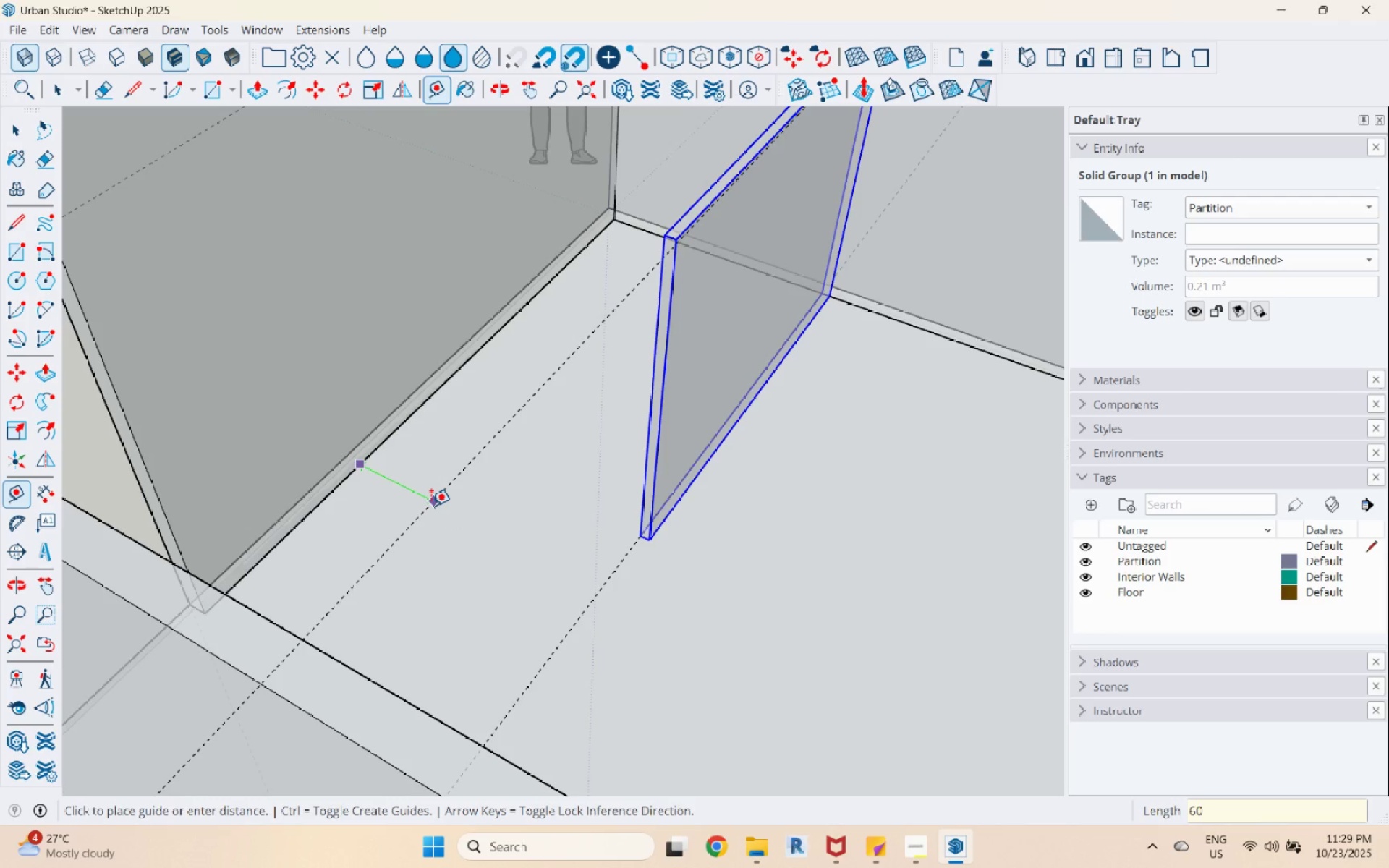 
key(Numpad0)
 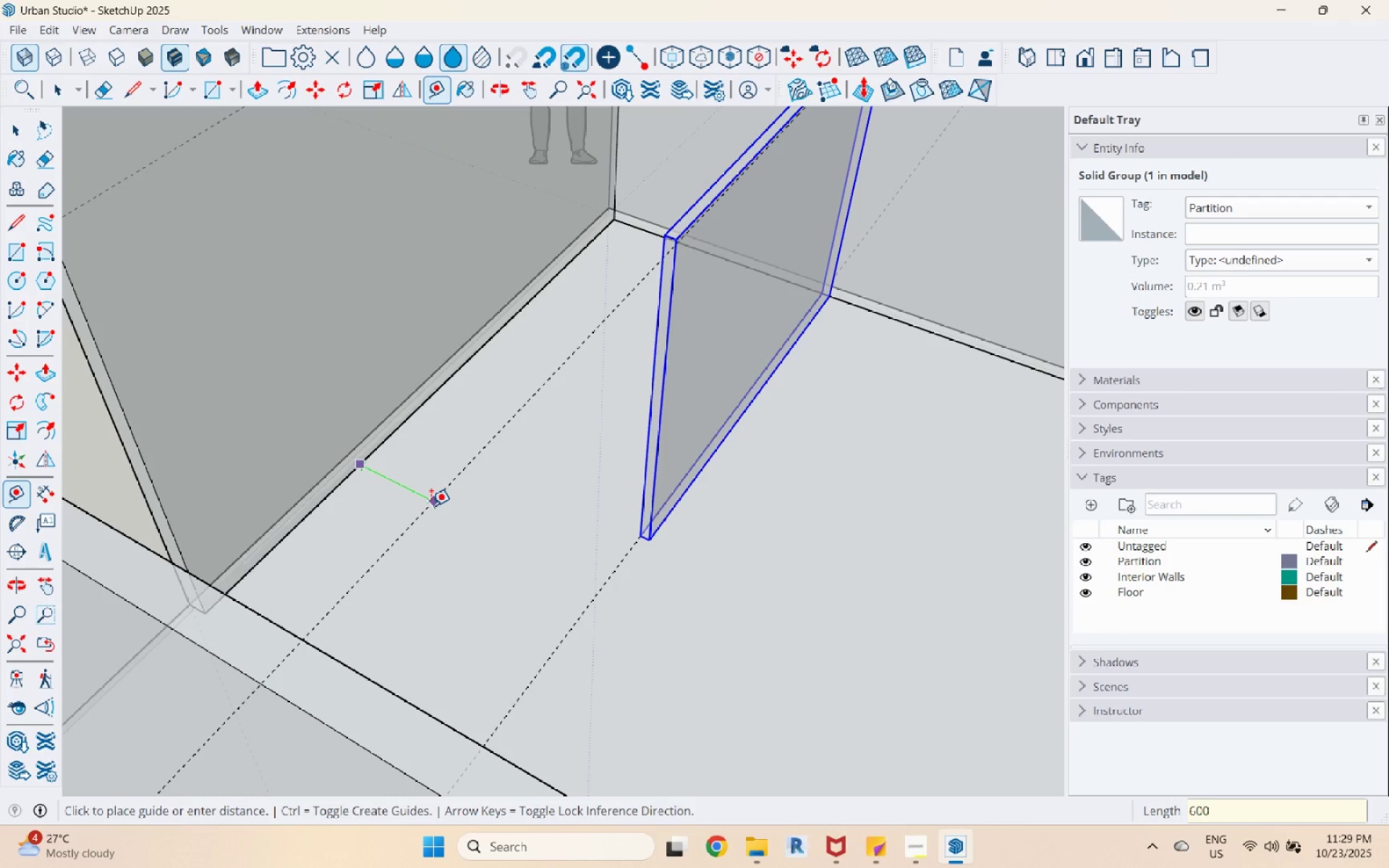 
key(Numpad0)
 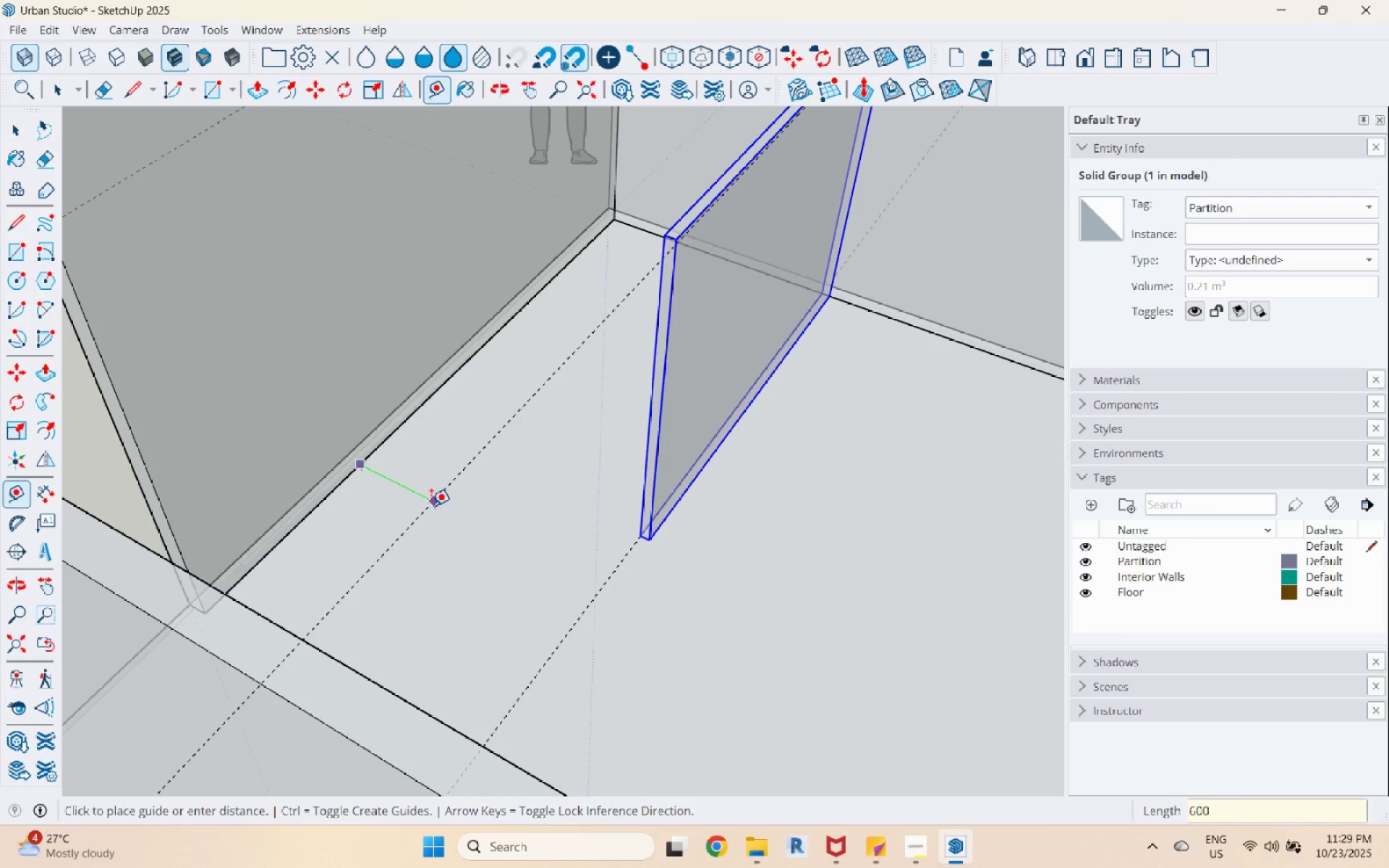 
key(Enter)
 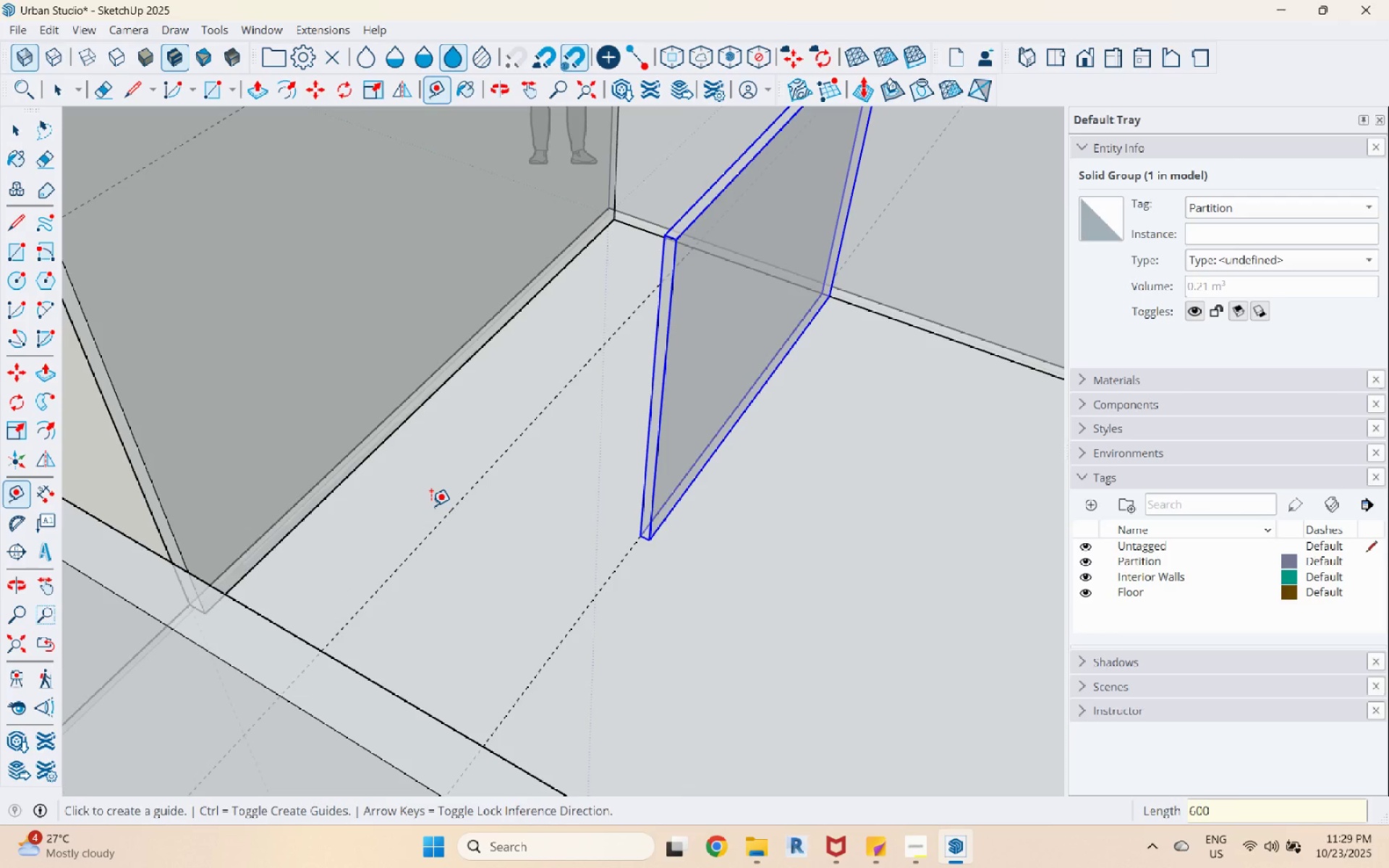 
scroll: coordinate [435, 523], scroll_direction: down, amount: 7.0
 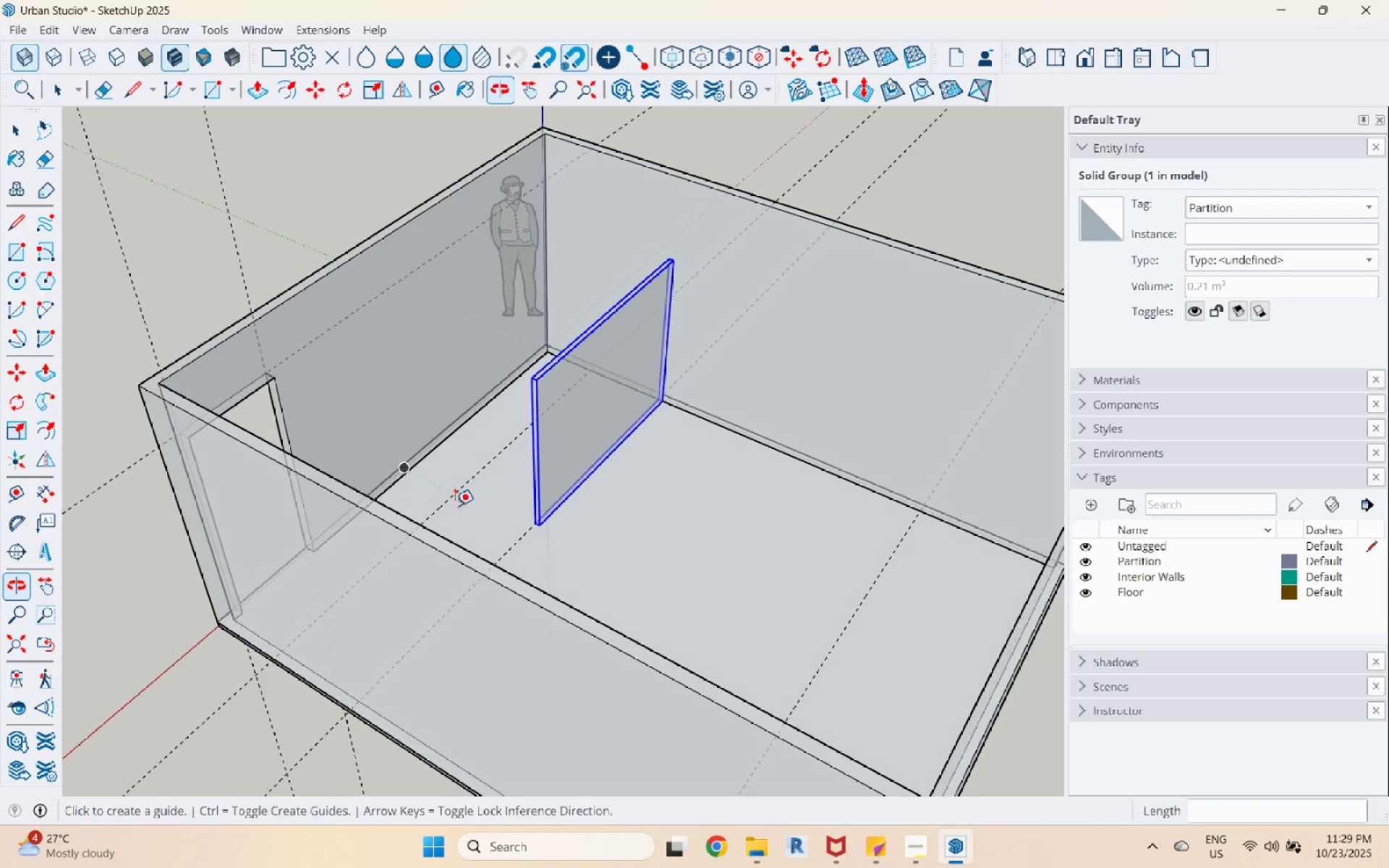 
scroll: coordinate [413, 598], scroll_direction: up, amount: 6.0
 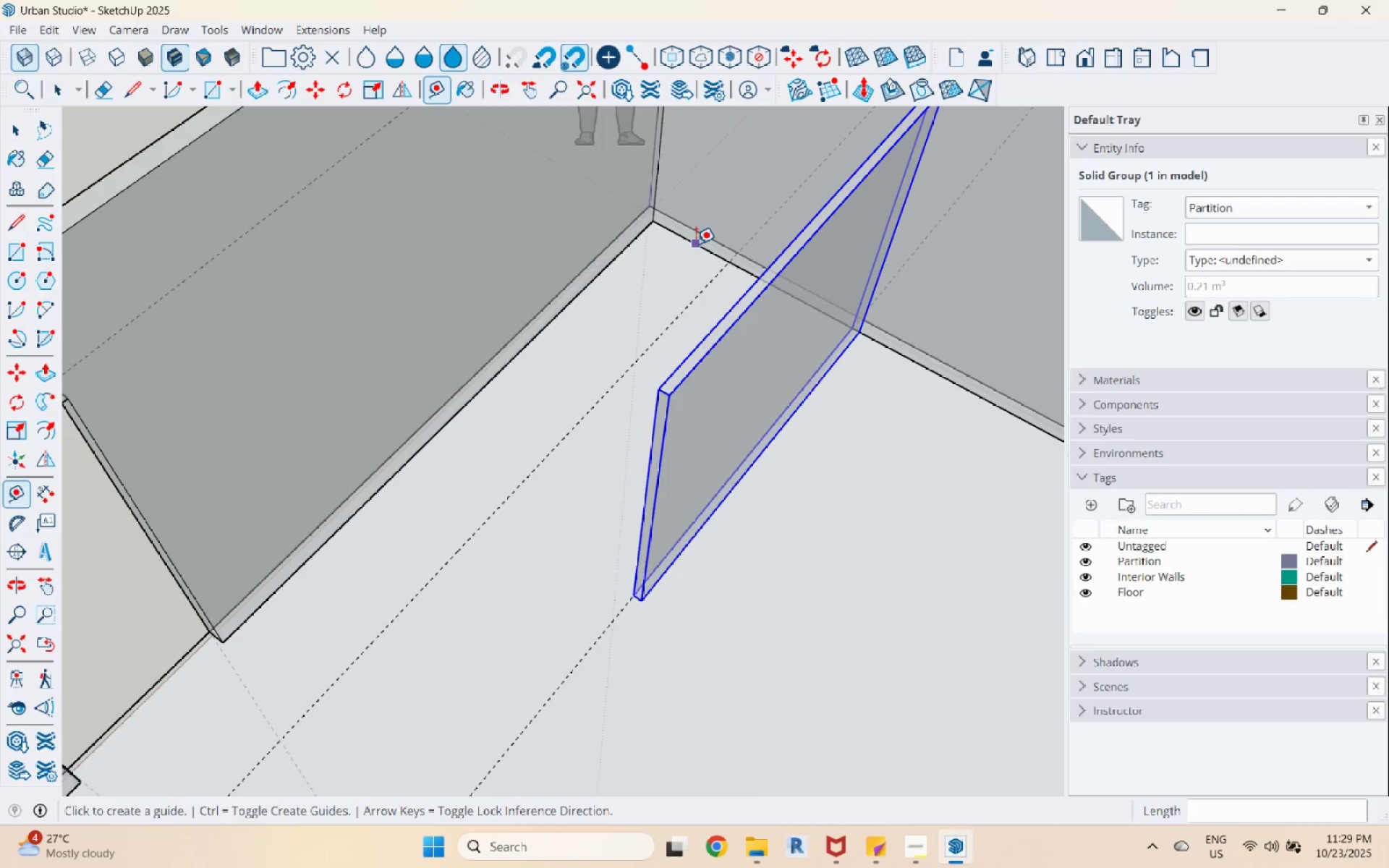 
left_click([695, 244])
 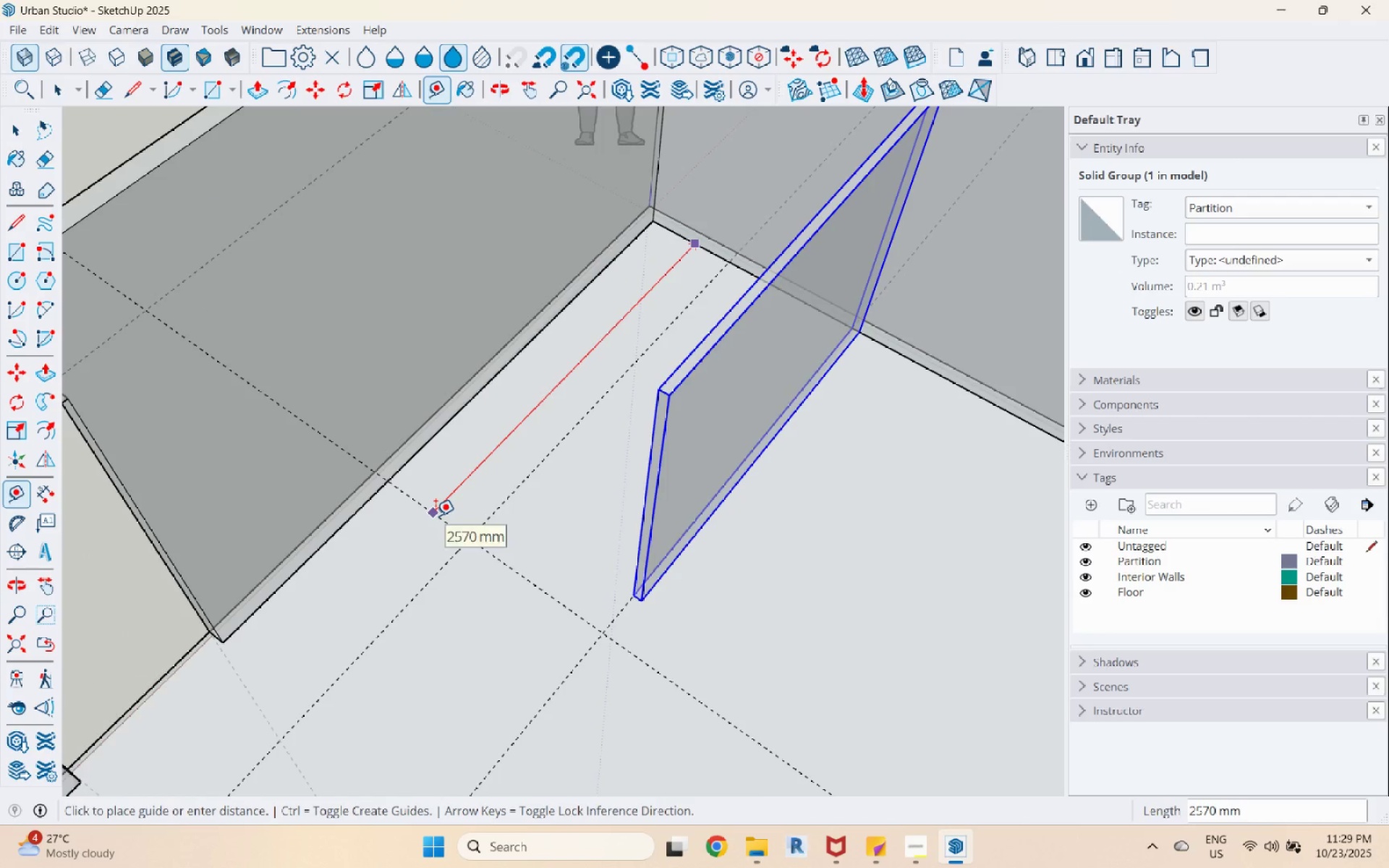 
key(Numpad2)
 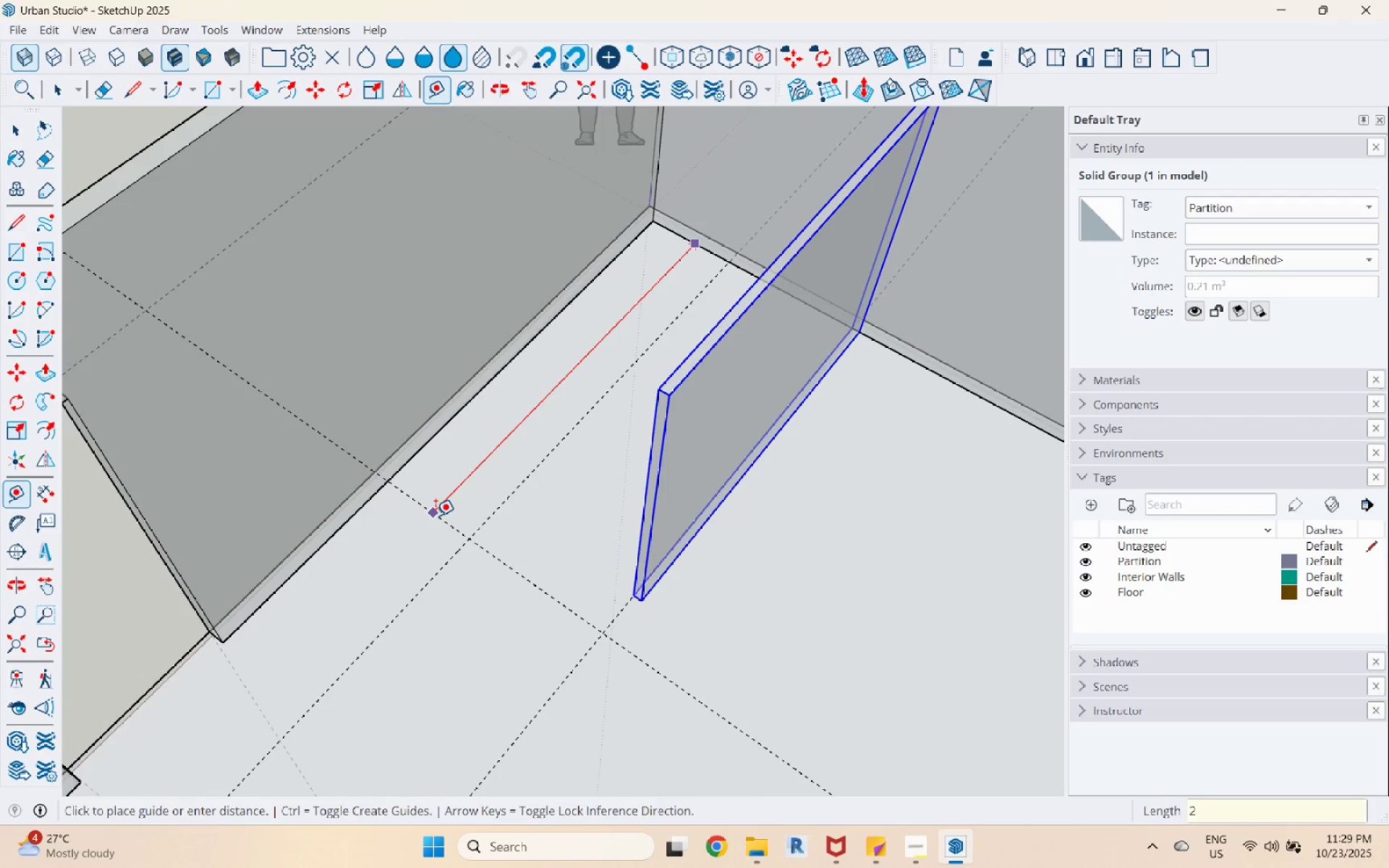 
key(Numpad0)
 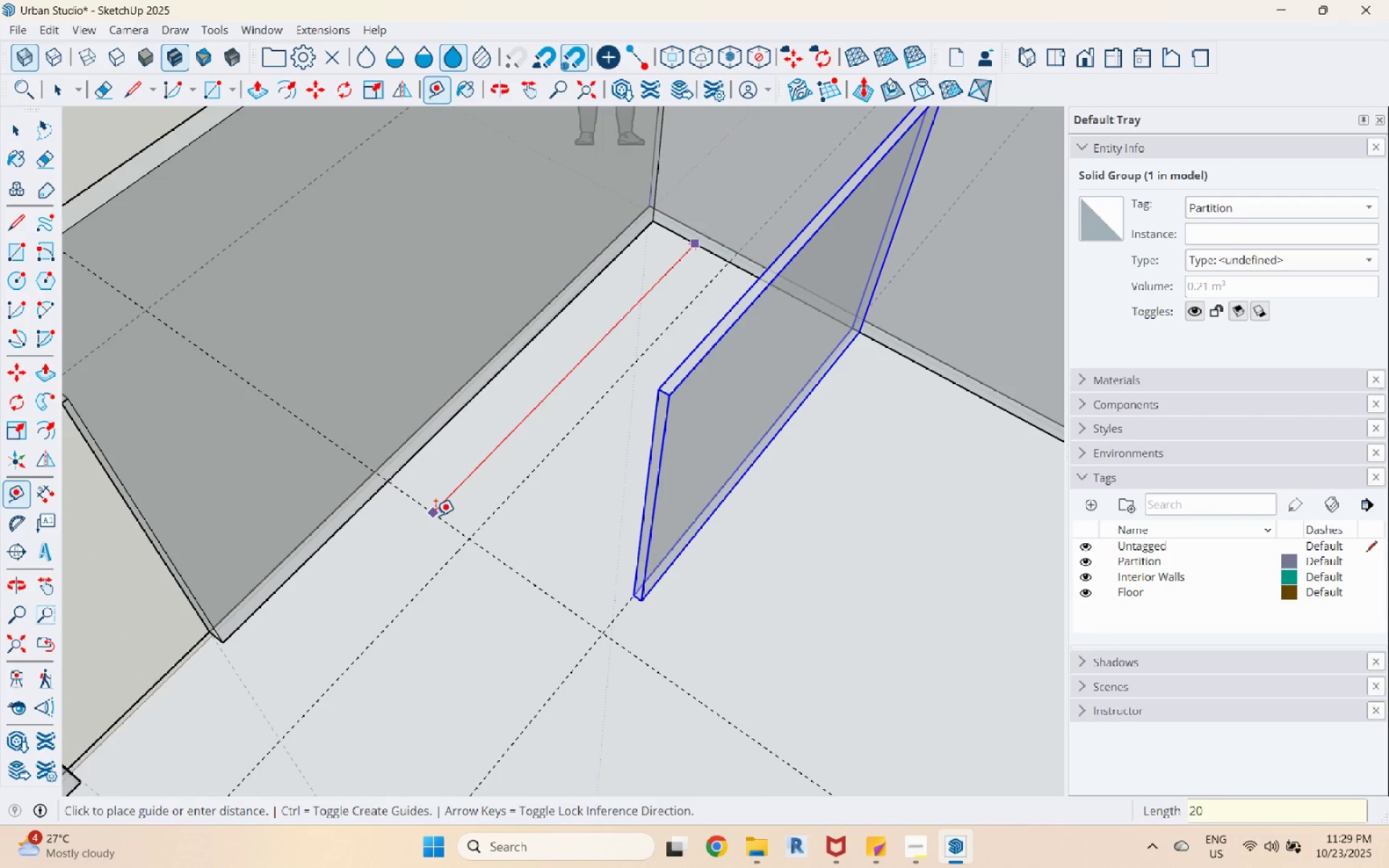 
key(Numpad0)
 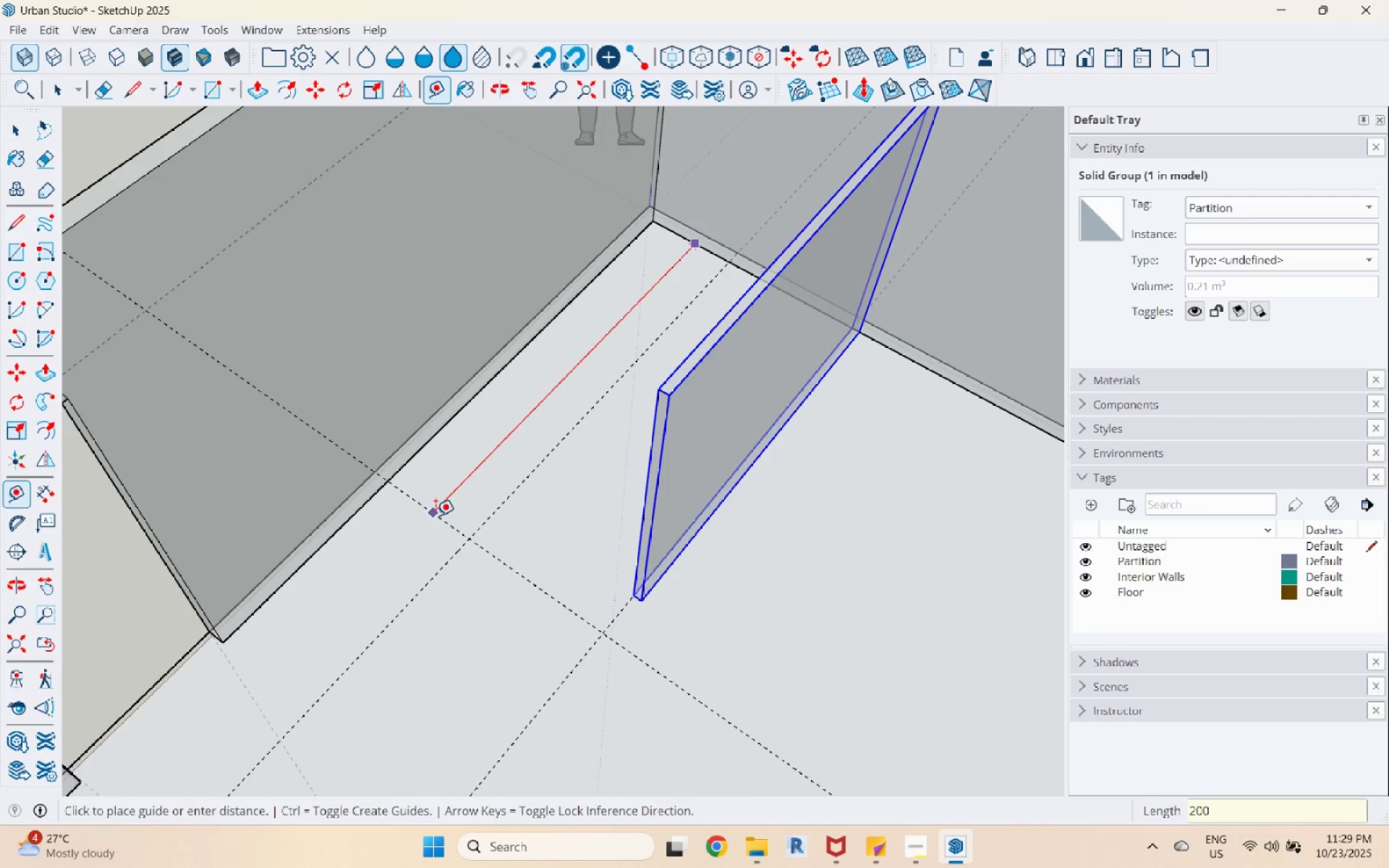 
key(Numpad0)
 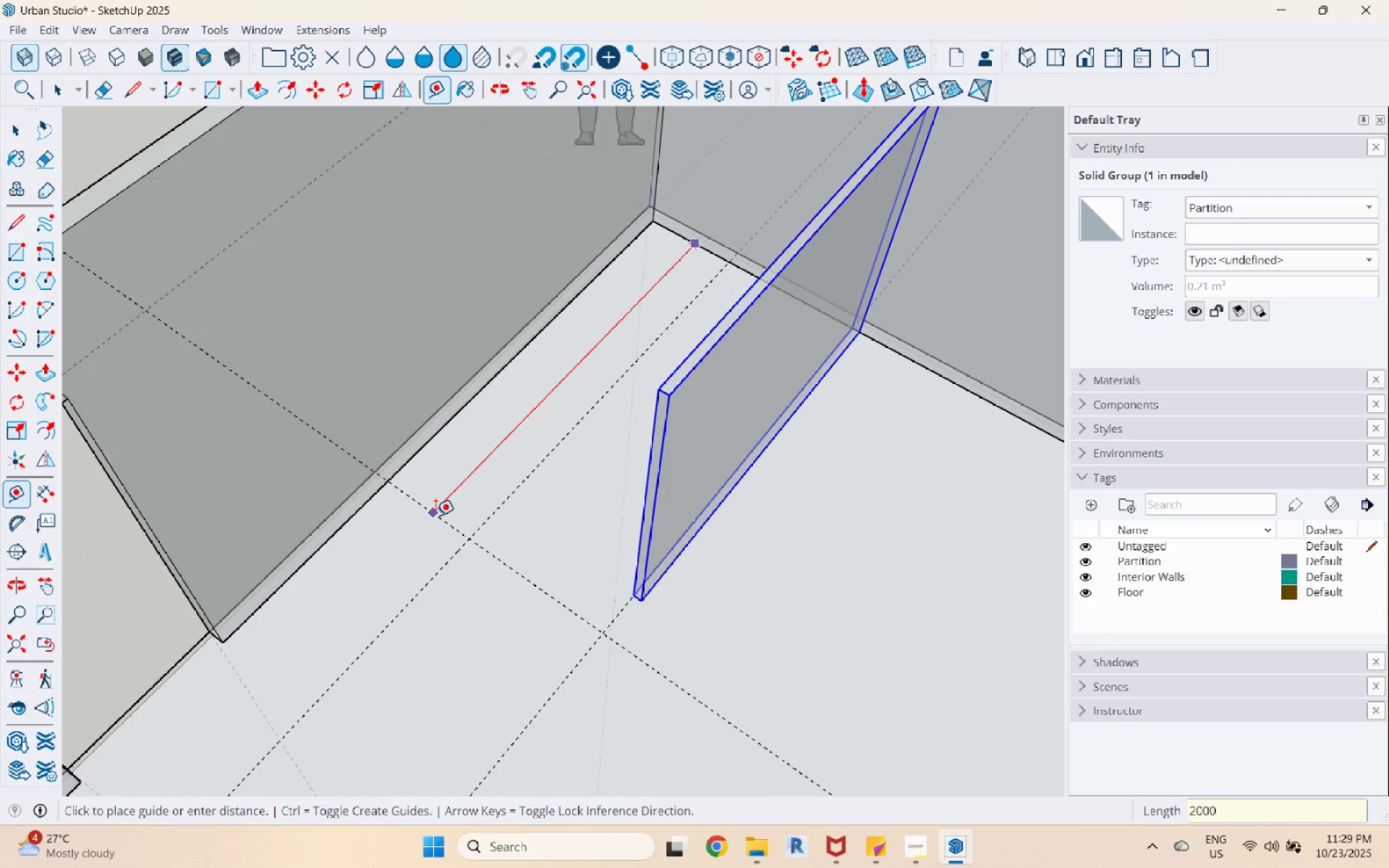 
key(Enter)
 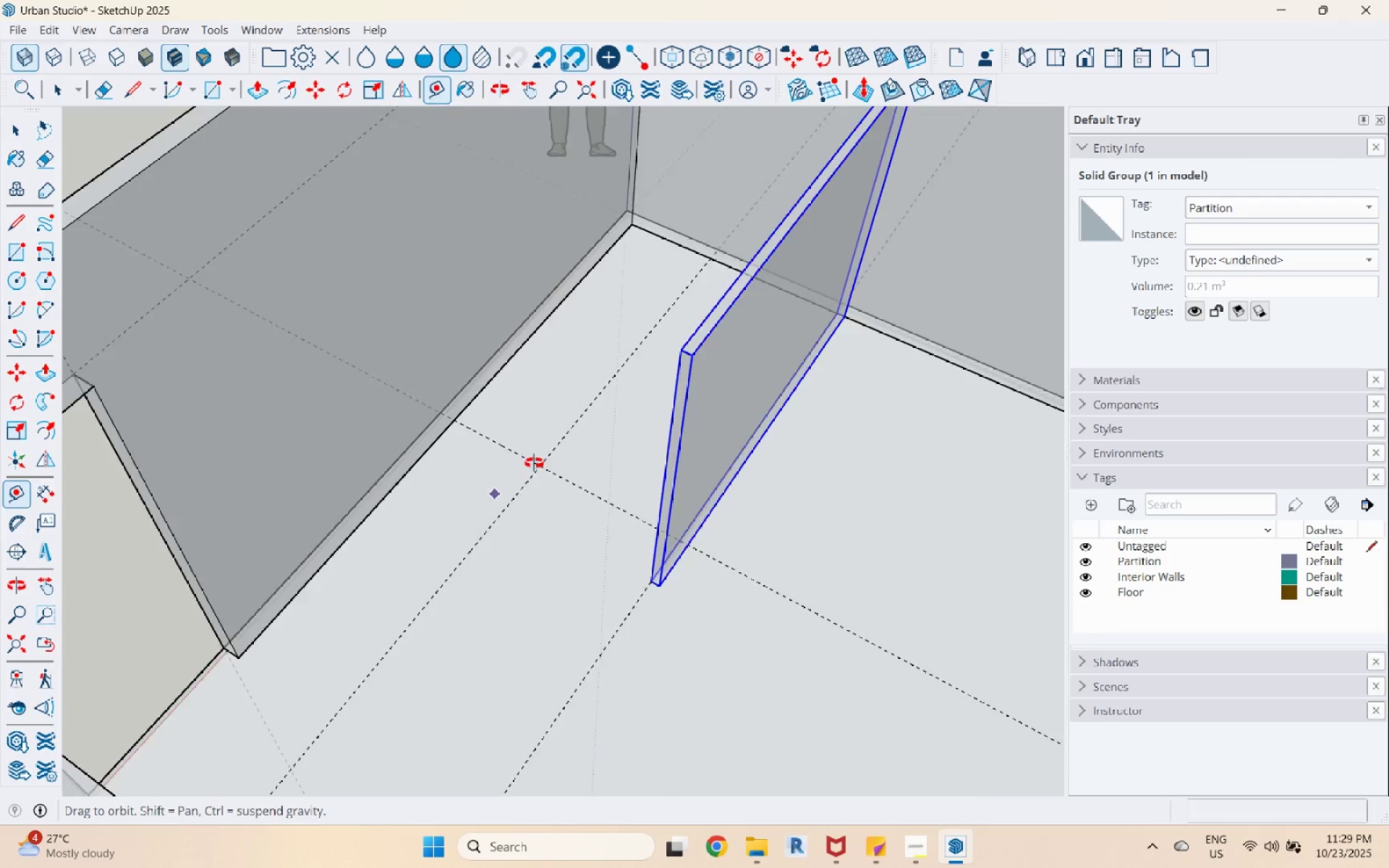 
scroll: coordinate [536, 434], scroll_direction: down, amount: 5.0
 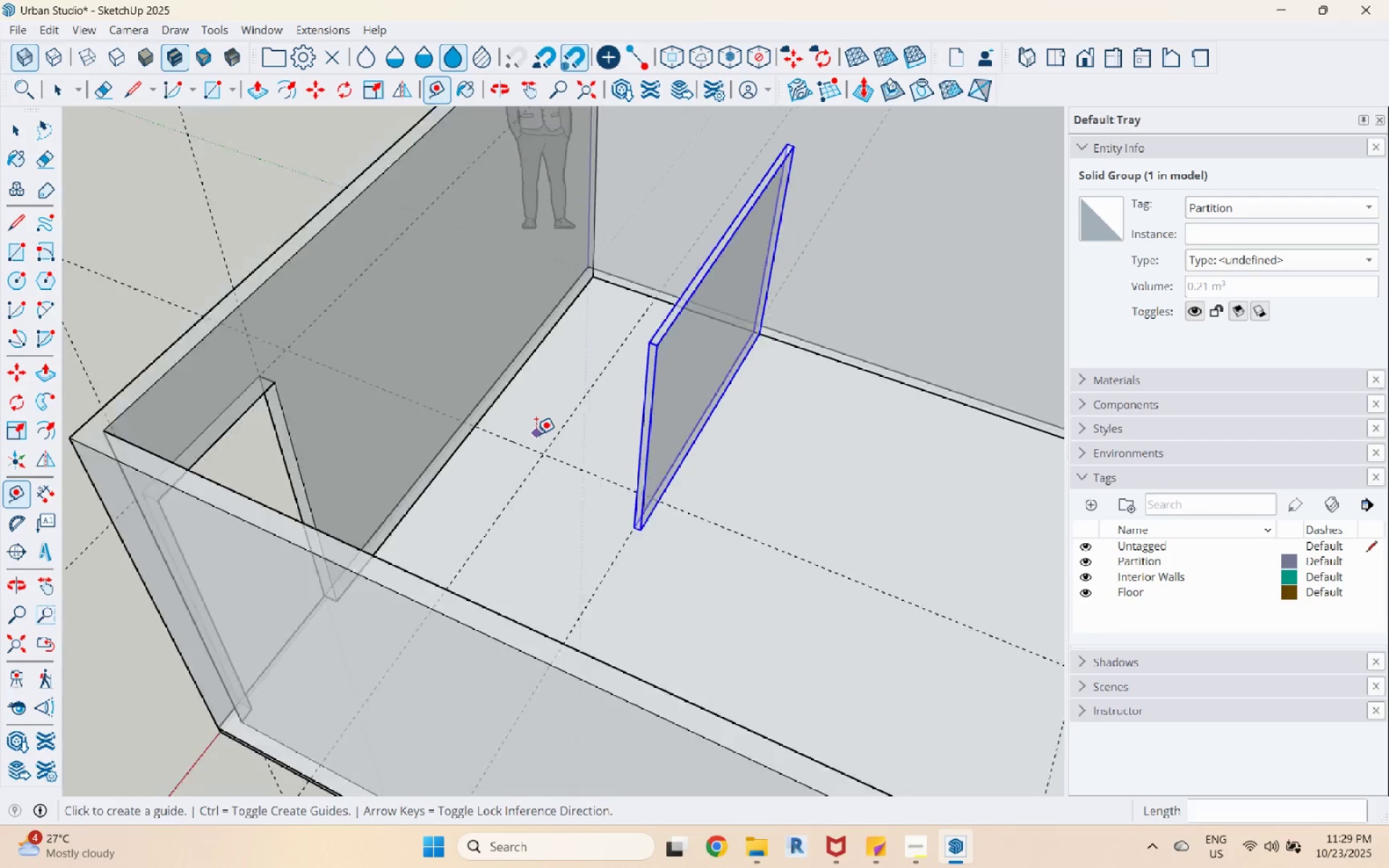 
key(Space)
 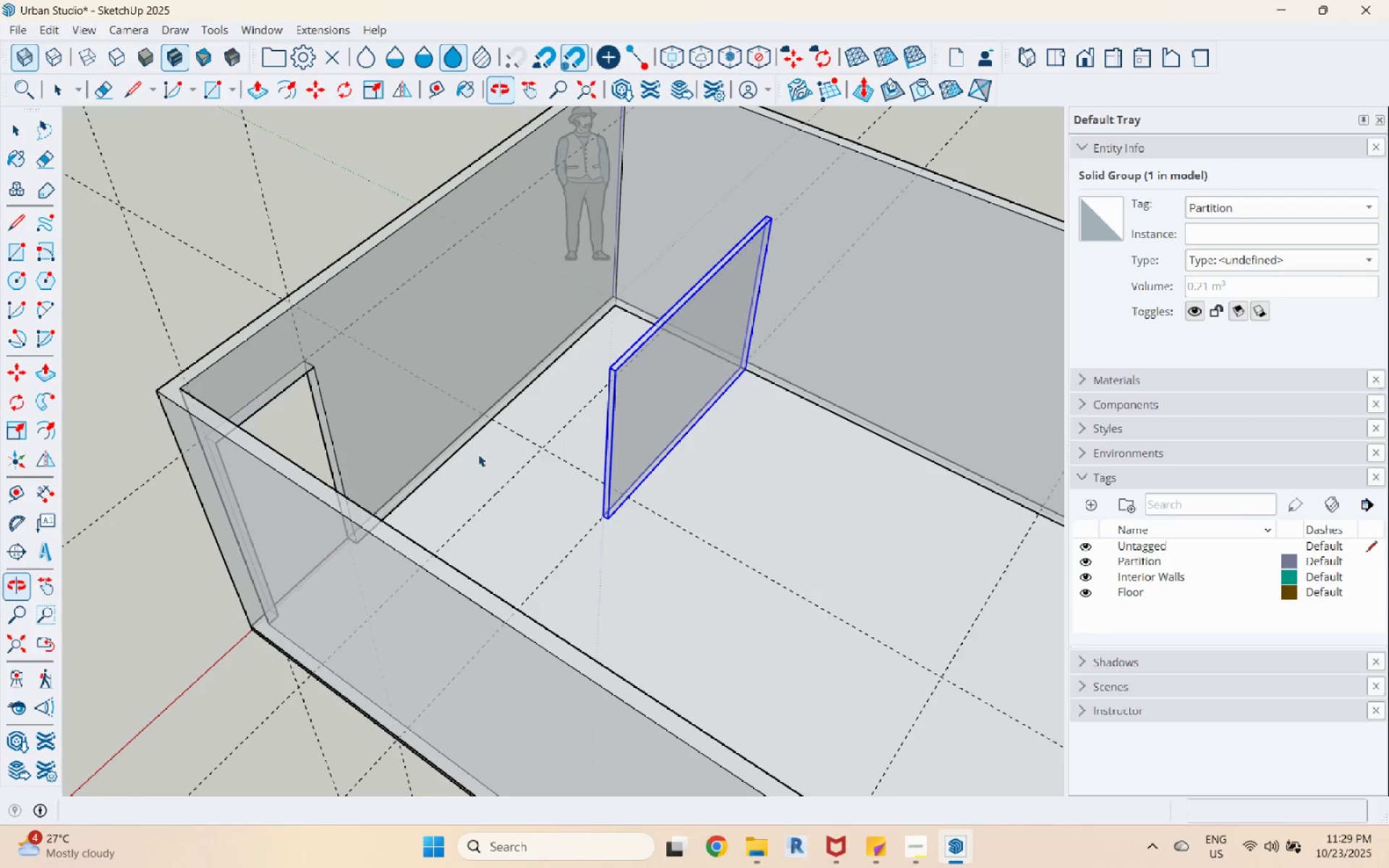 
scroll: coordinate [529, 425], scroll_direction: up, amount: 7.0
 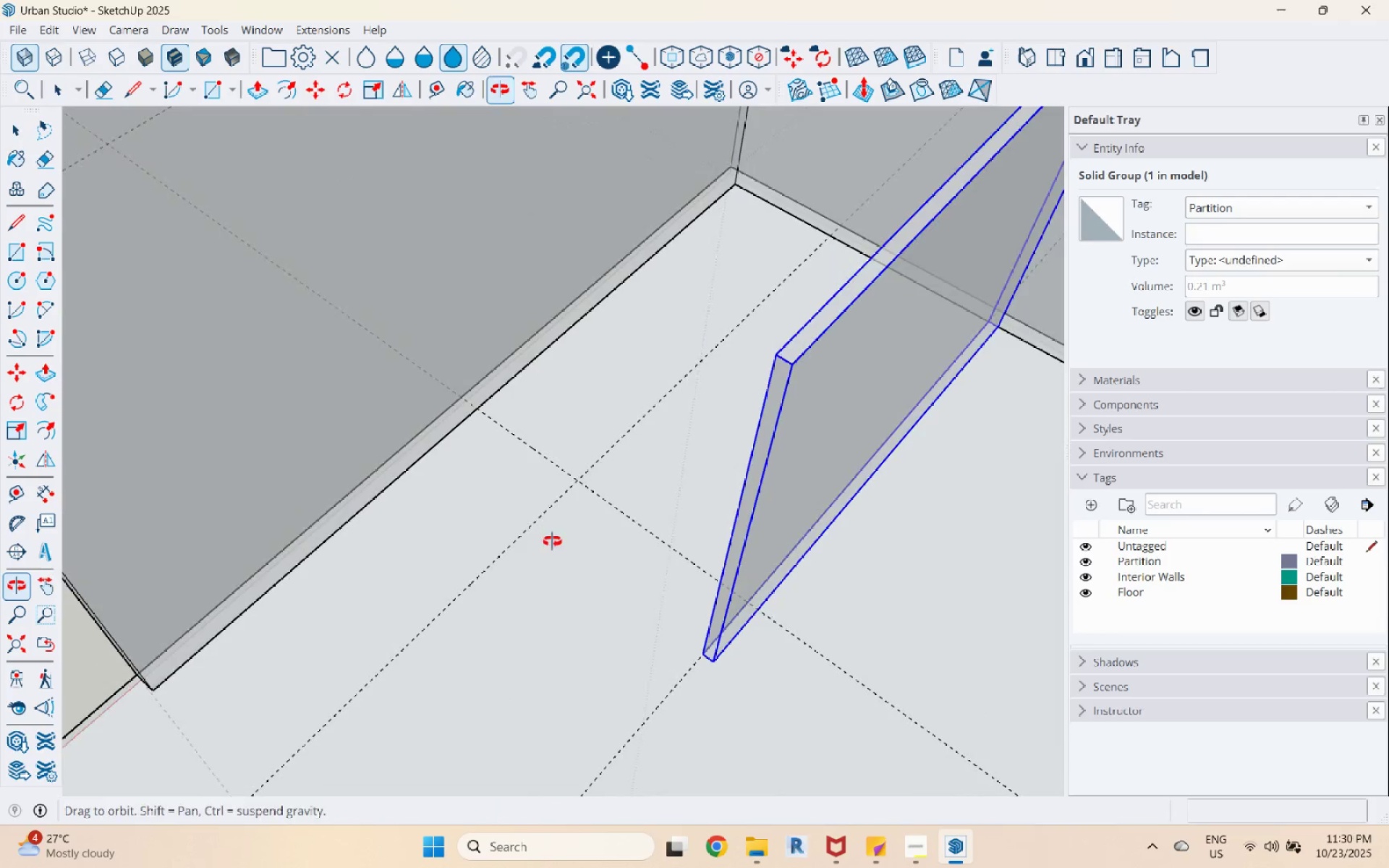 
scroll: coordinate [552, 541], scroll_direction: down, amount: 4.0
 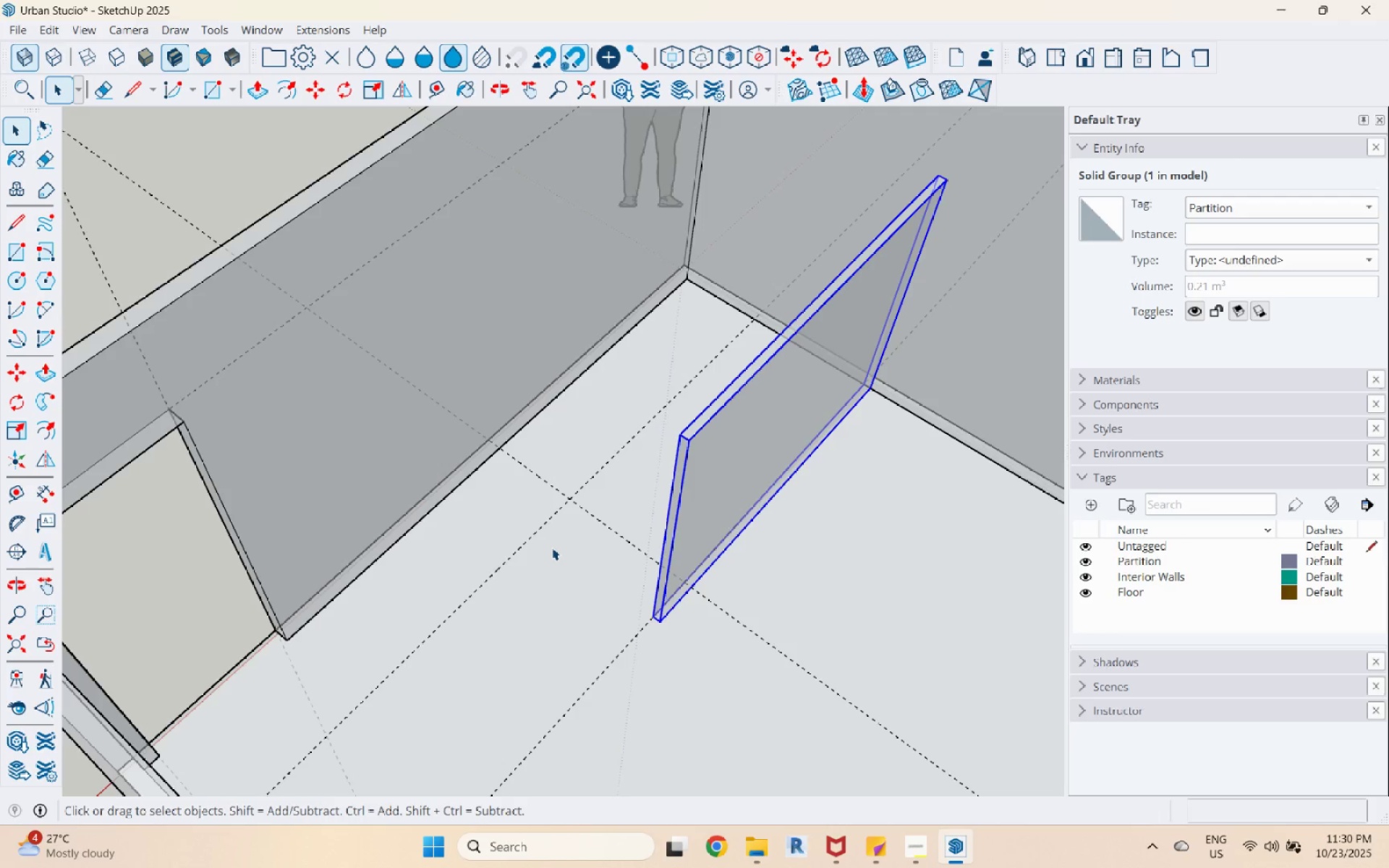 
wait(29.68)
 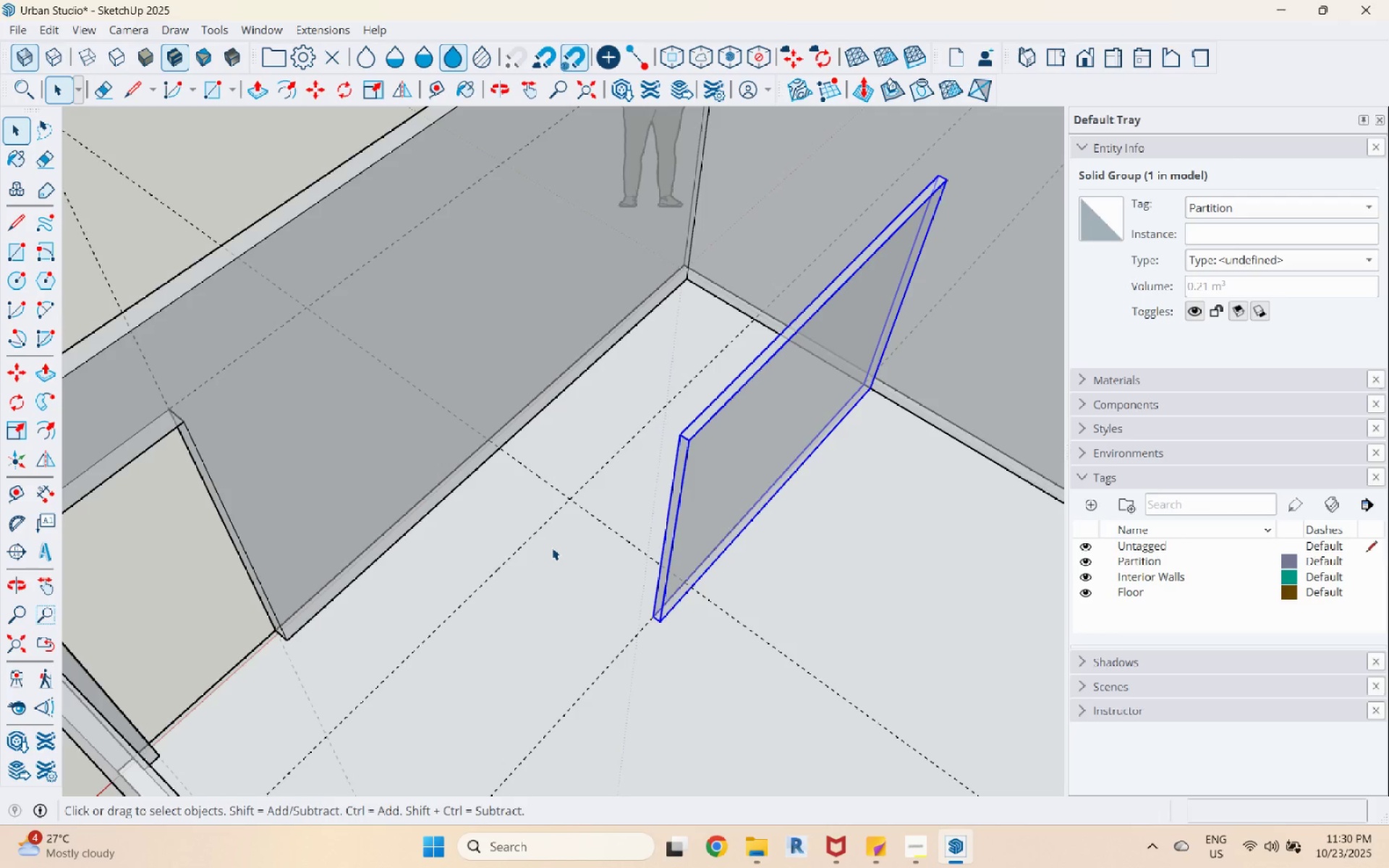 
right_click([702, 436])
 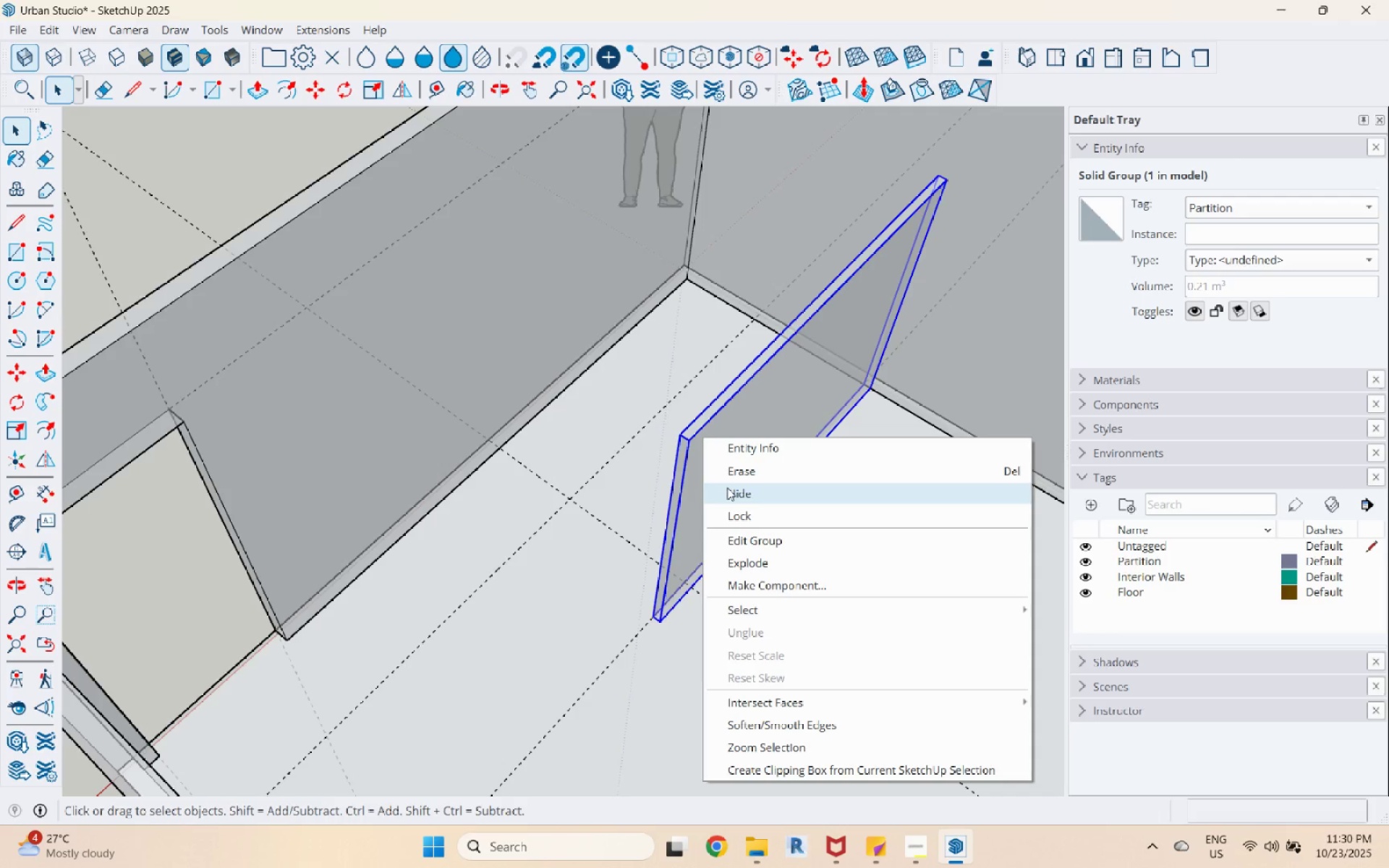 
left_click([731, 480])
 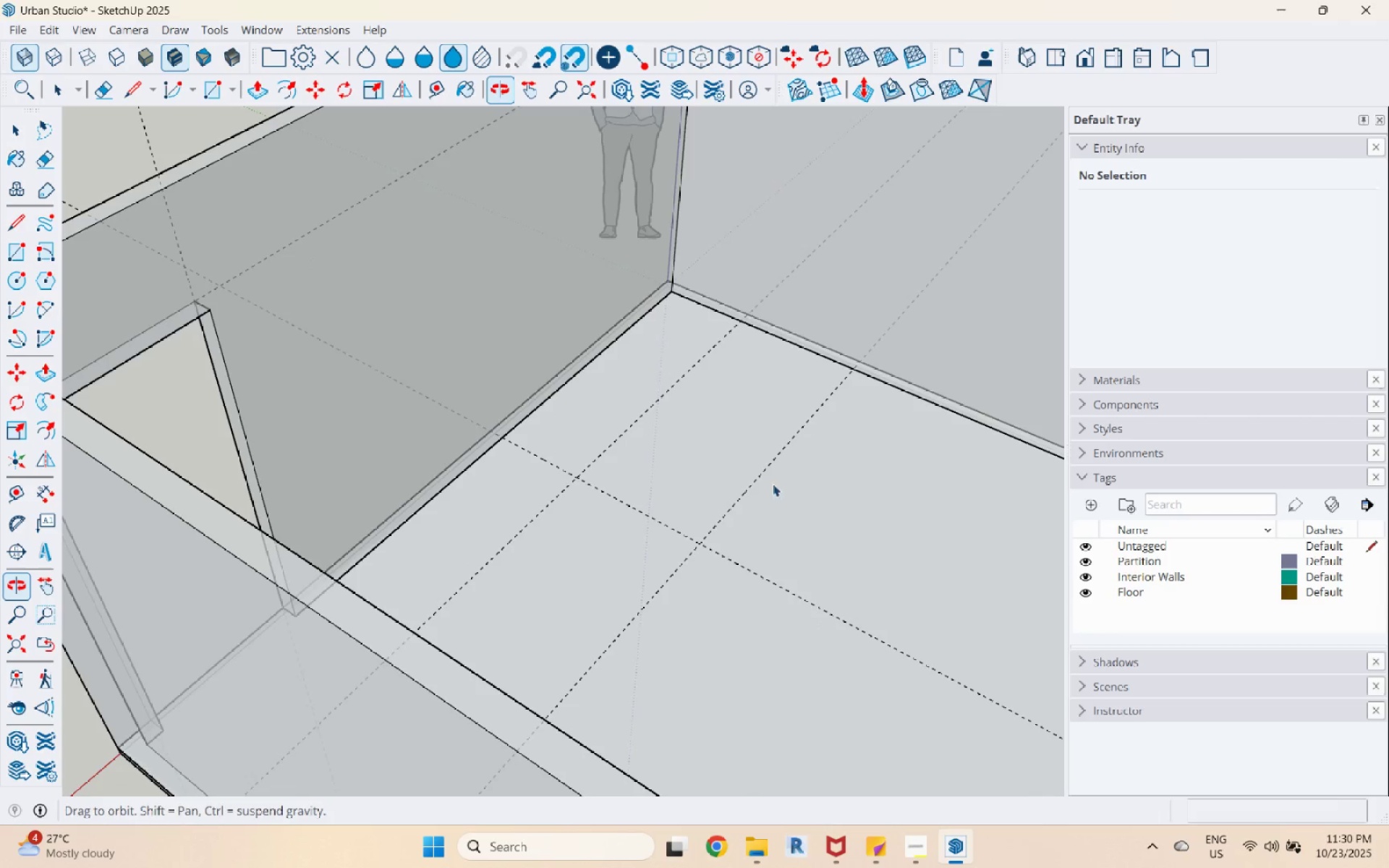 
scroll: coordinate [433, 633], scroll_direction: down, amount: 3.0
 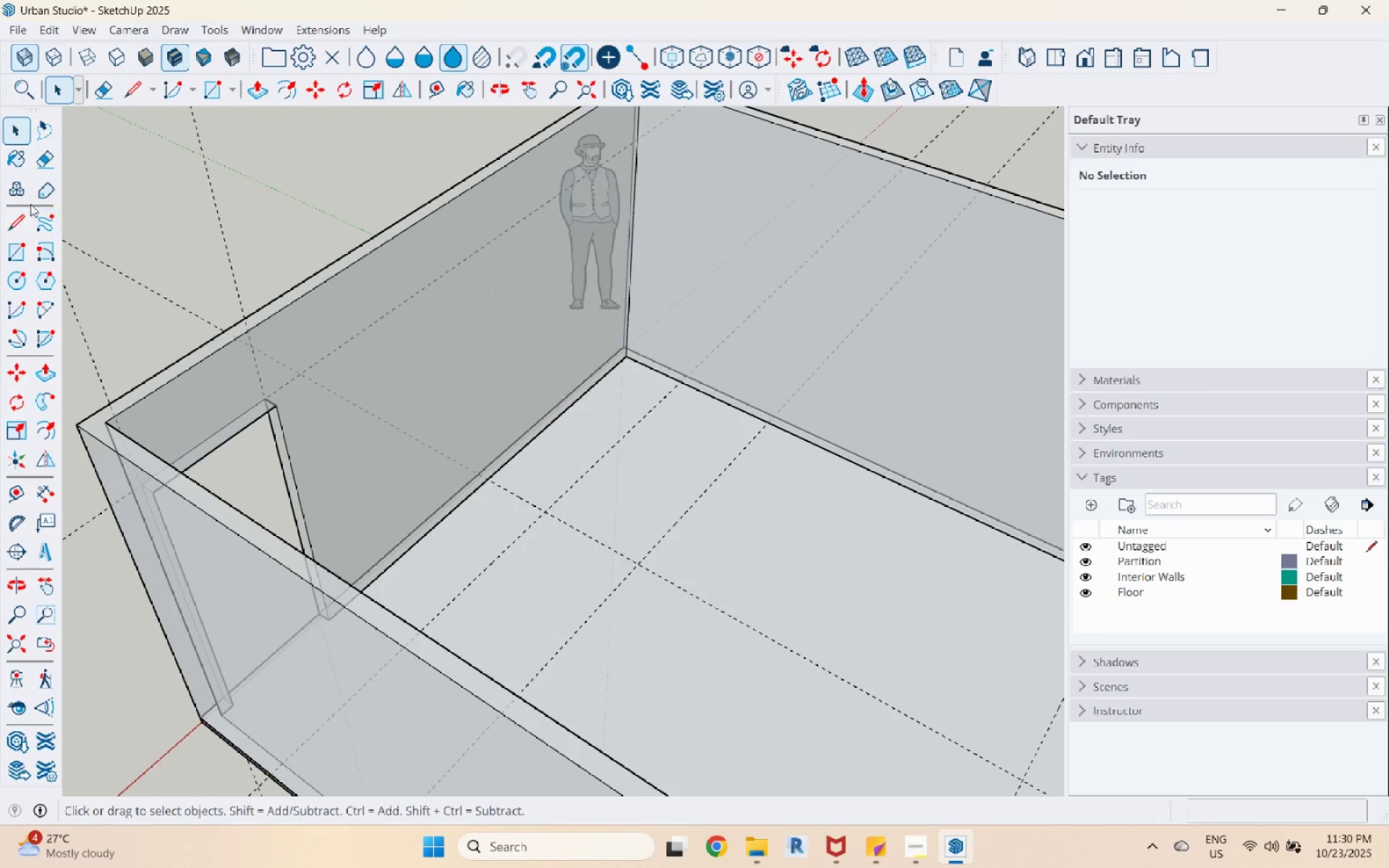 
left_click([22, 493])
 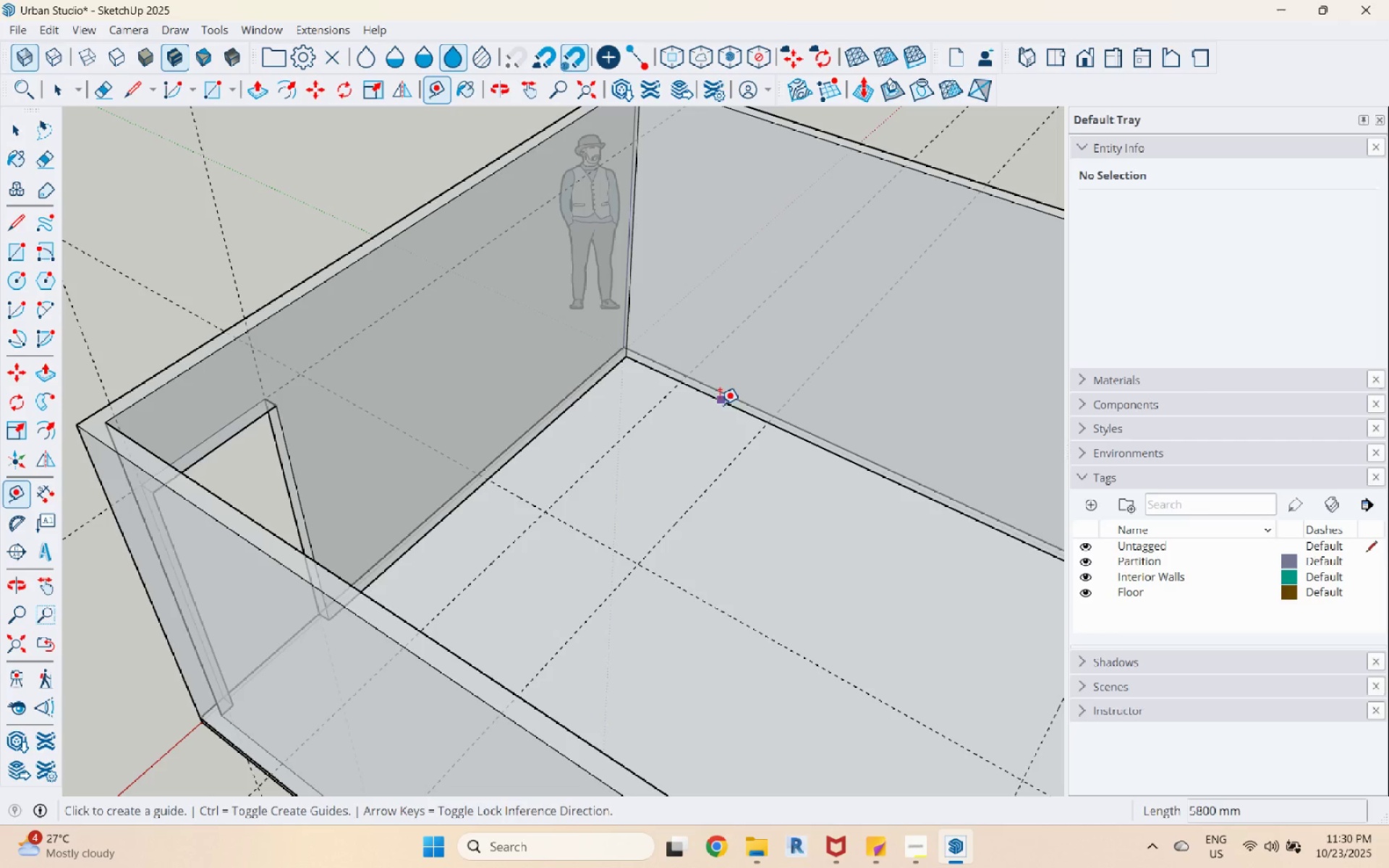 
left_click([721, 404])
 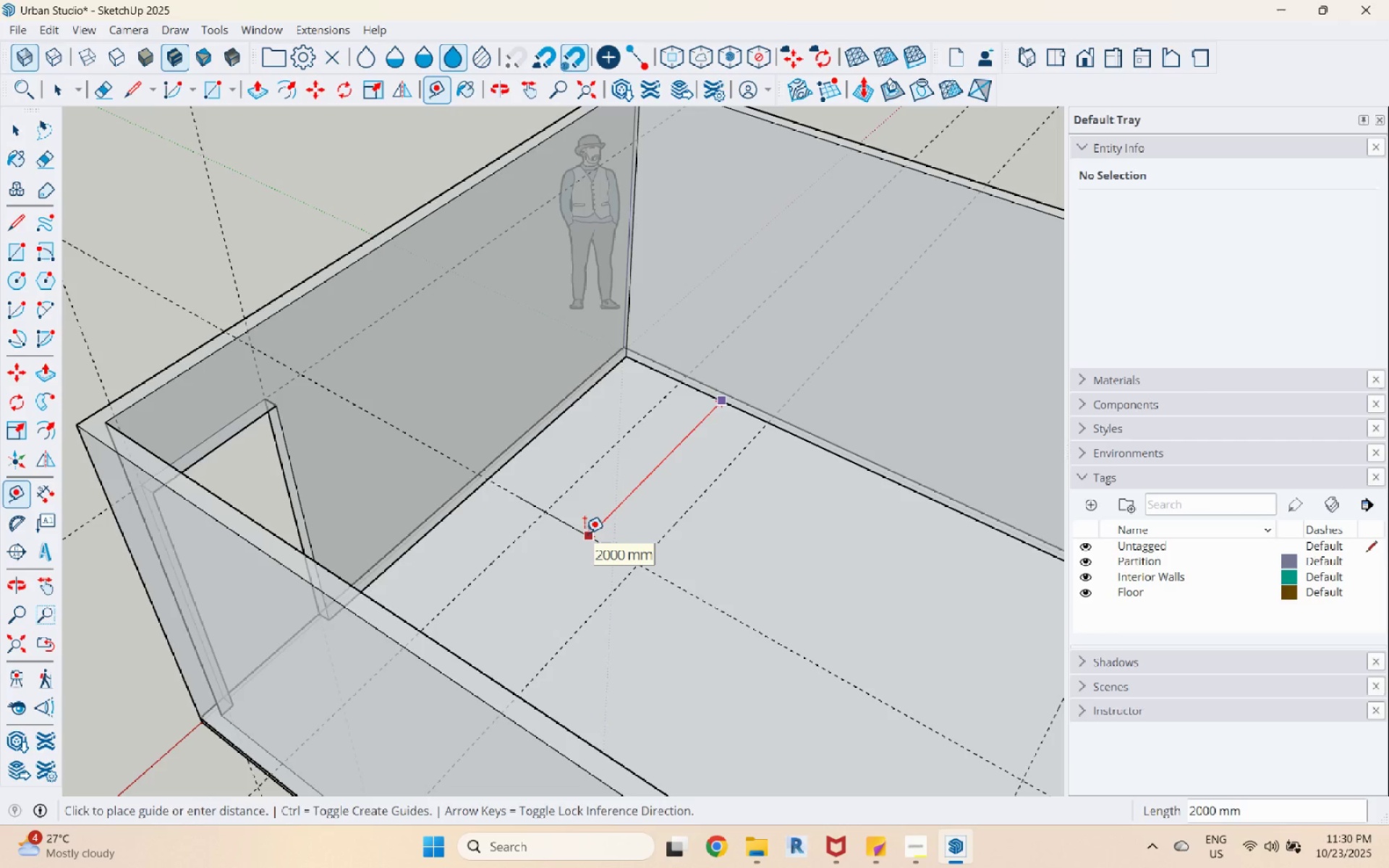 
scroll: coordinate [585, 533], scroll_direction: down, amount: 2.0
 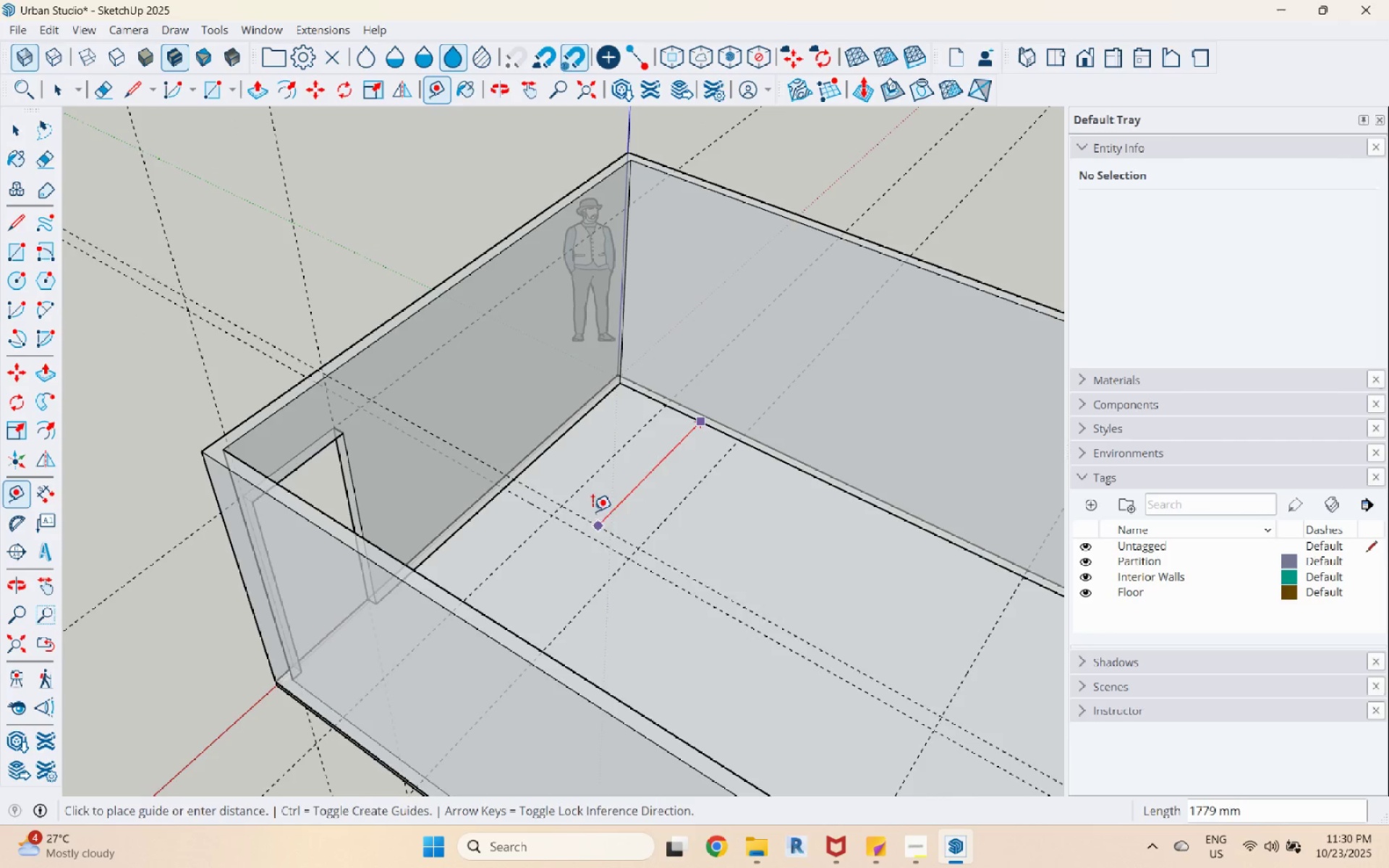 
key(Escape)
 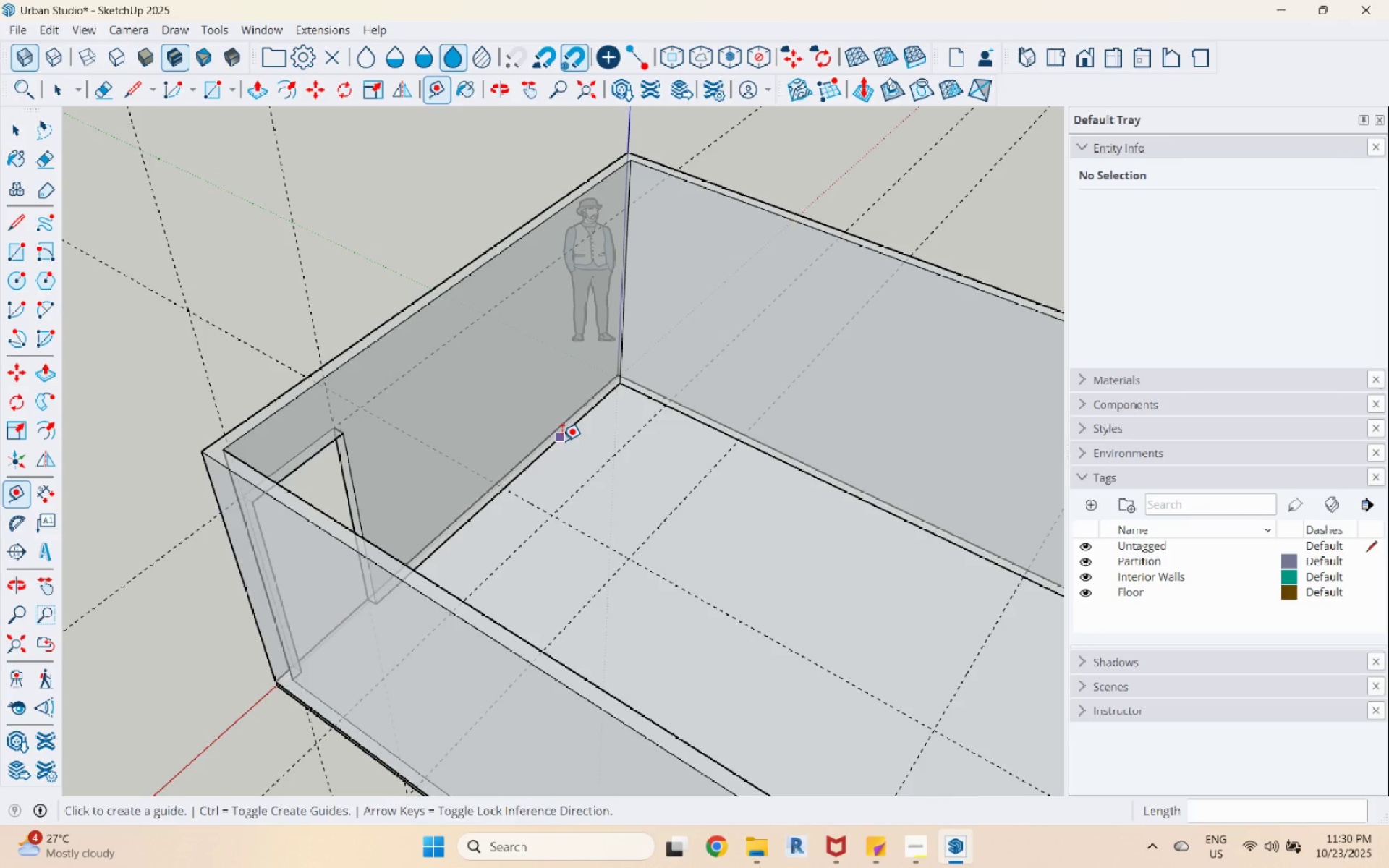 
left_click([562, 441])
 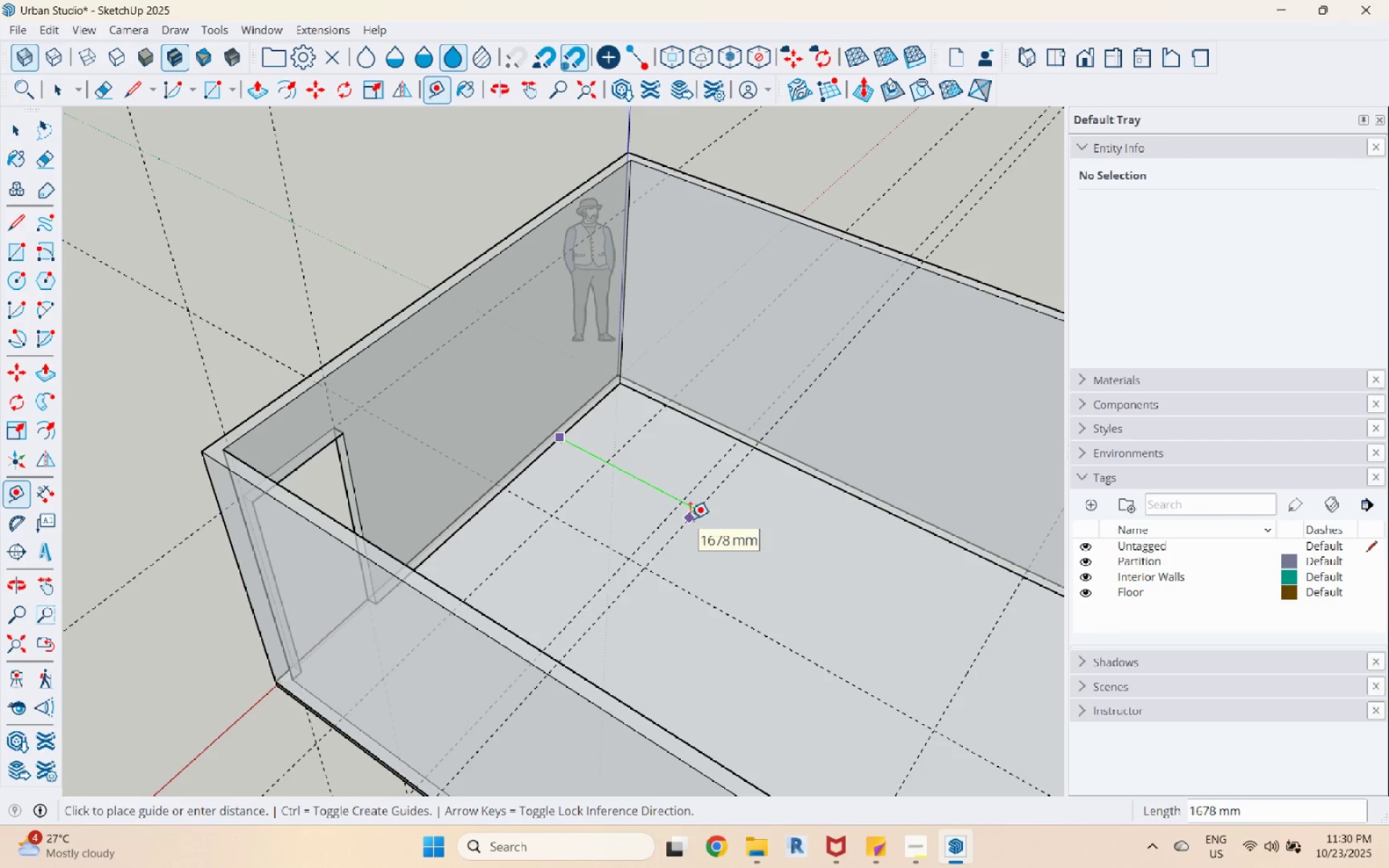 
key(Numpad1)
 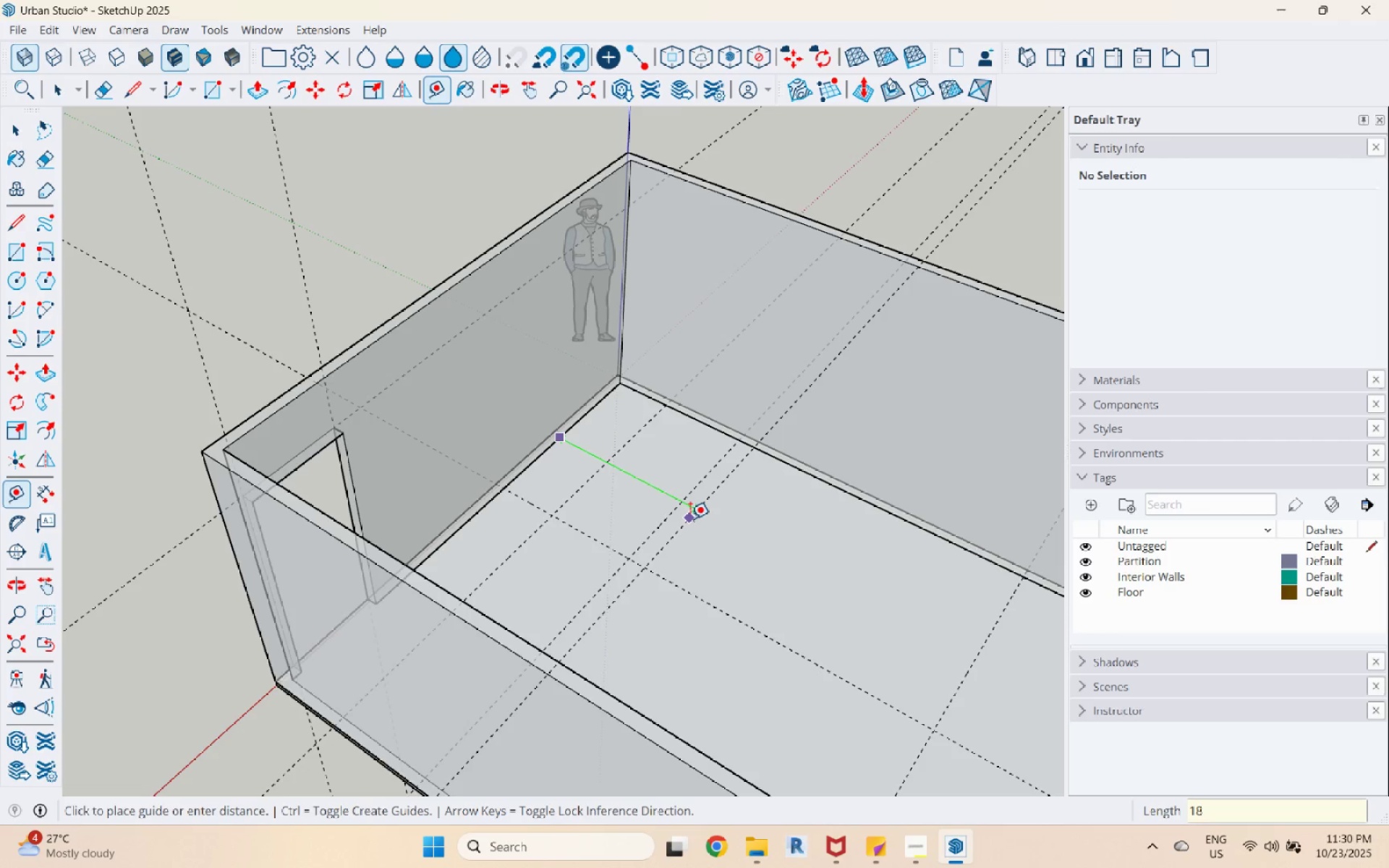 
key(Numpad8)
 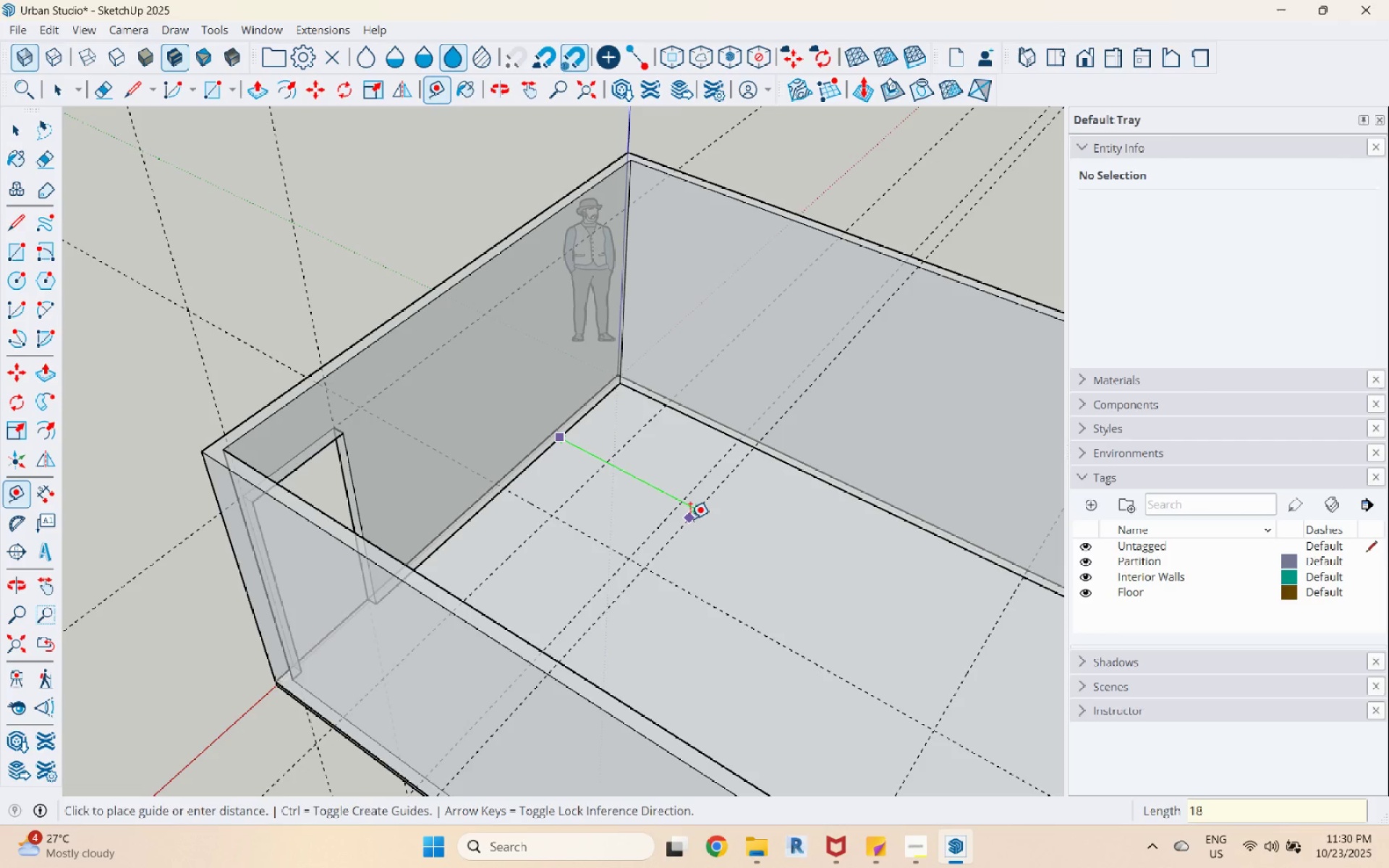 
key(Numpad0)
 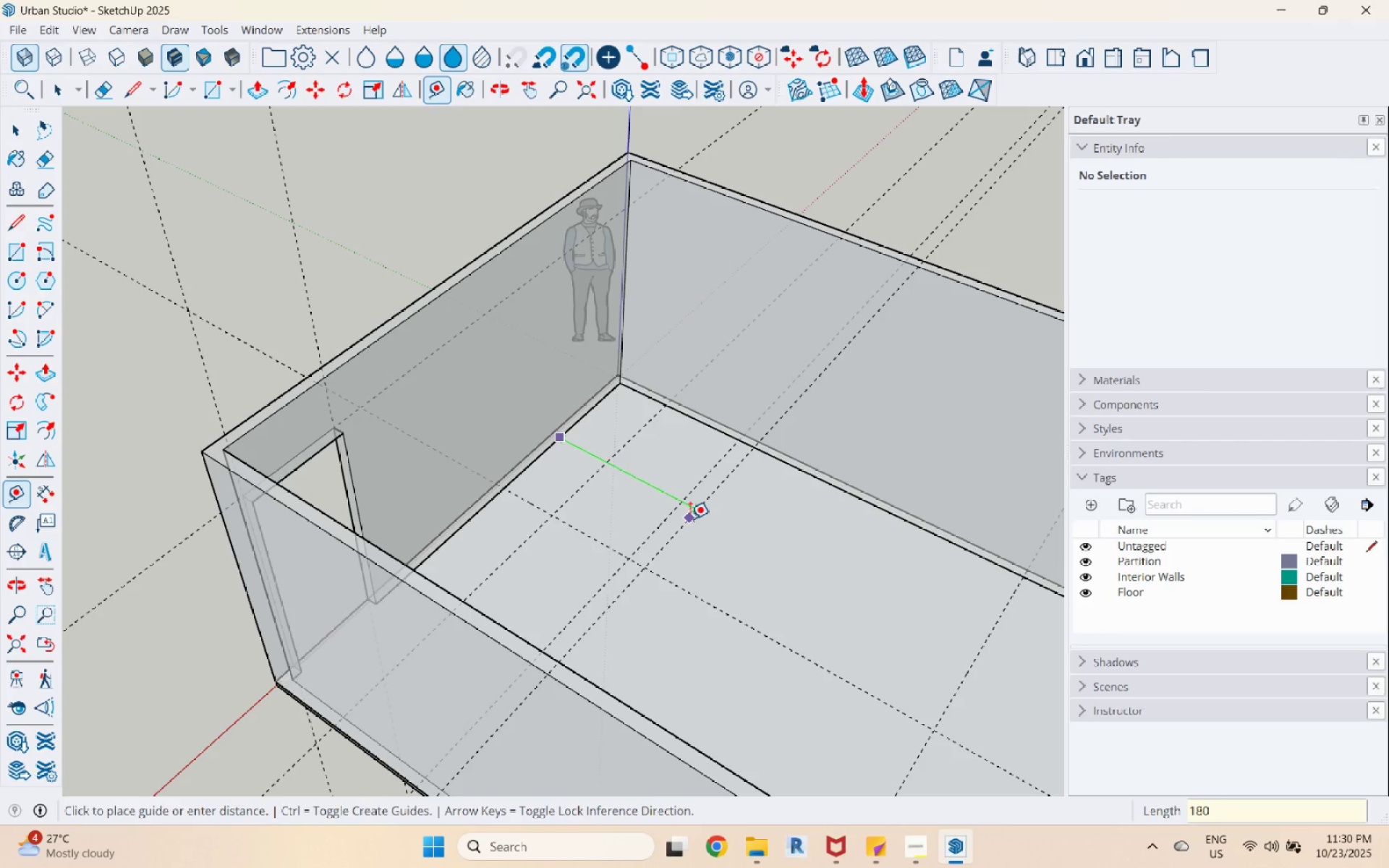 
key(Numpad0)
 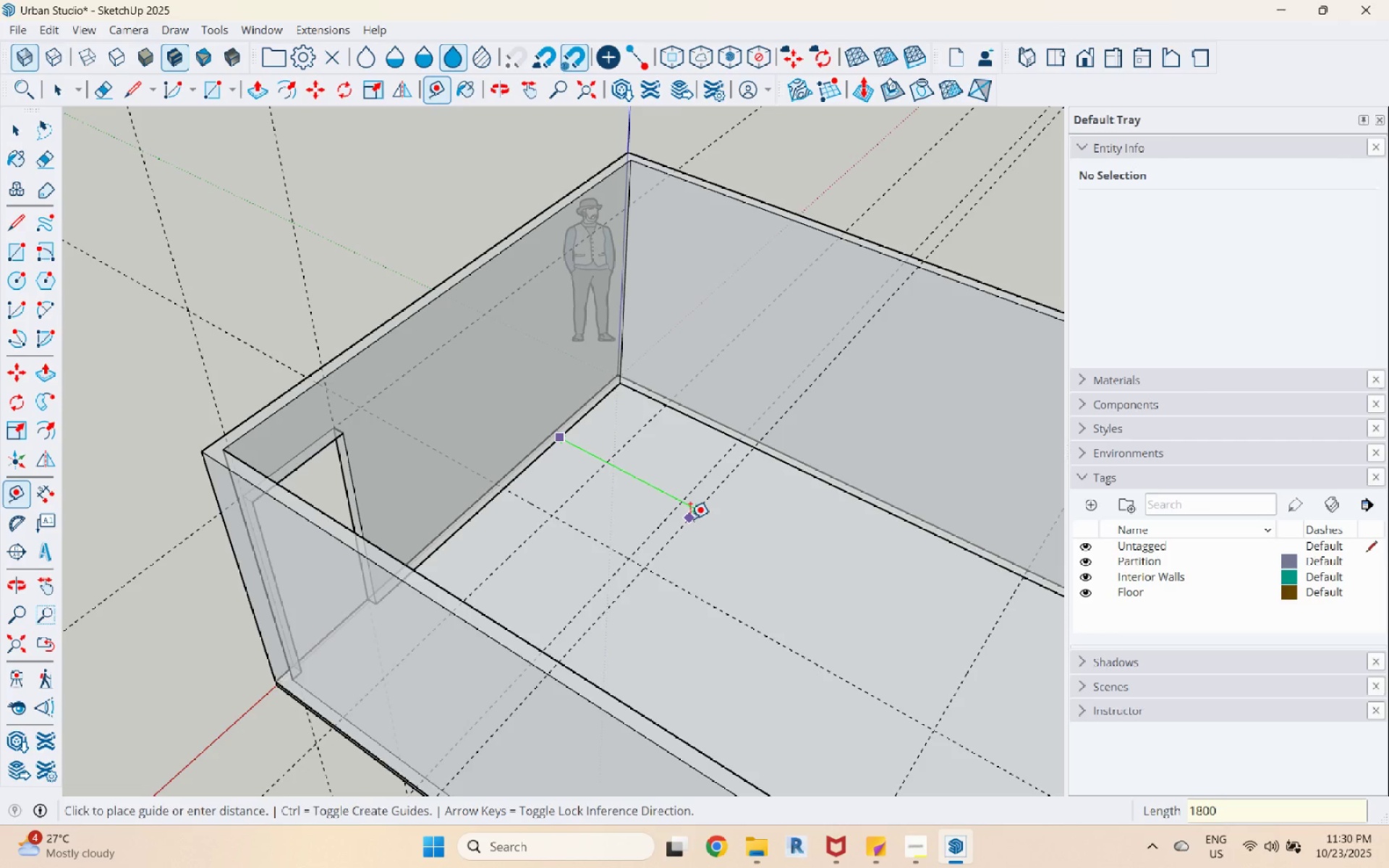 
key(Enter)
 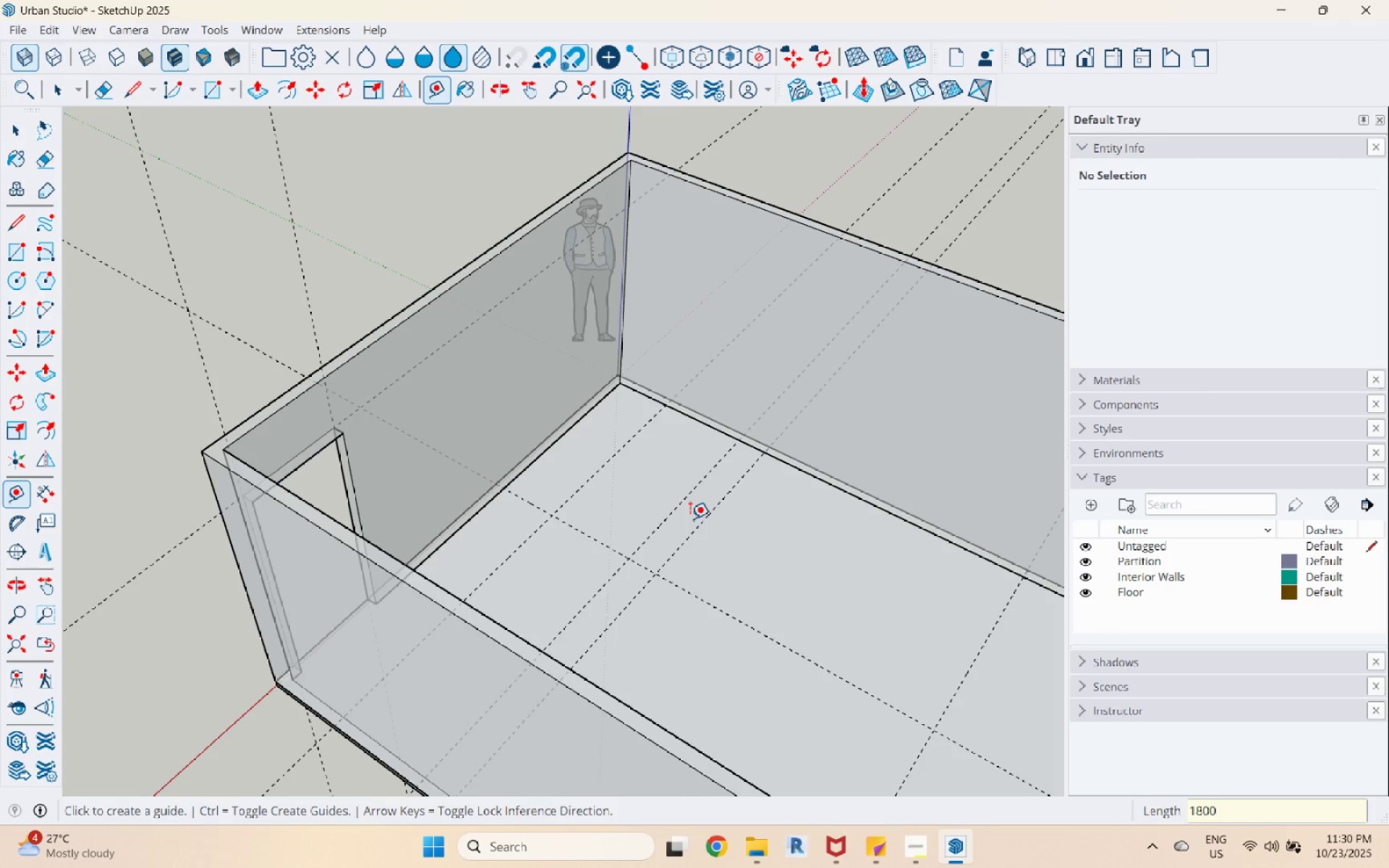 
key(Space)
 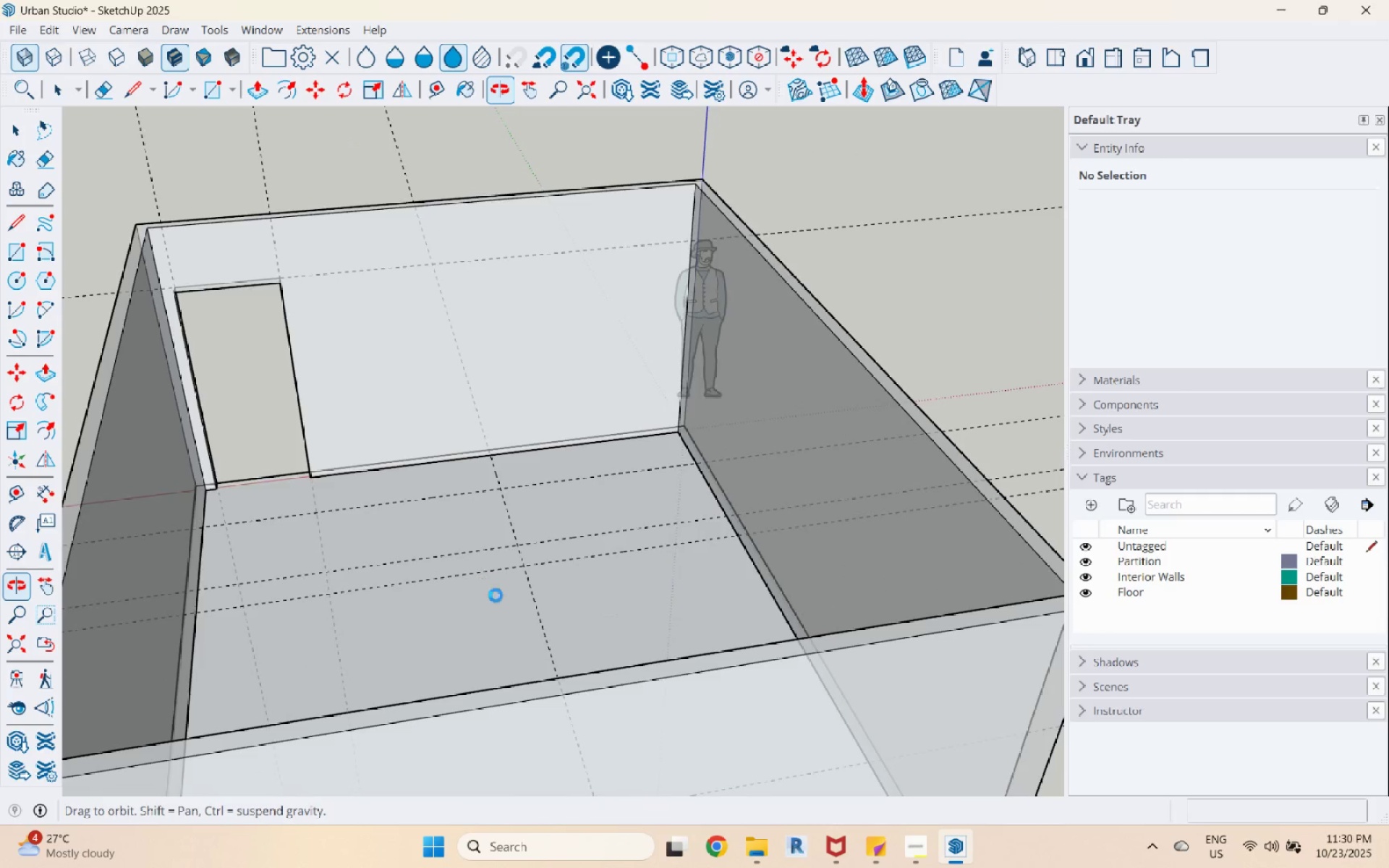 
scroll: coordinate [623, 662], scroll_direction: up, amount: 1.0
 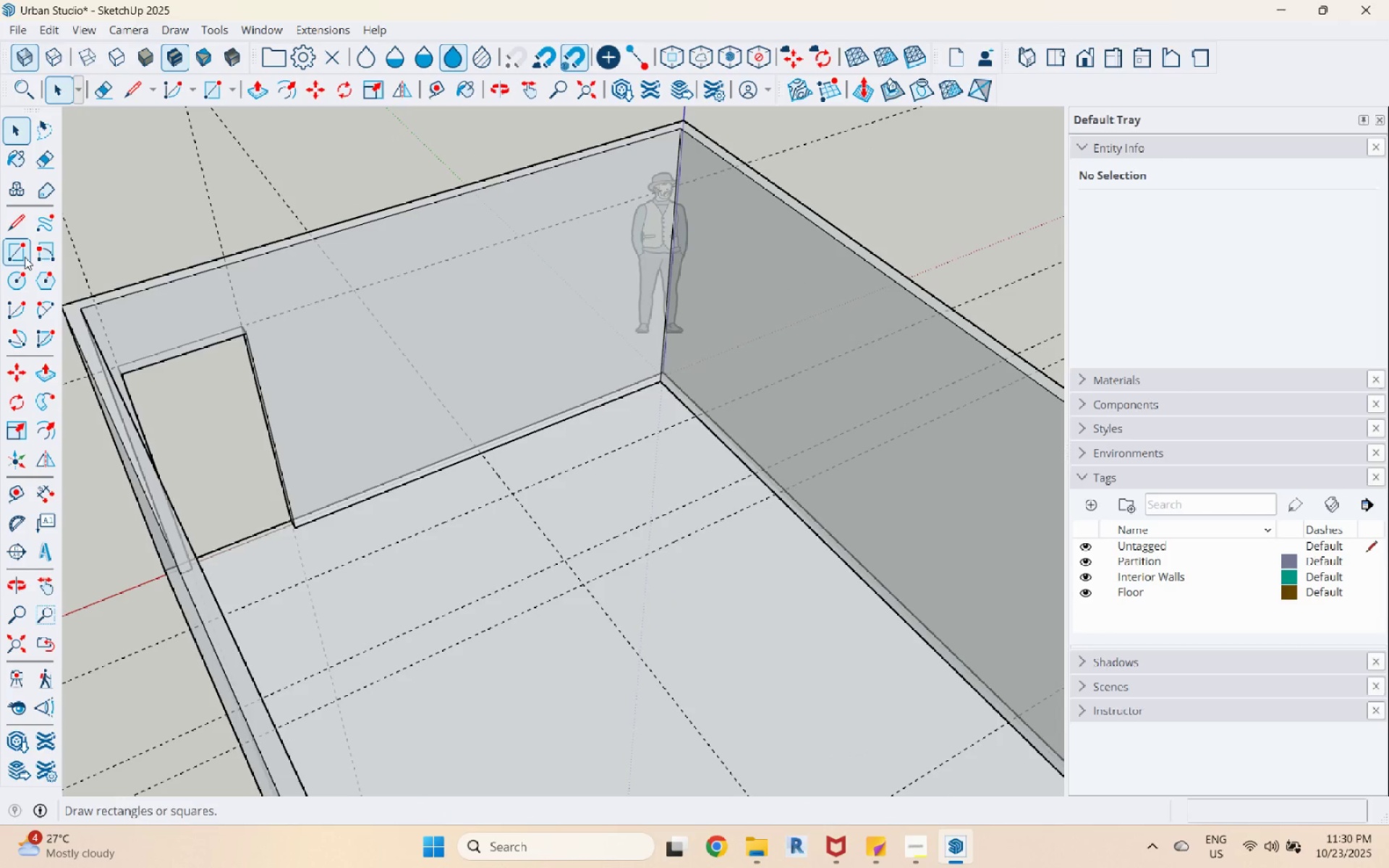 
left_click([25, 257])
 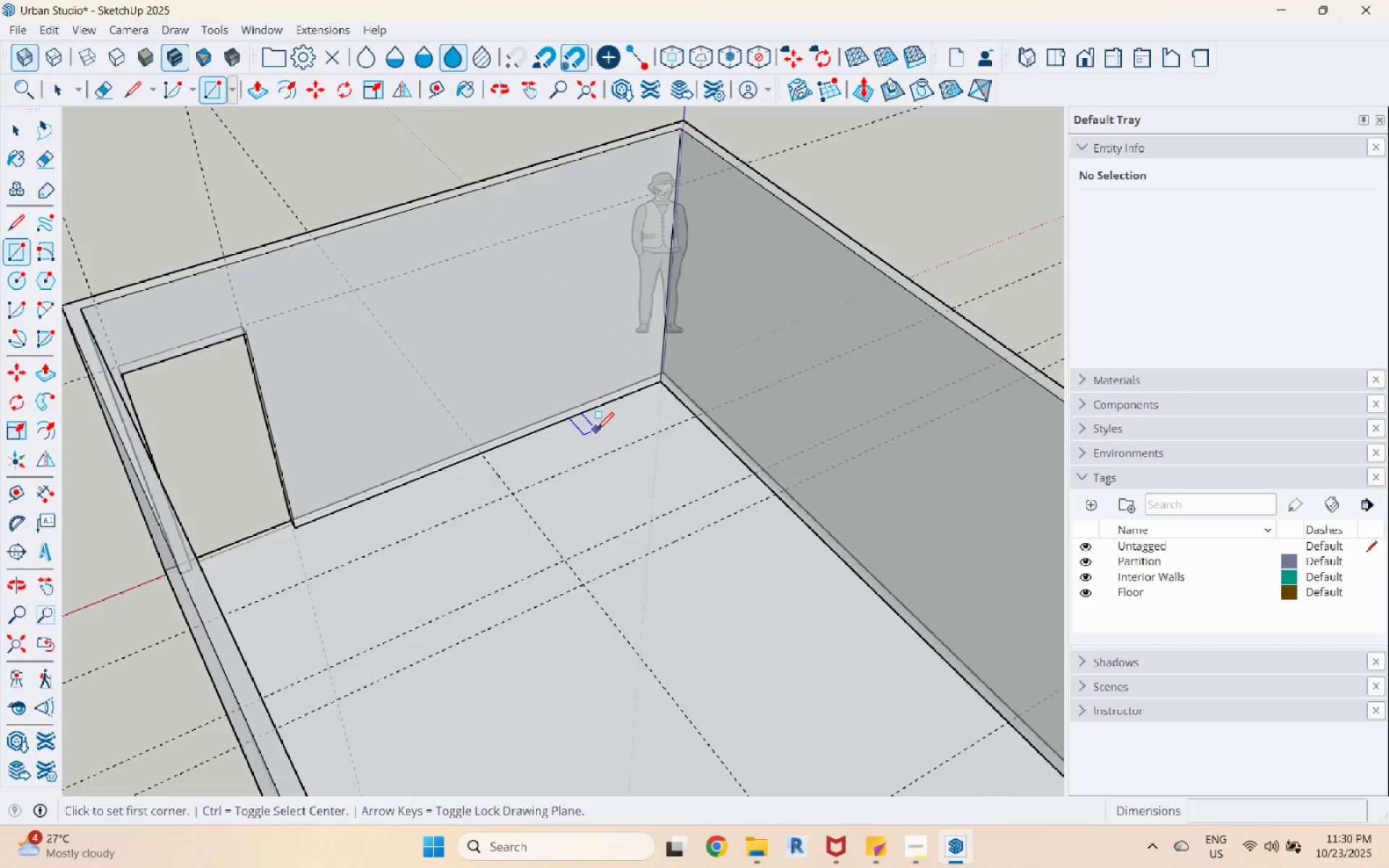 
scroll: coordinate [472, 459], scroll_direction: up, amount: 5.0
 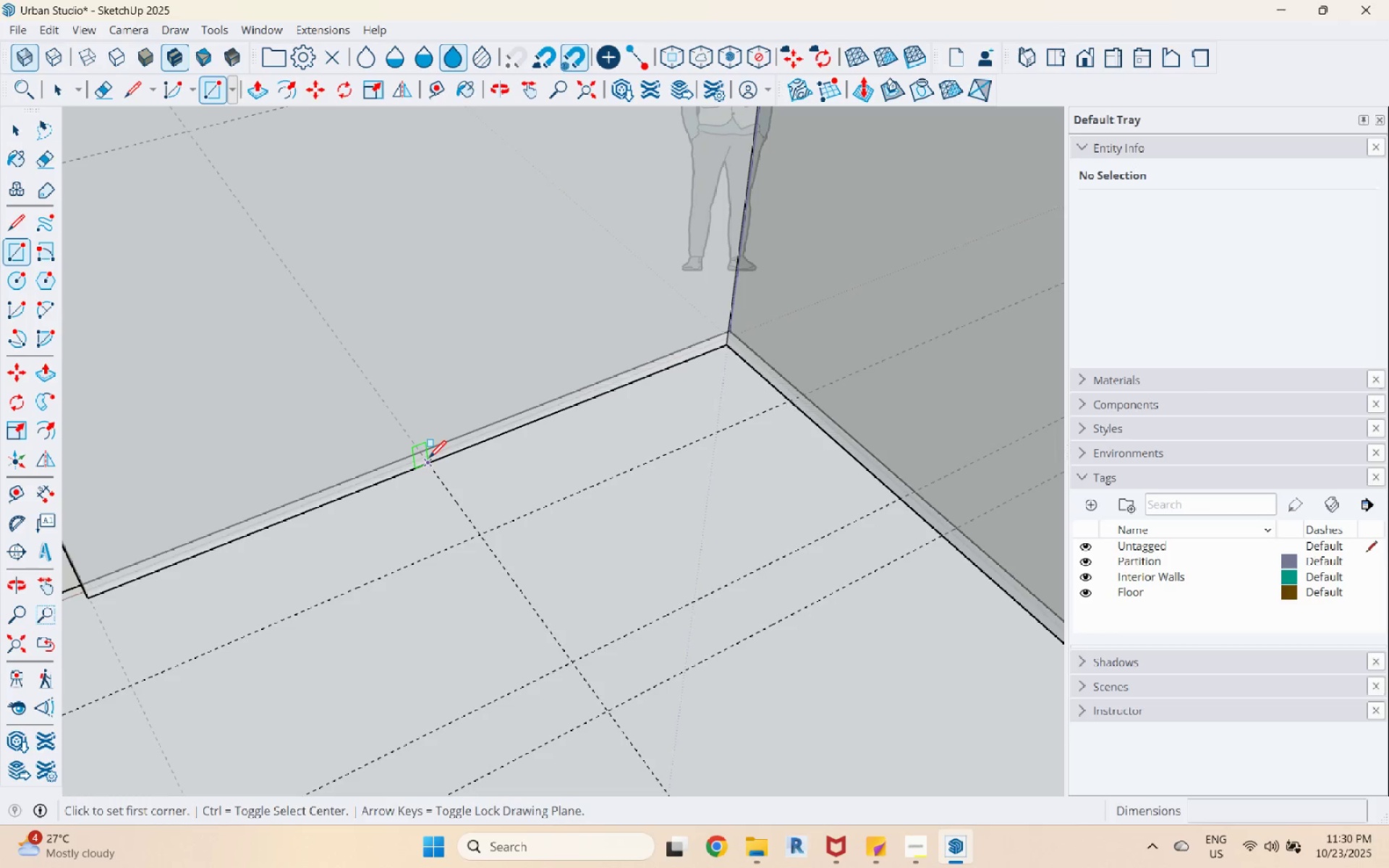 
scroll: coordinate [456, 491], scroll_direction: down, amount: 6.0
 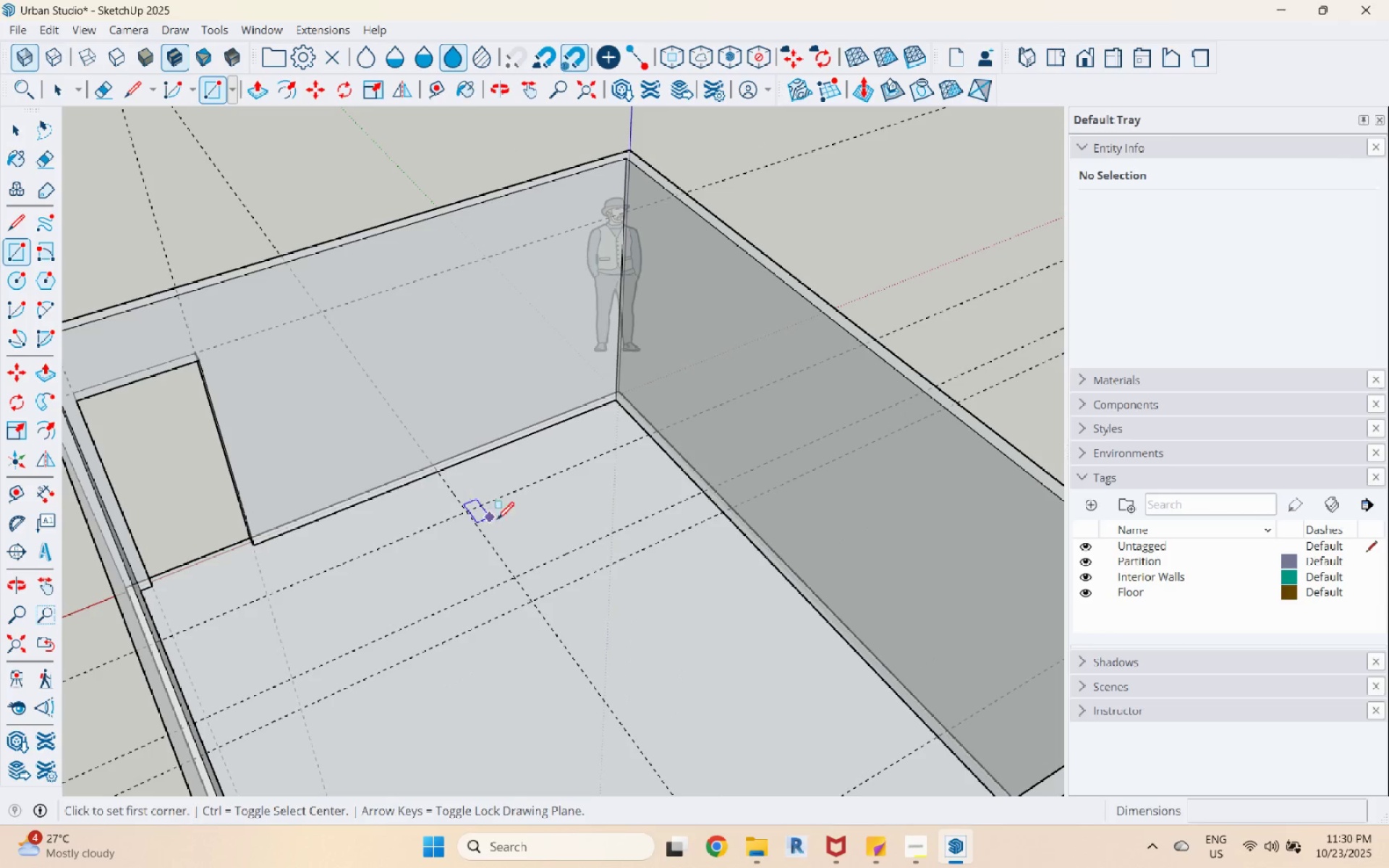 
key(Space)
 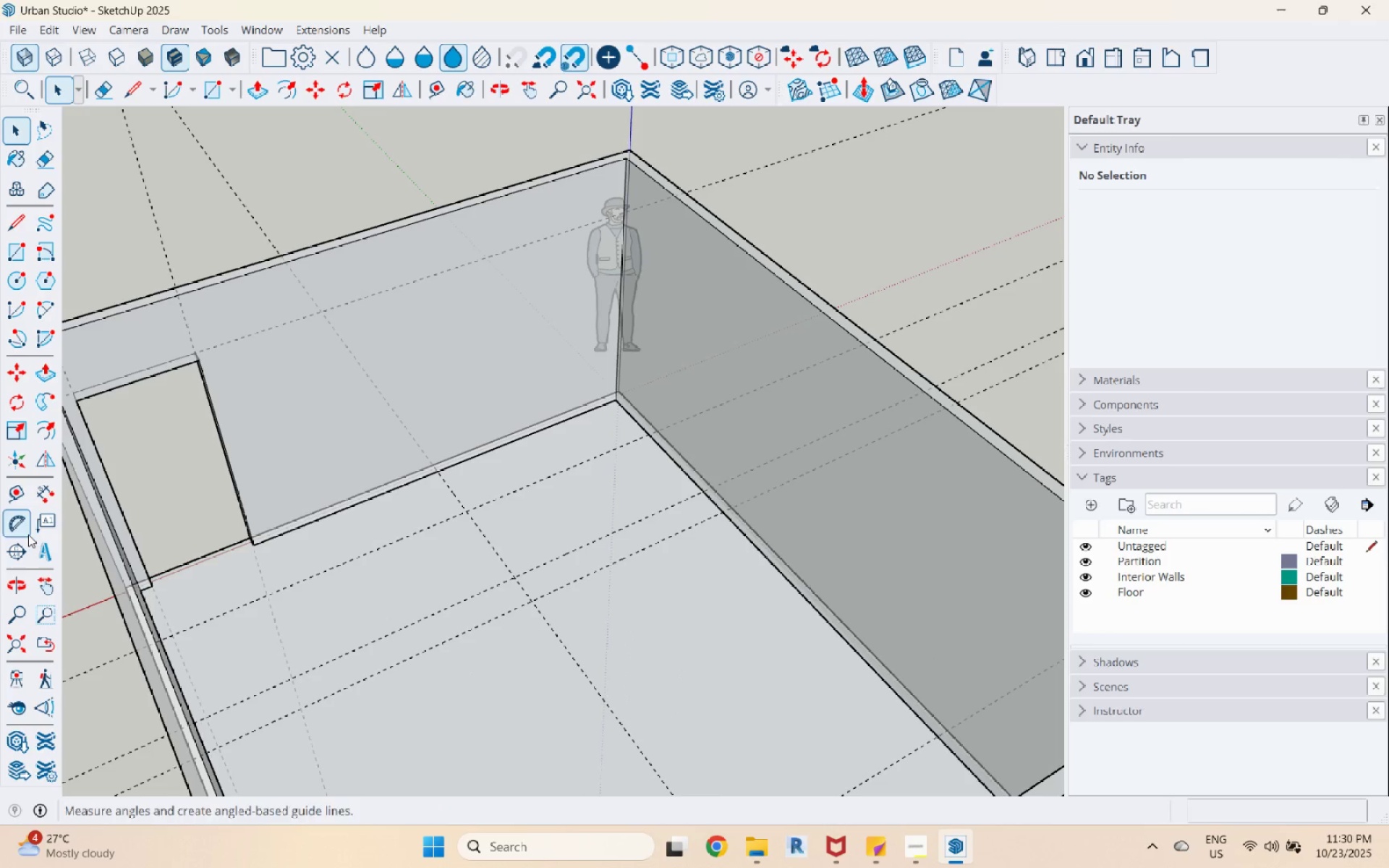 
left_click([17, 496])
 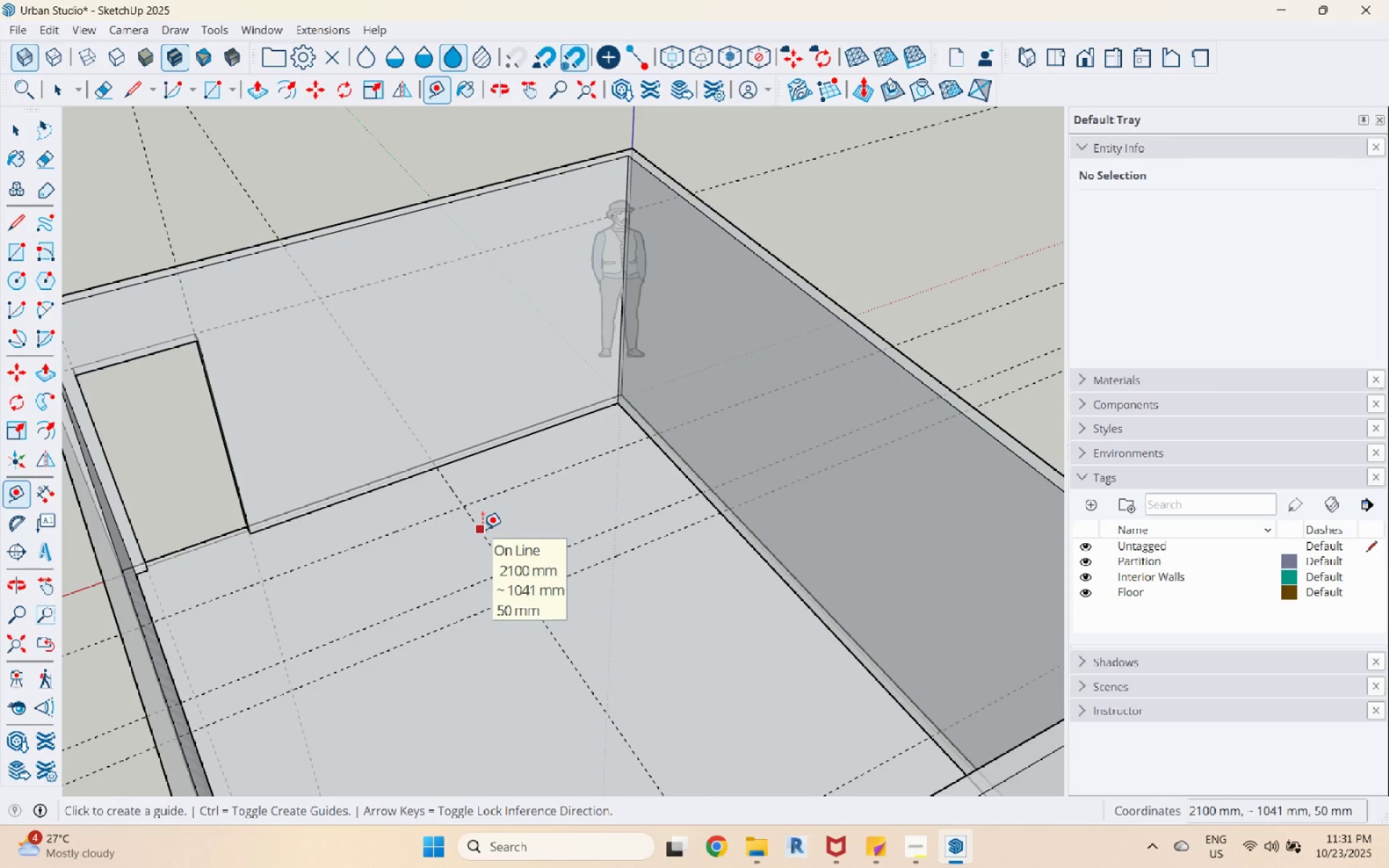 
left_click([483, 529])
 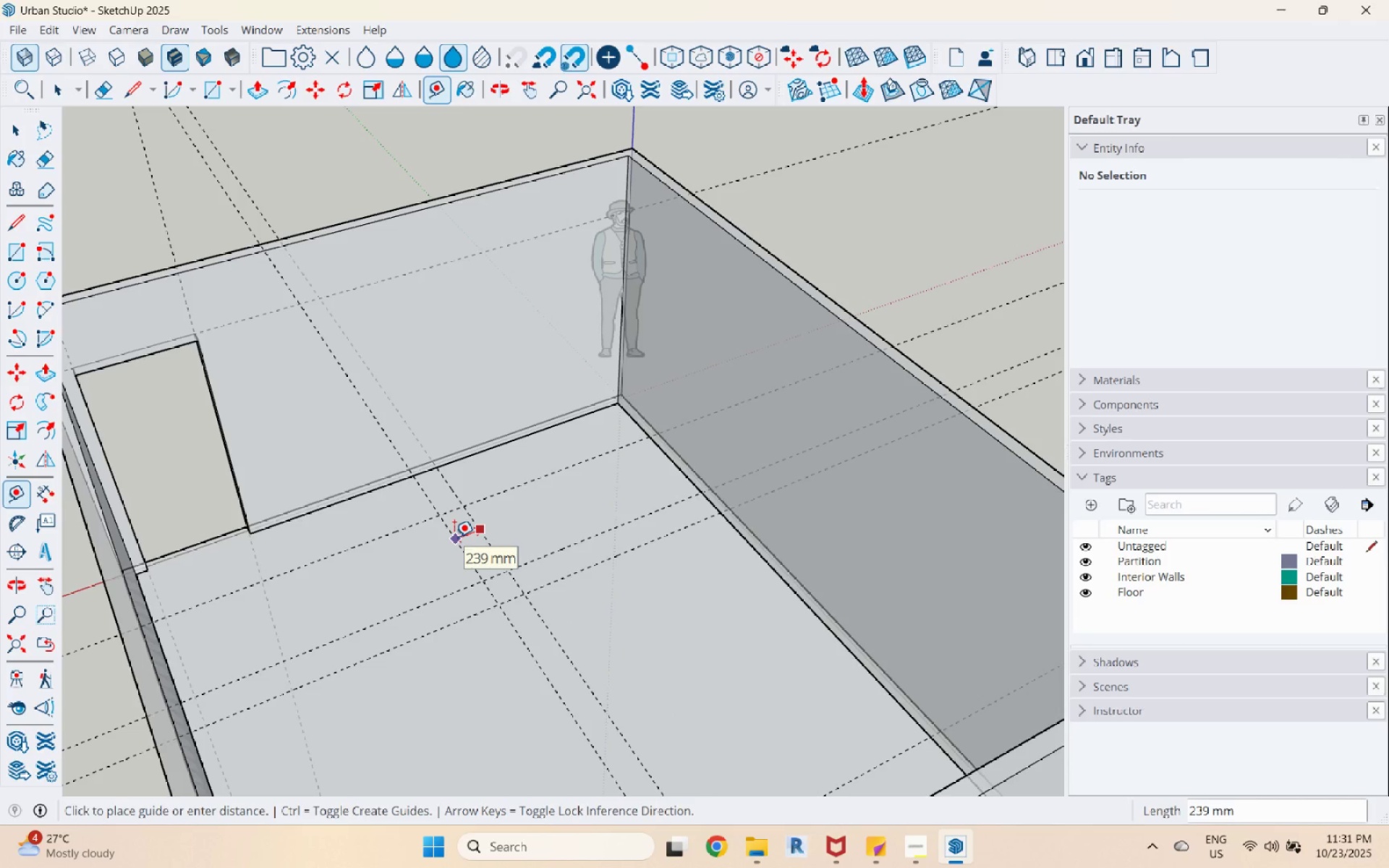 
key(Numpad1)
 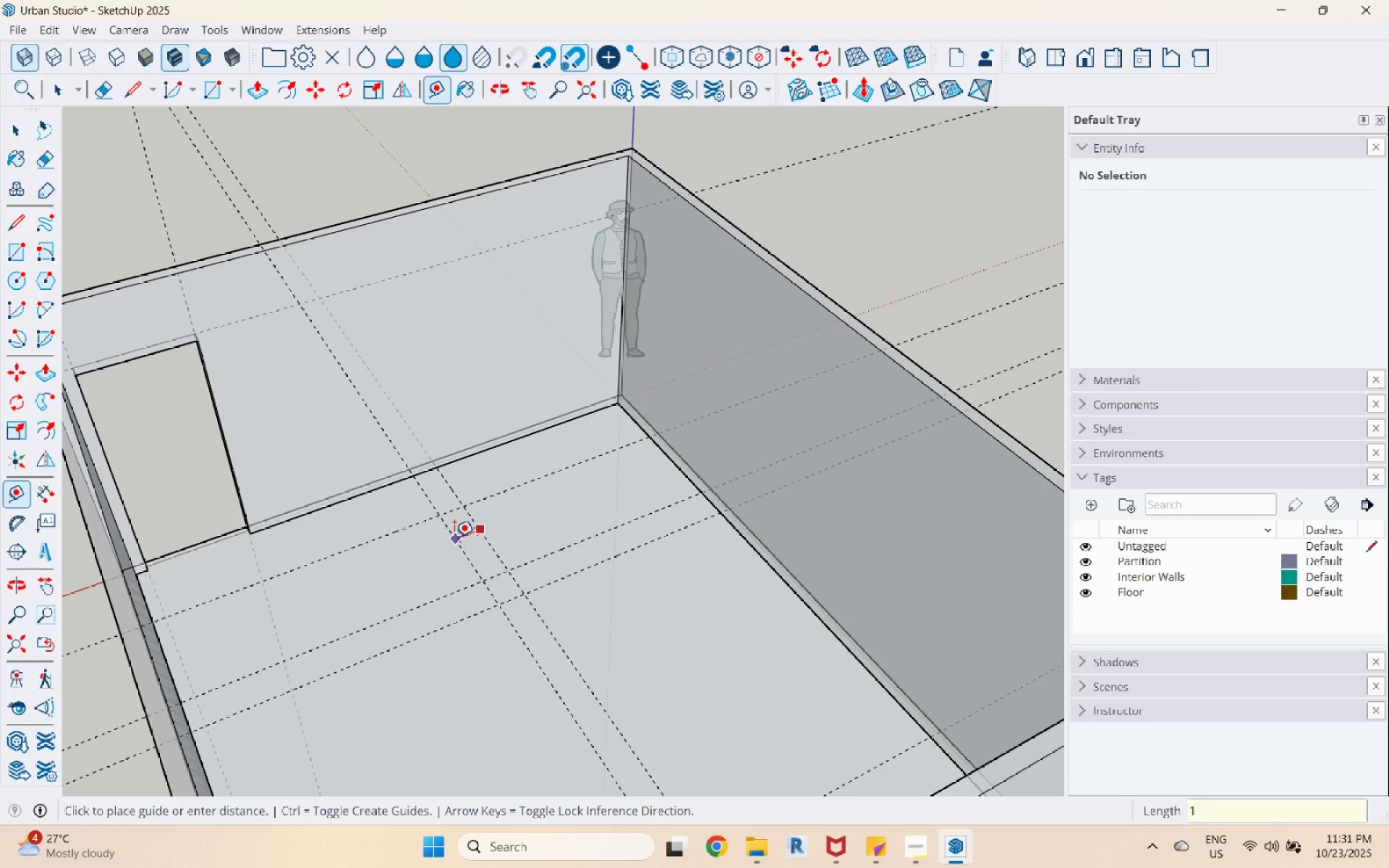 
key(Numpad0)
 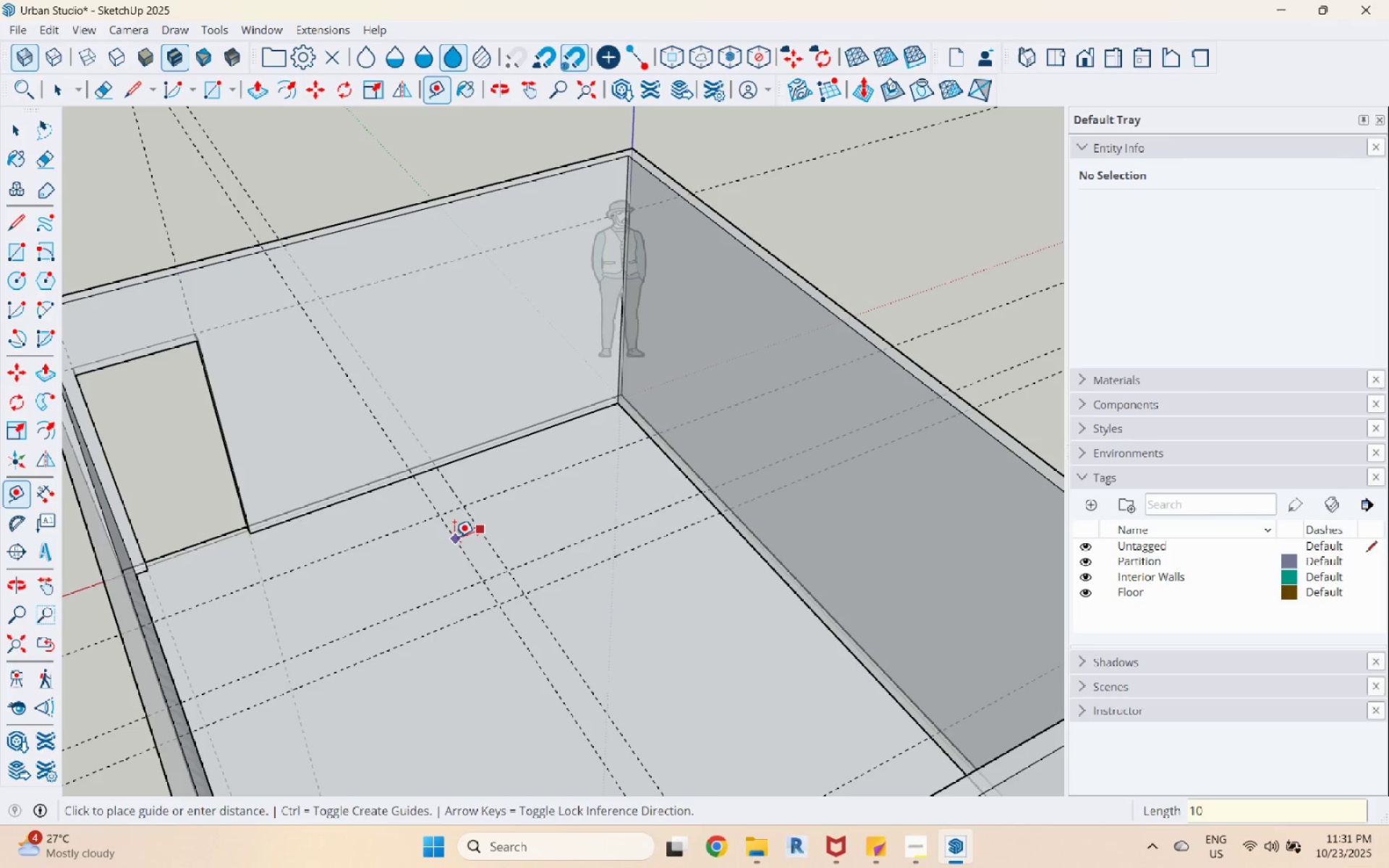 
key(Numpad0)
 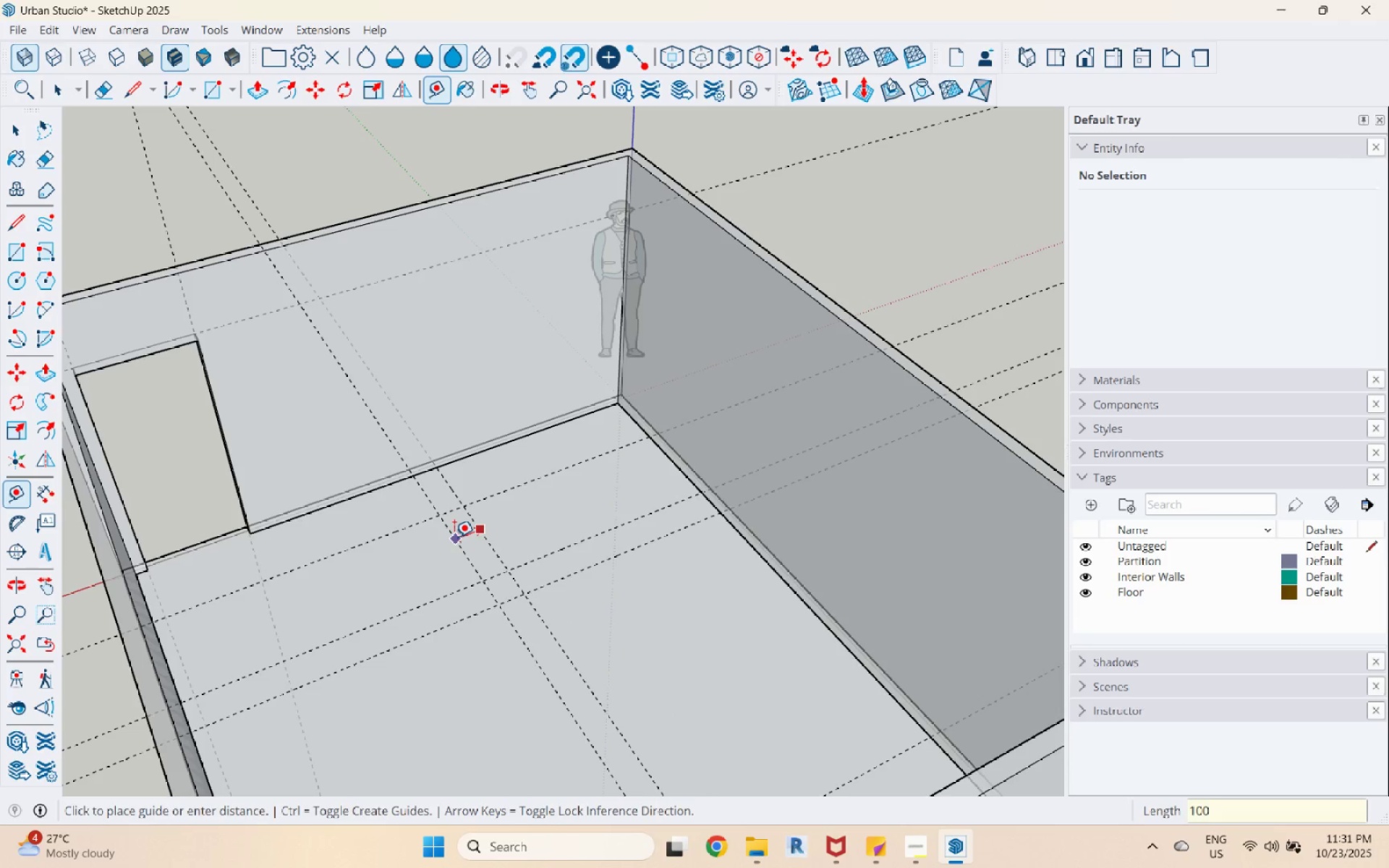 
key(Enter)
 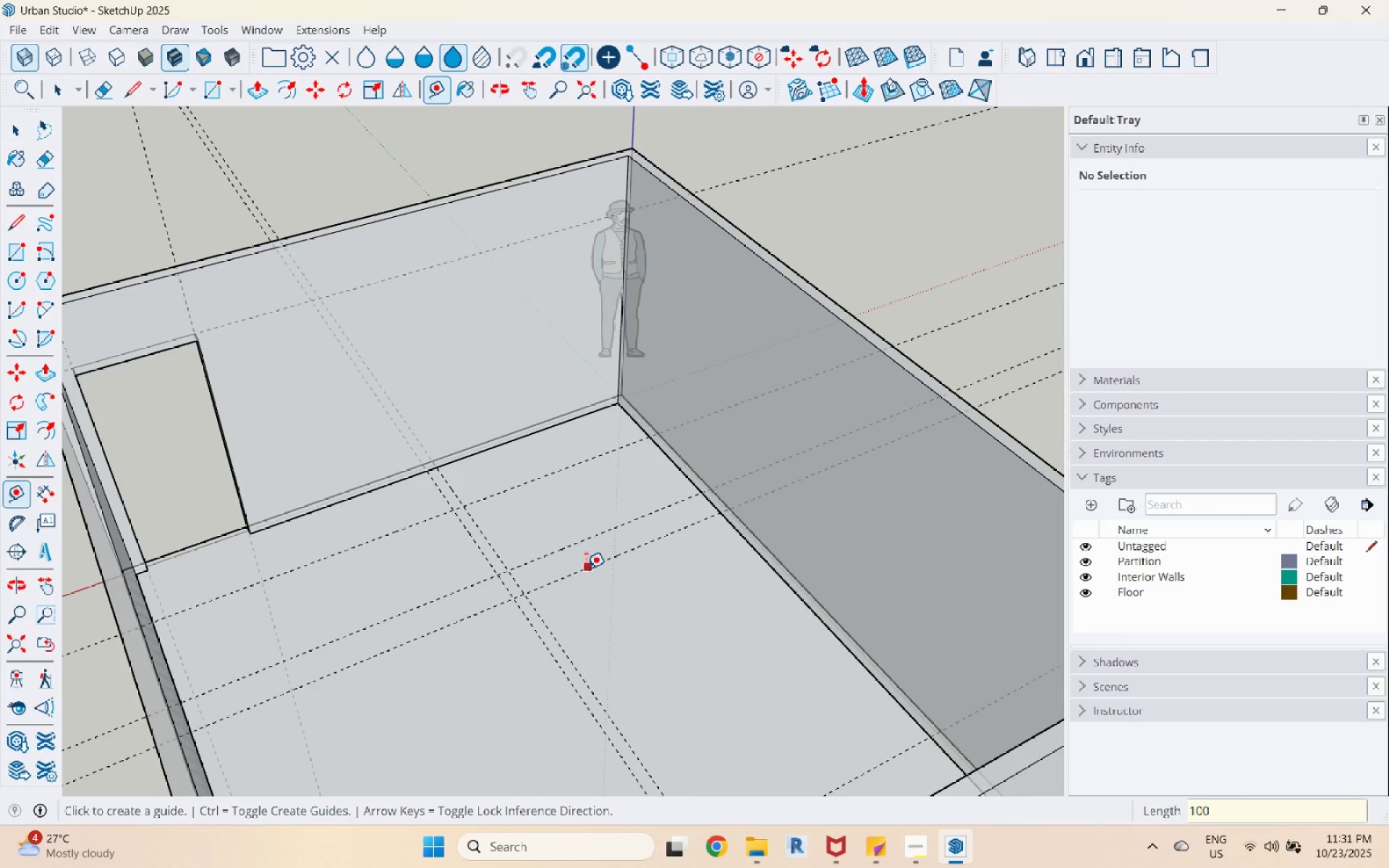 
left_click([586, 569])
 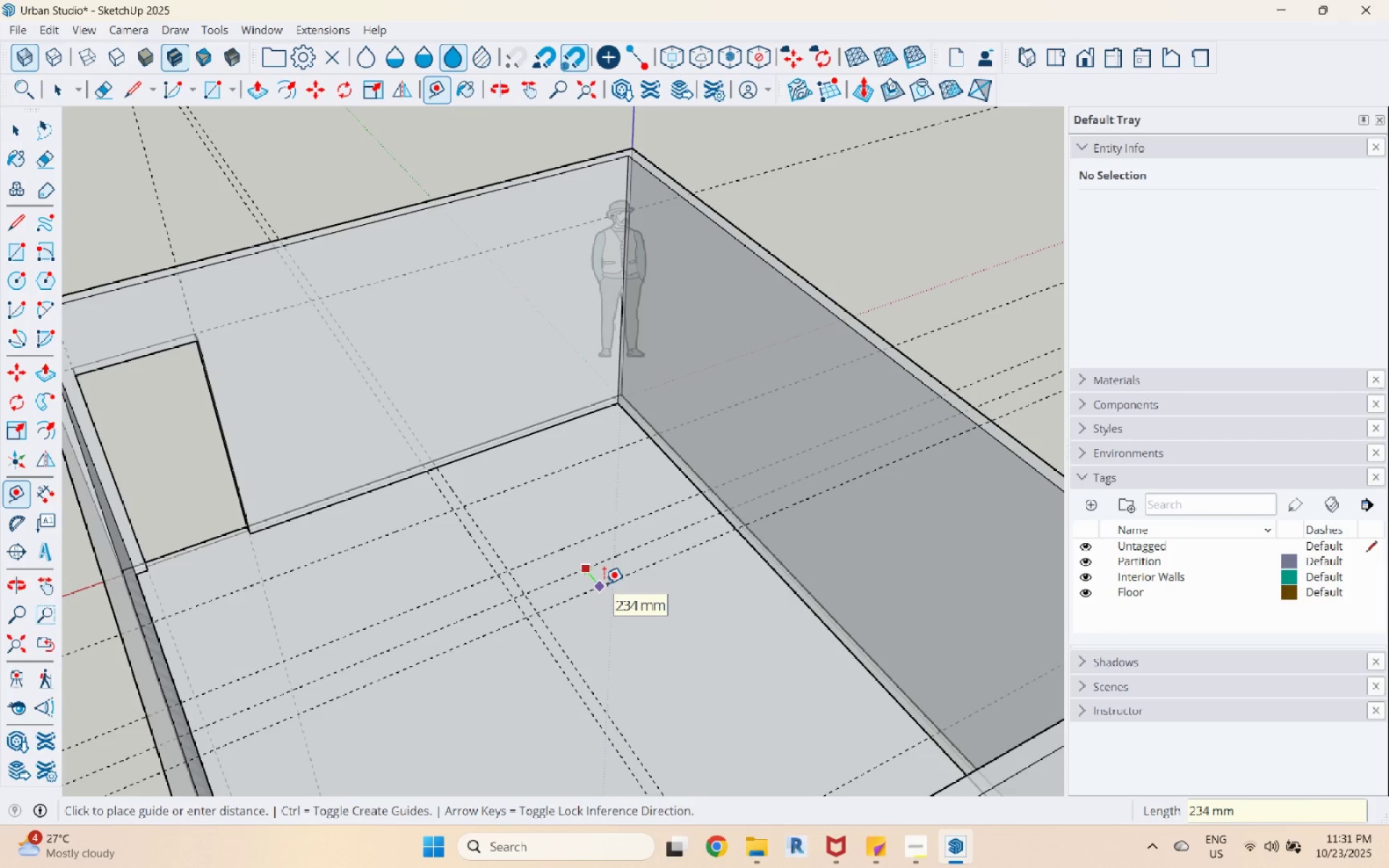 
key(Numpad1)
 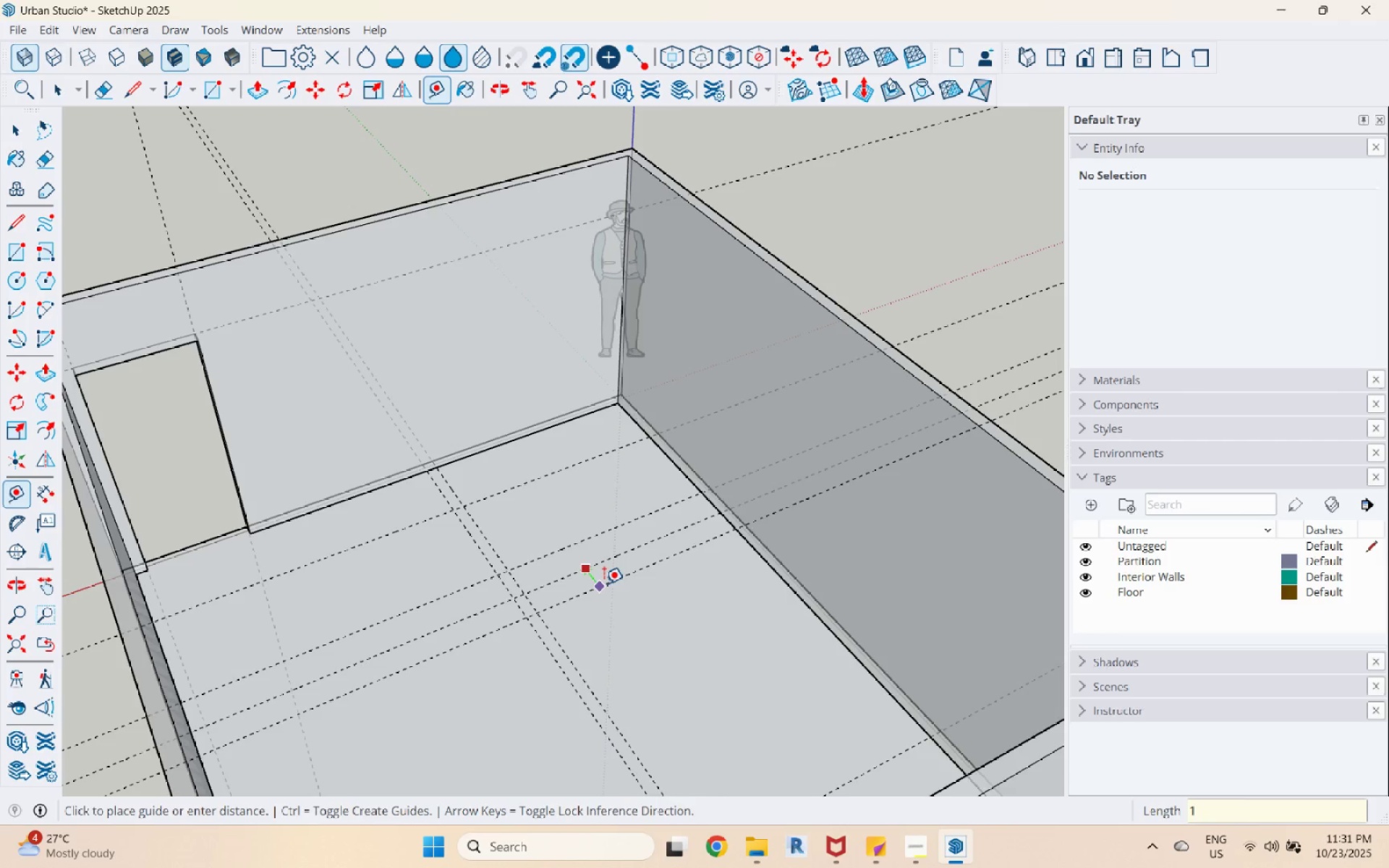 
key(Numpad0)
 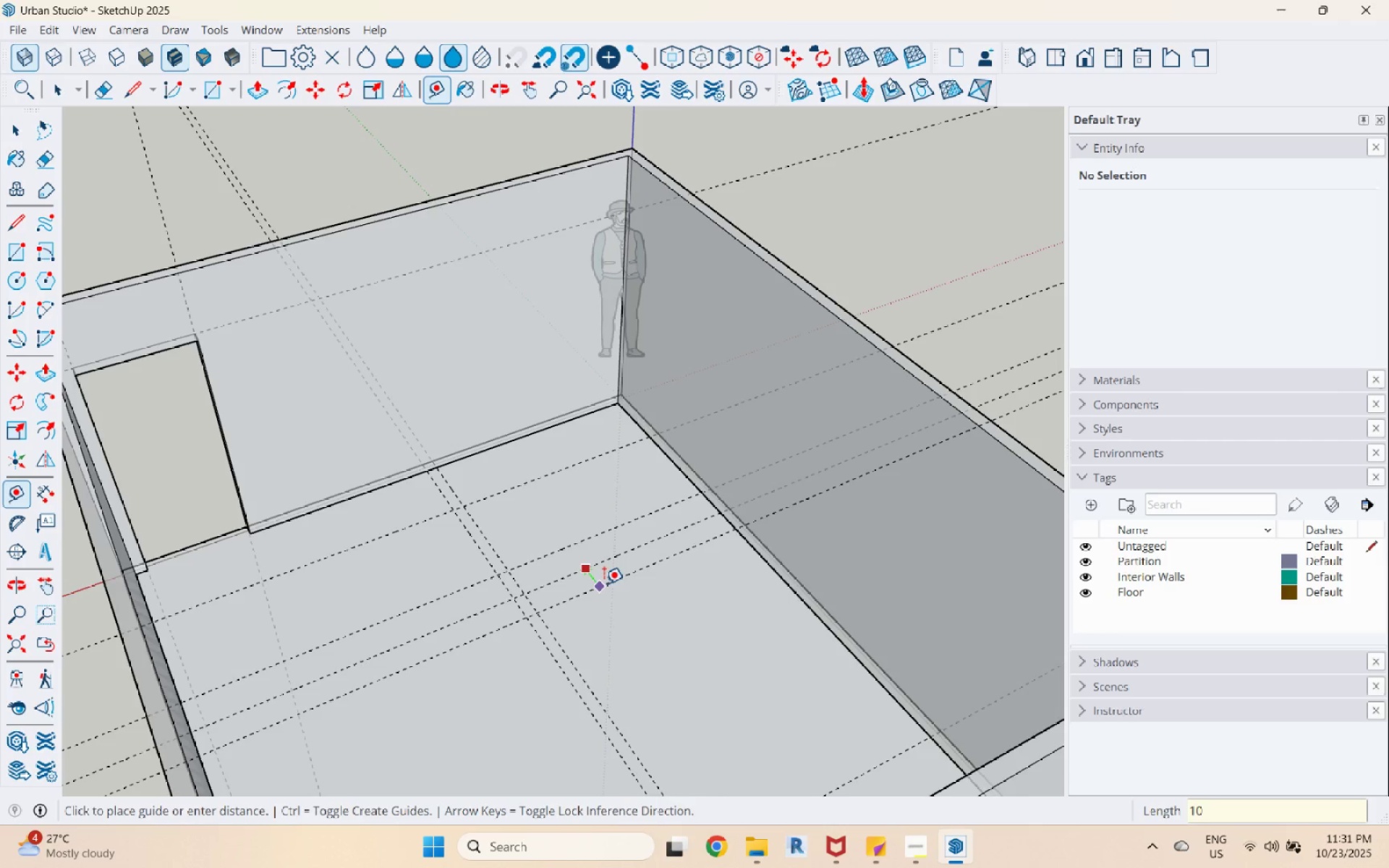 
hold_key(key=Numpad0, duration=27.92)
 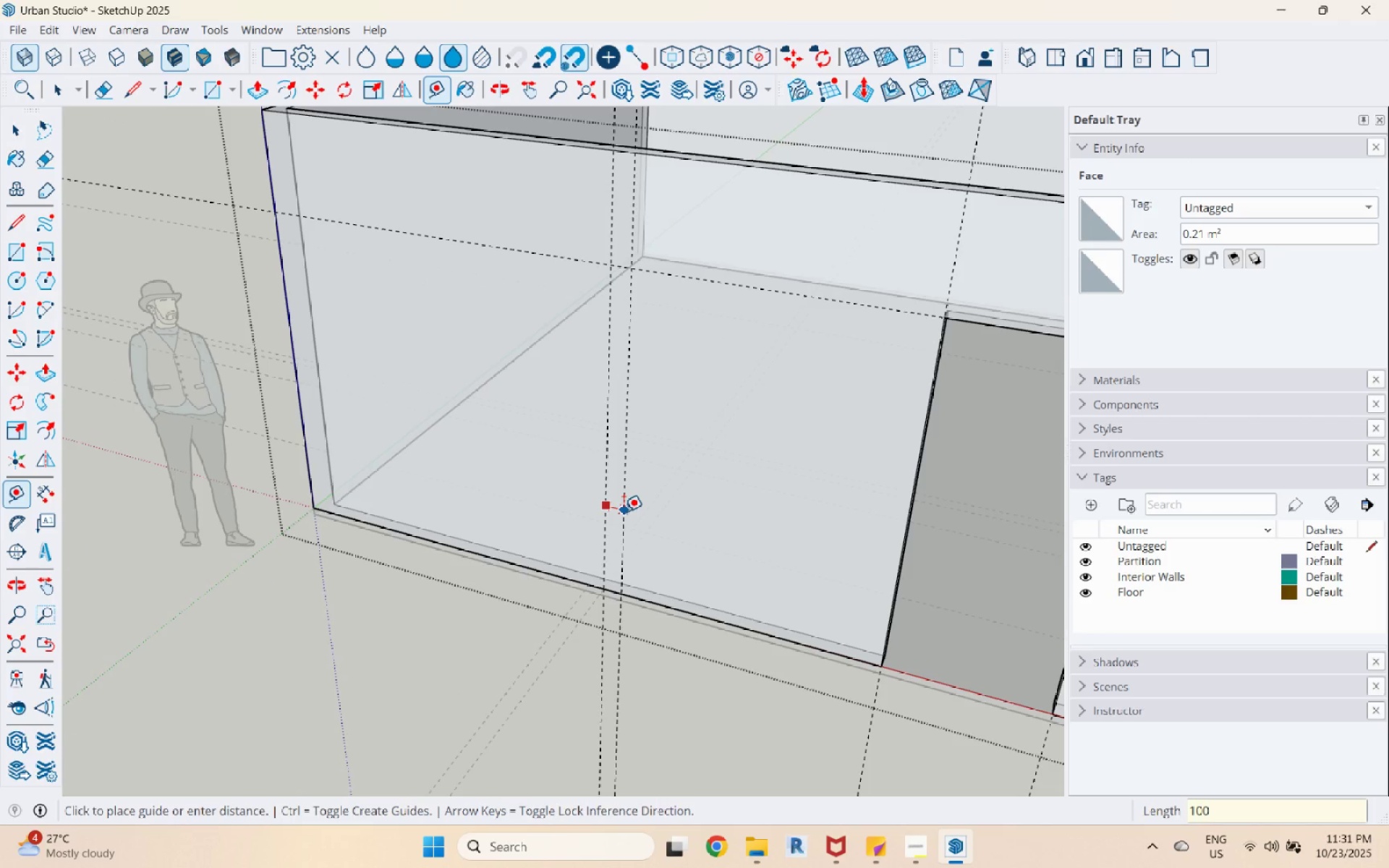 
key(Enter)
 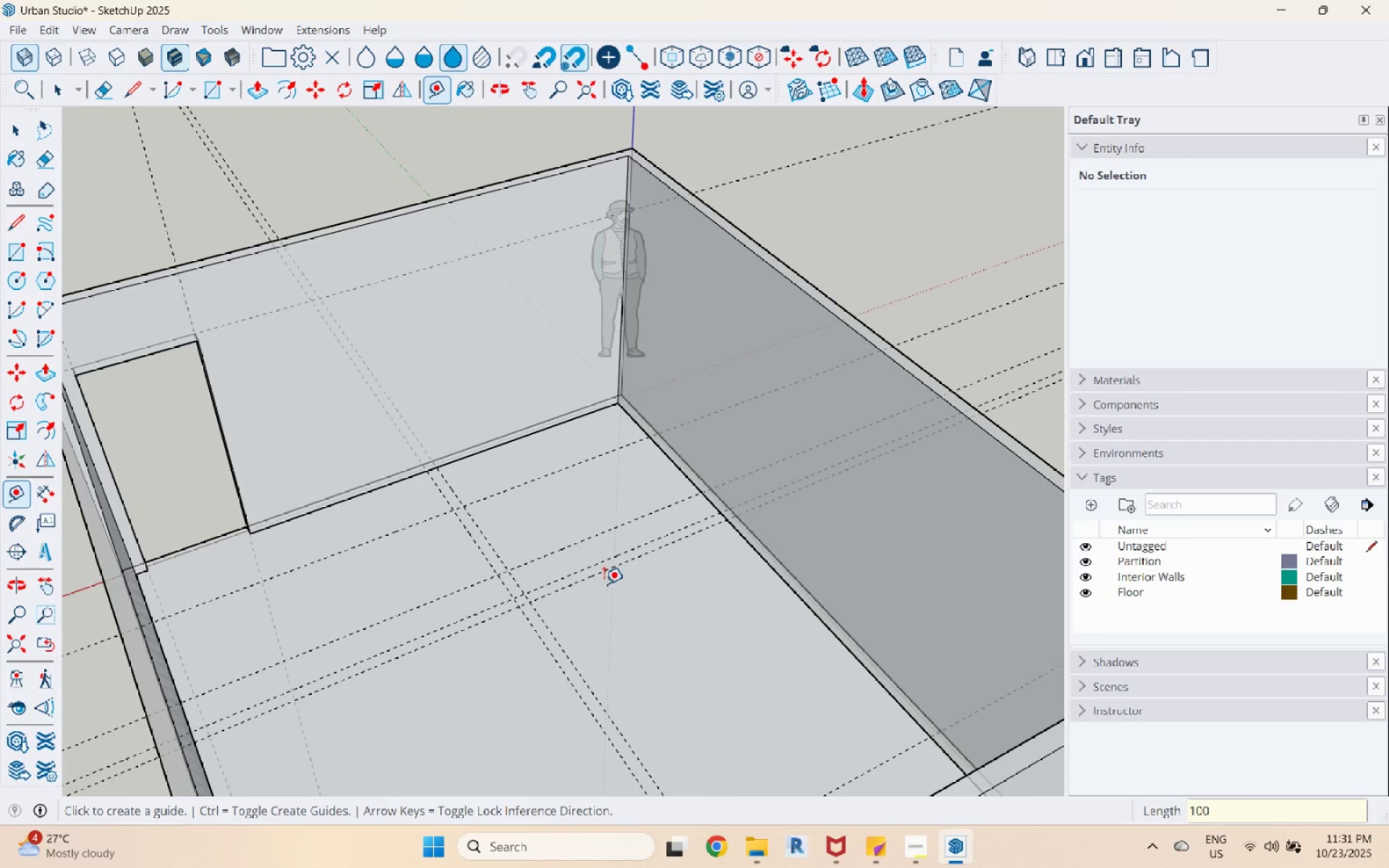 
key(Space)
 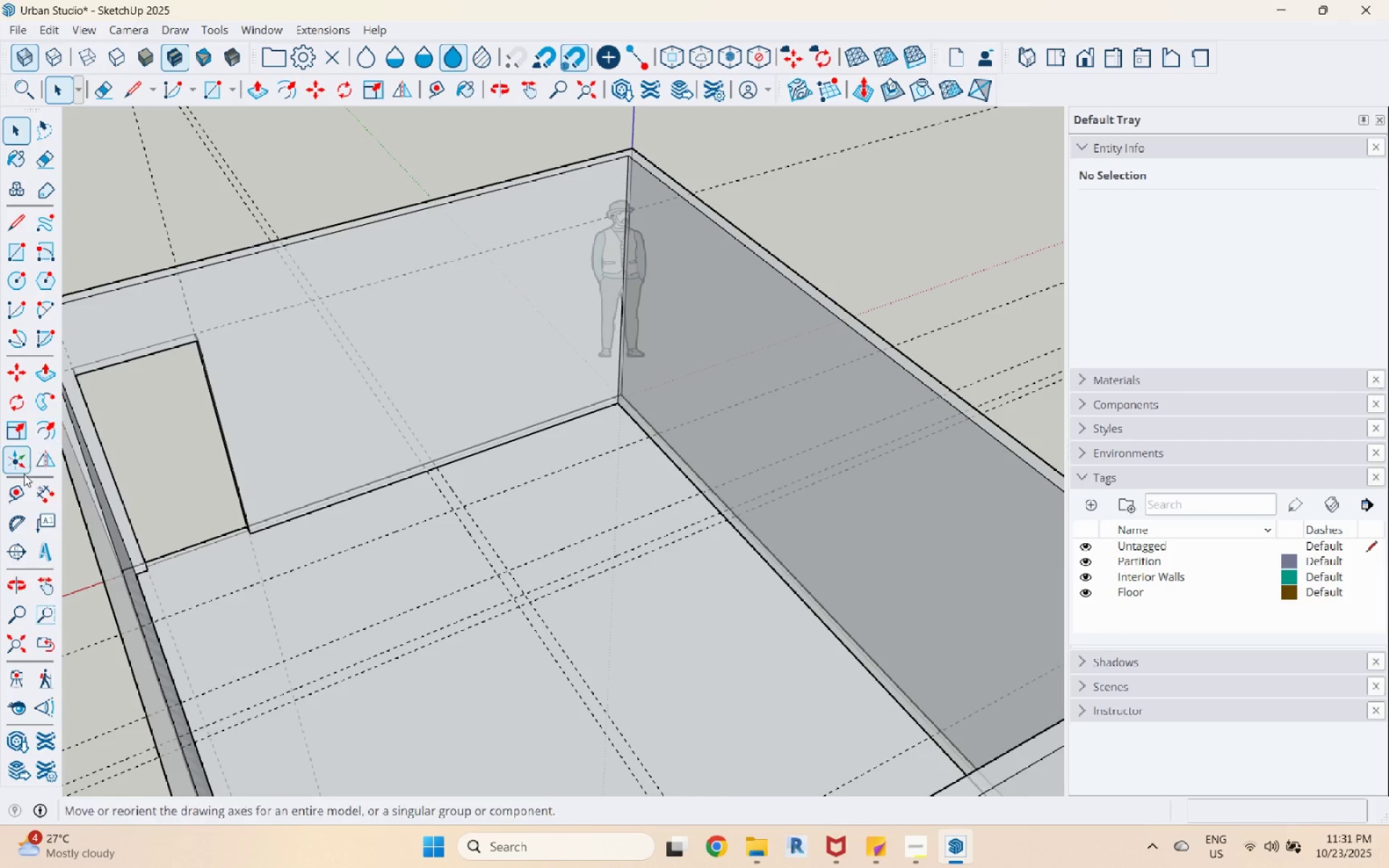 
left_click([15, 495])
 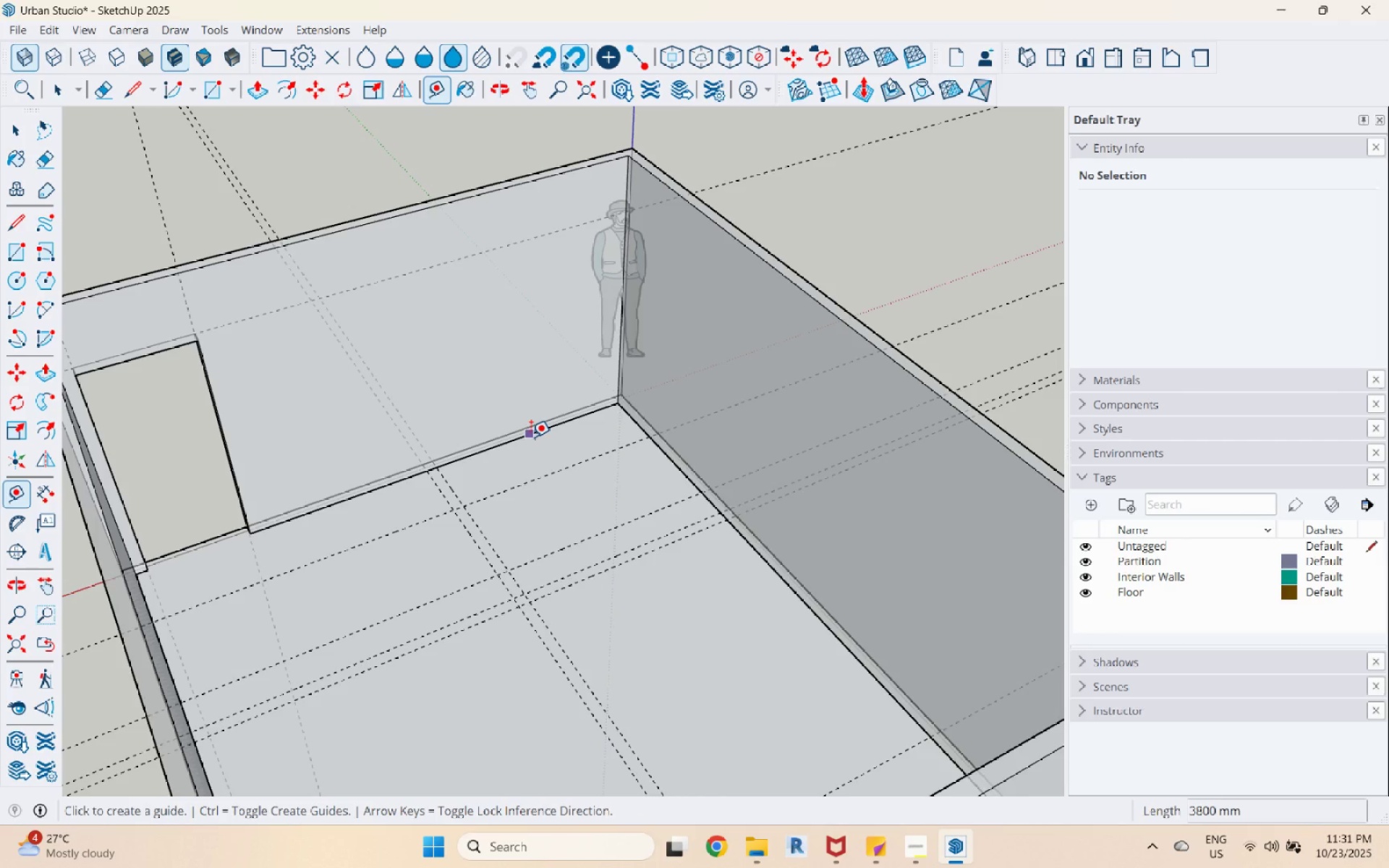 
left_click([531, 436])
 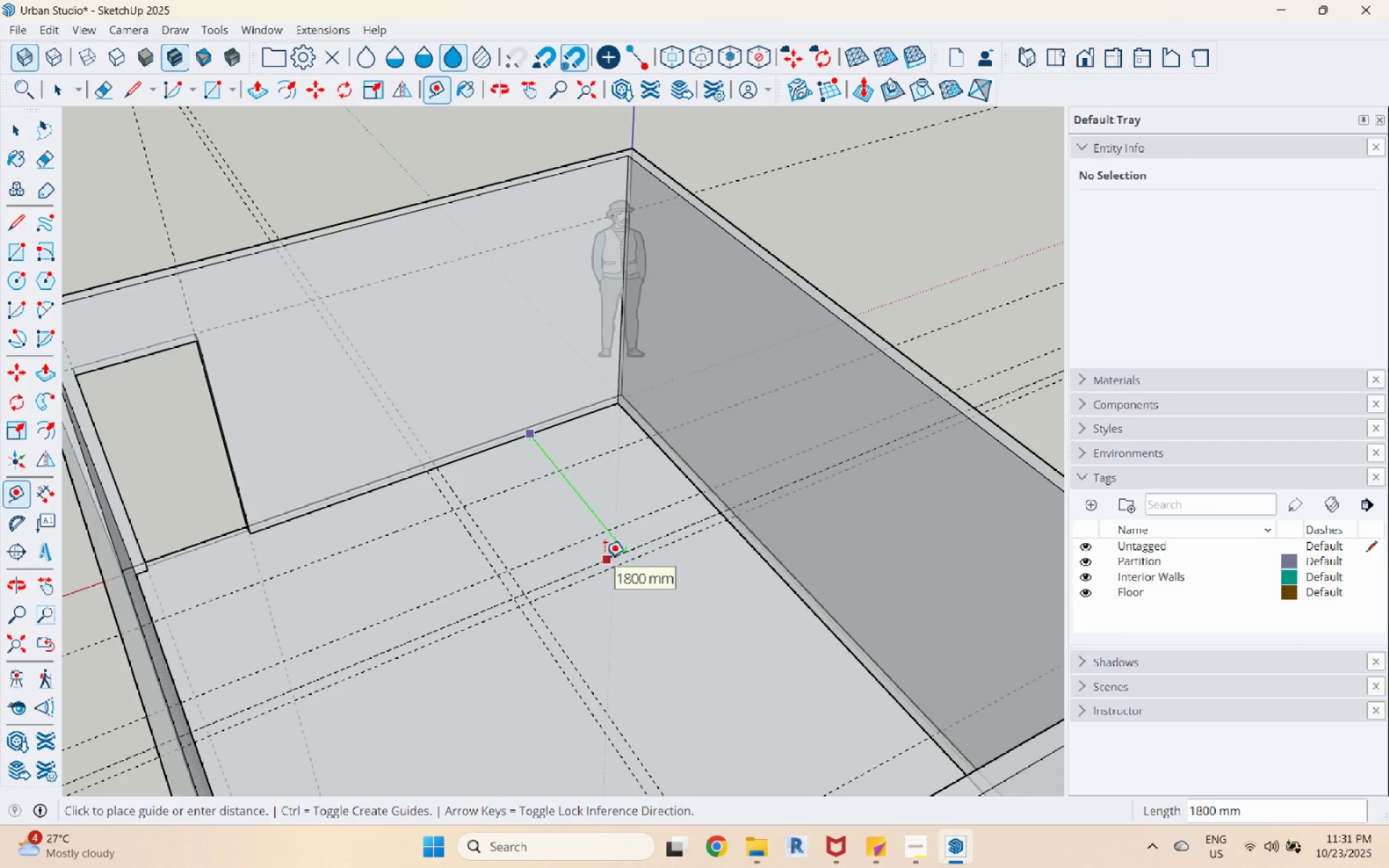 
key(Escape)
 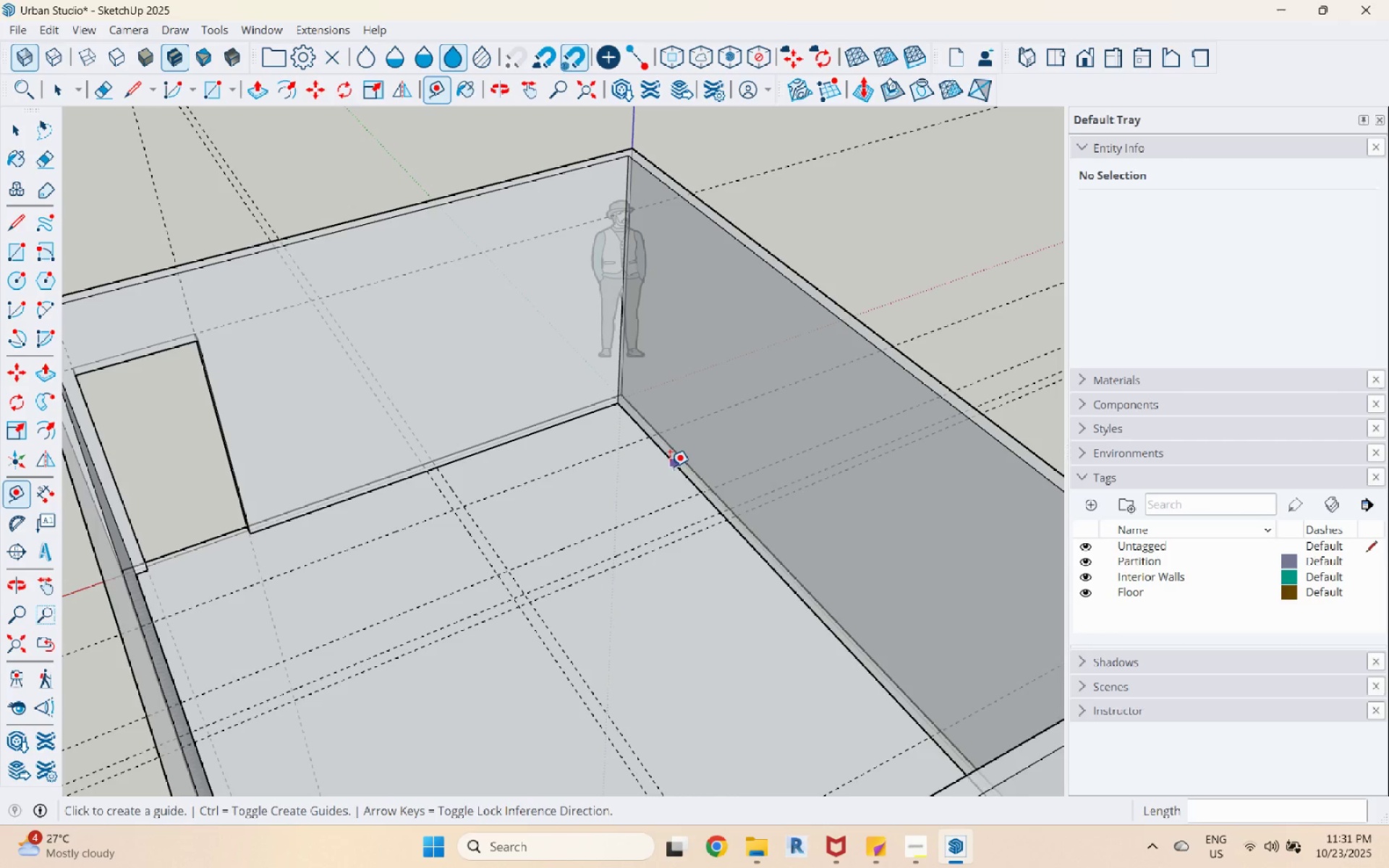 
left_click([671, 465])
 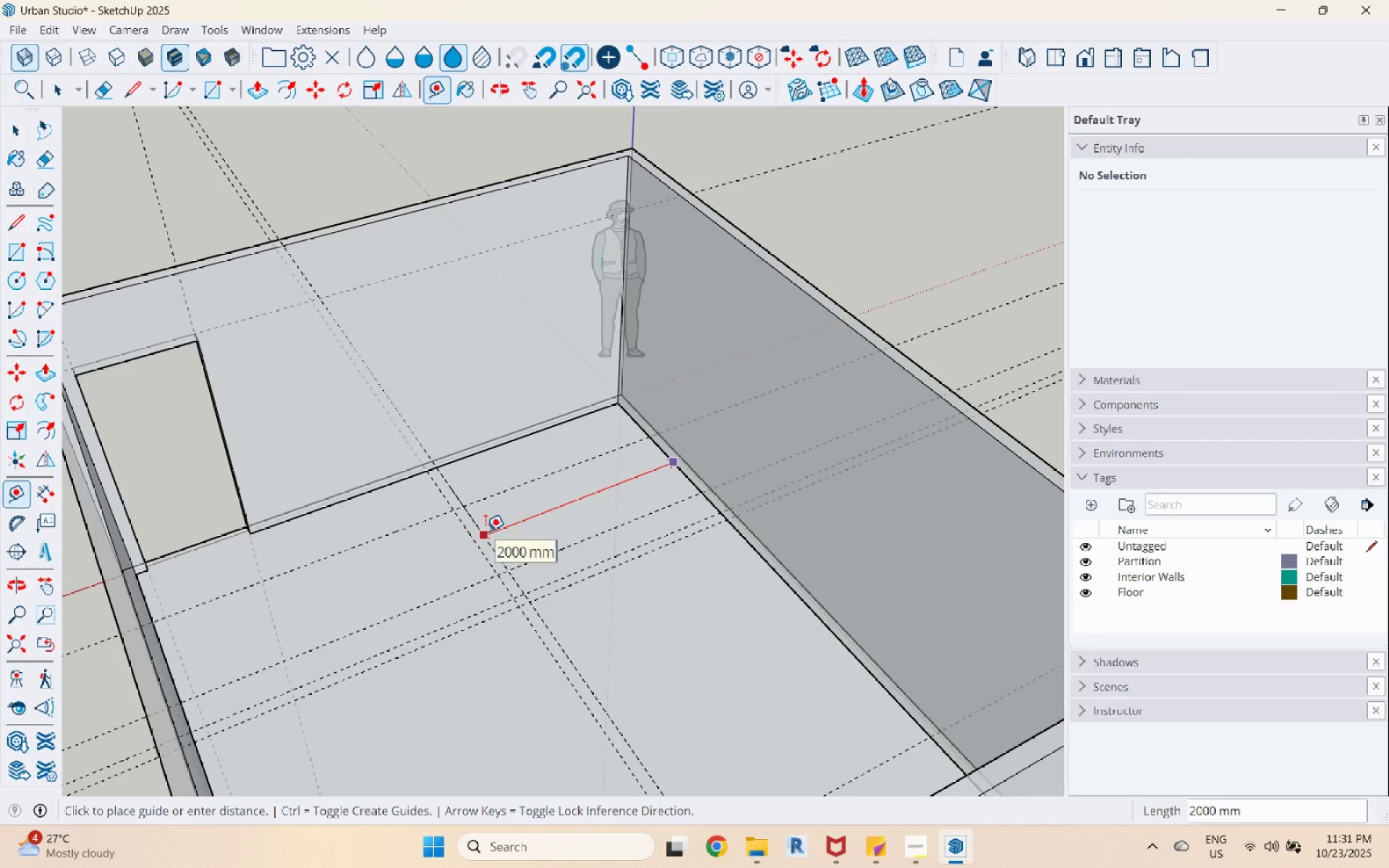 
key(Space)
 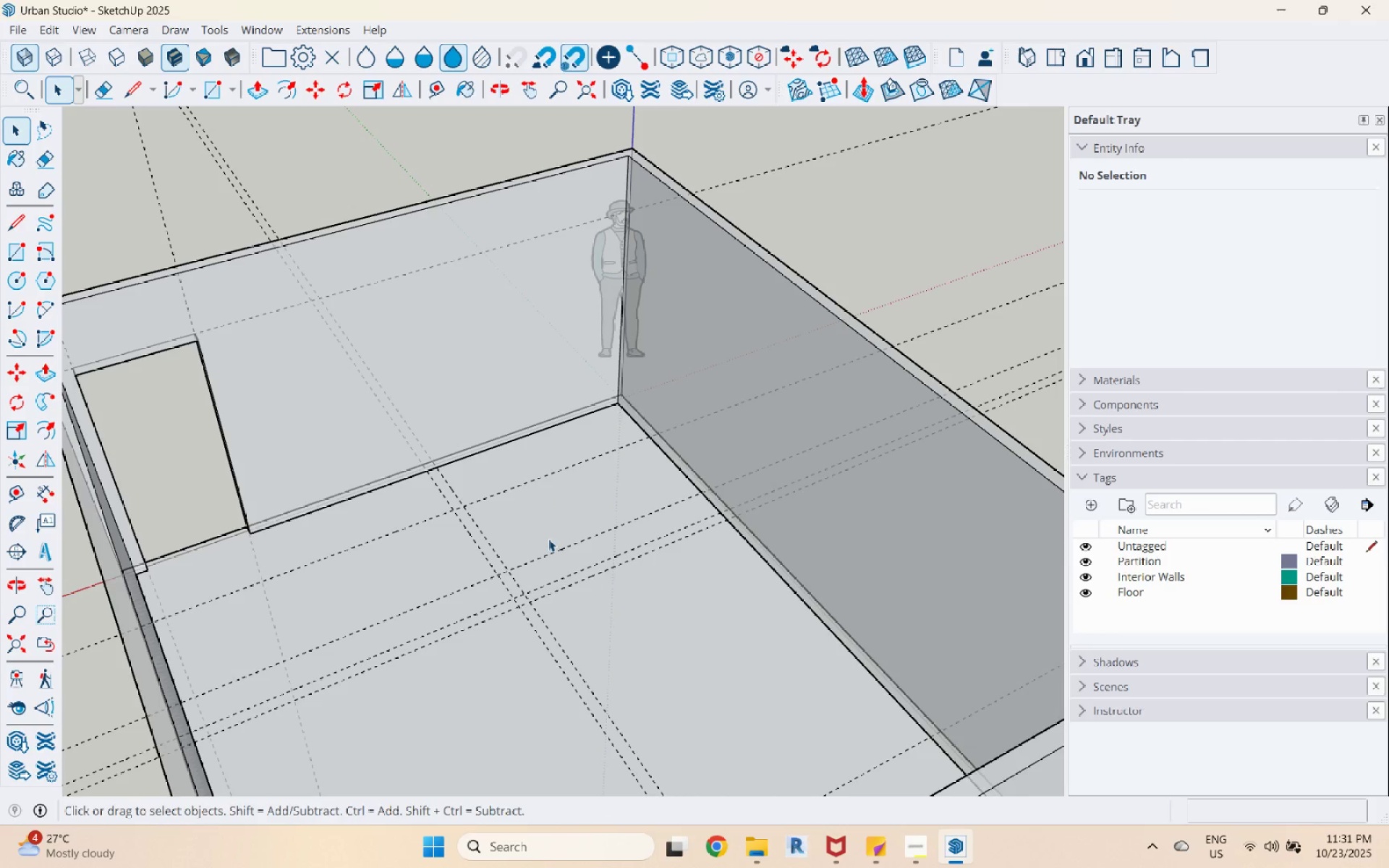 
key(Escape)
 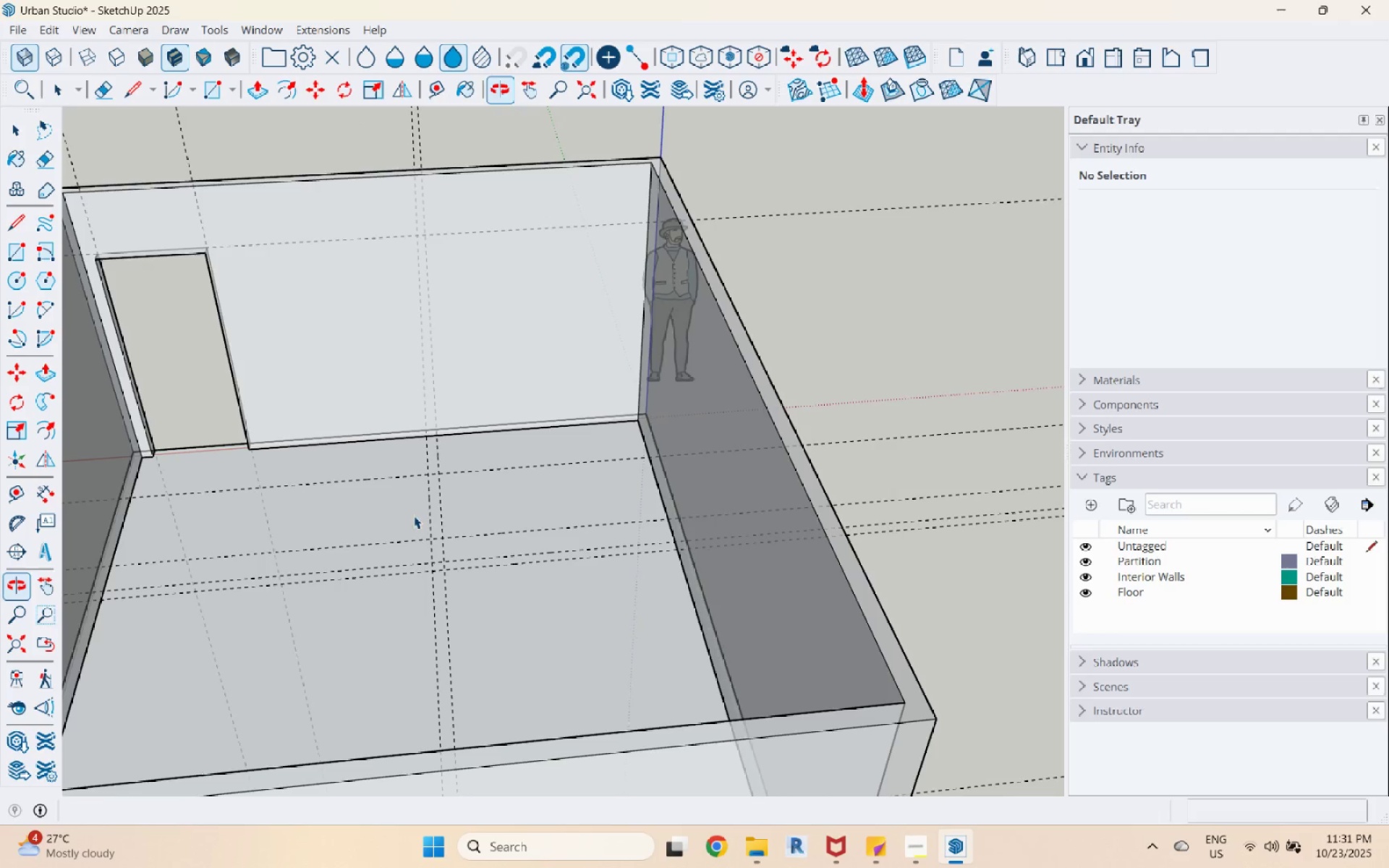 
scroll: coordinate [501, 509], scroll_direction: down, amount: 4.0
 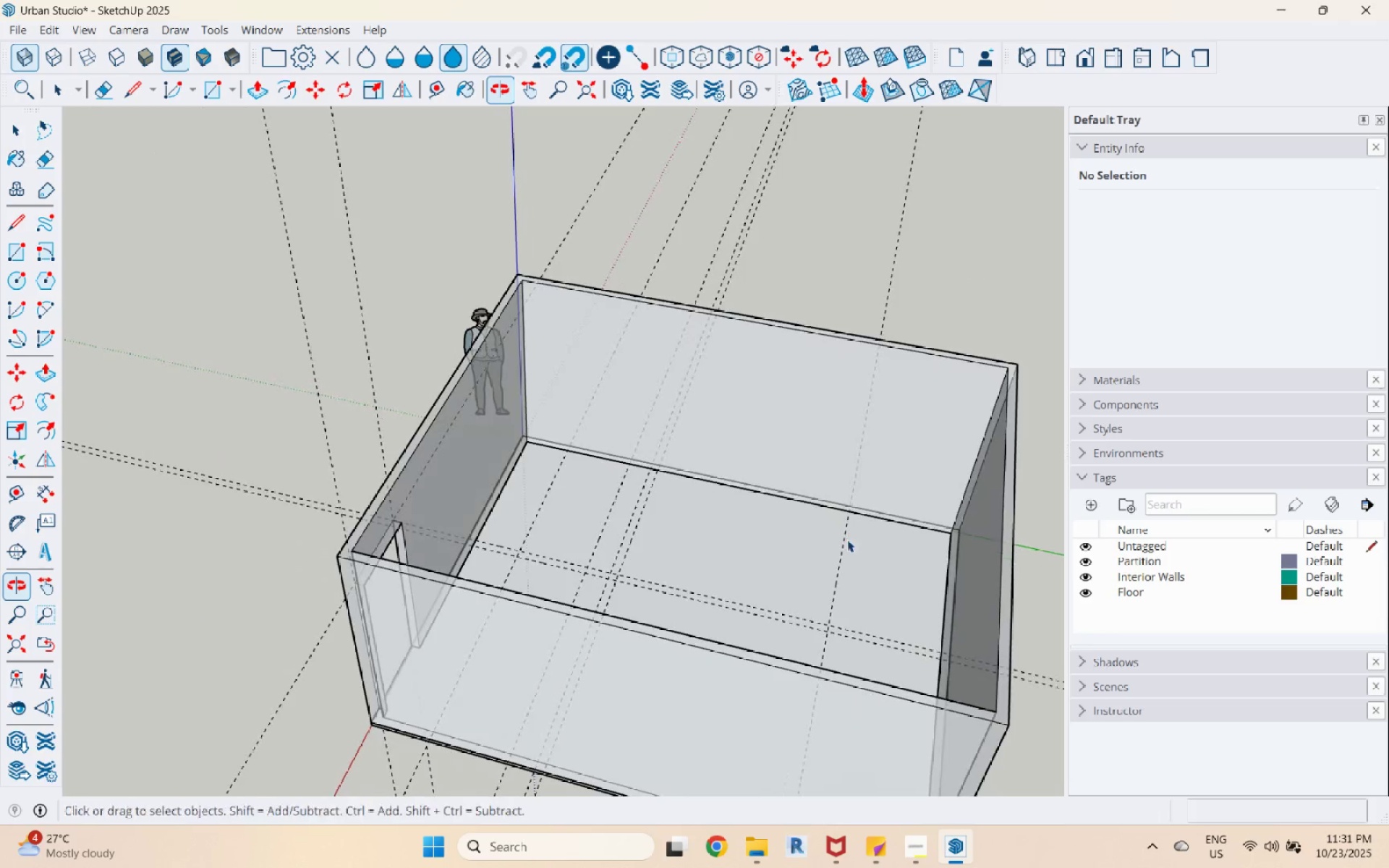 
scroll: coordinate [742, 554], scroll_direction: up, amount: 3.0
 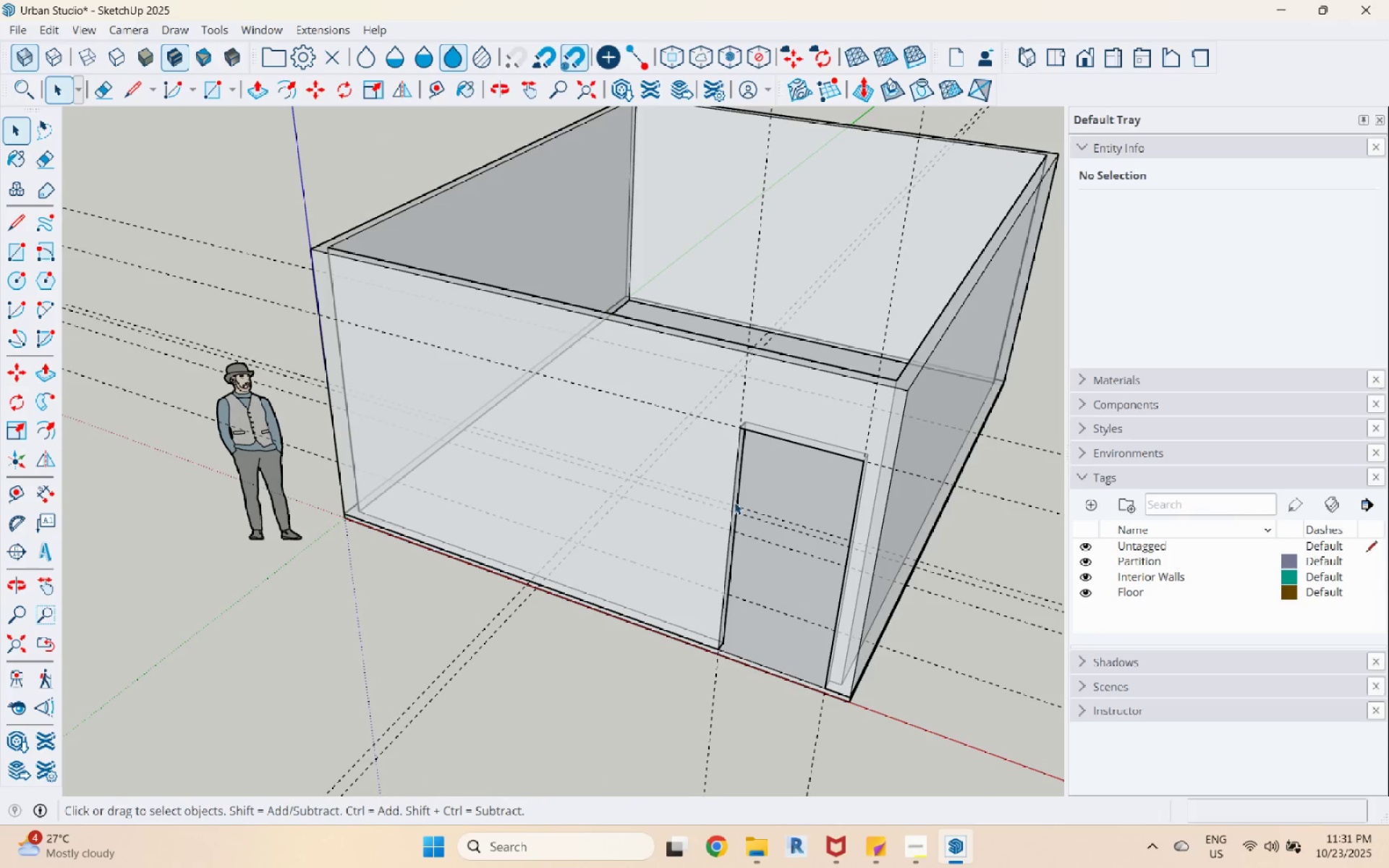 
double_click([734, 502])
 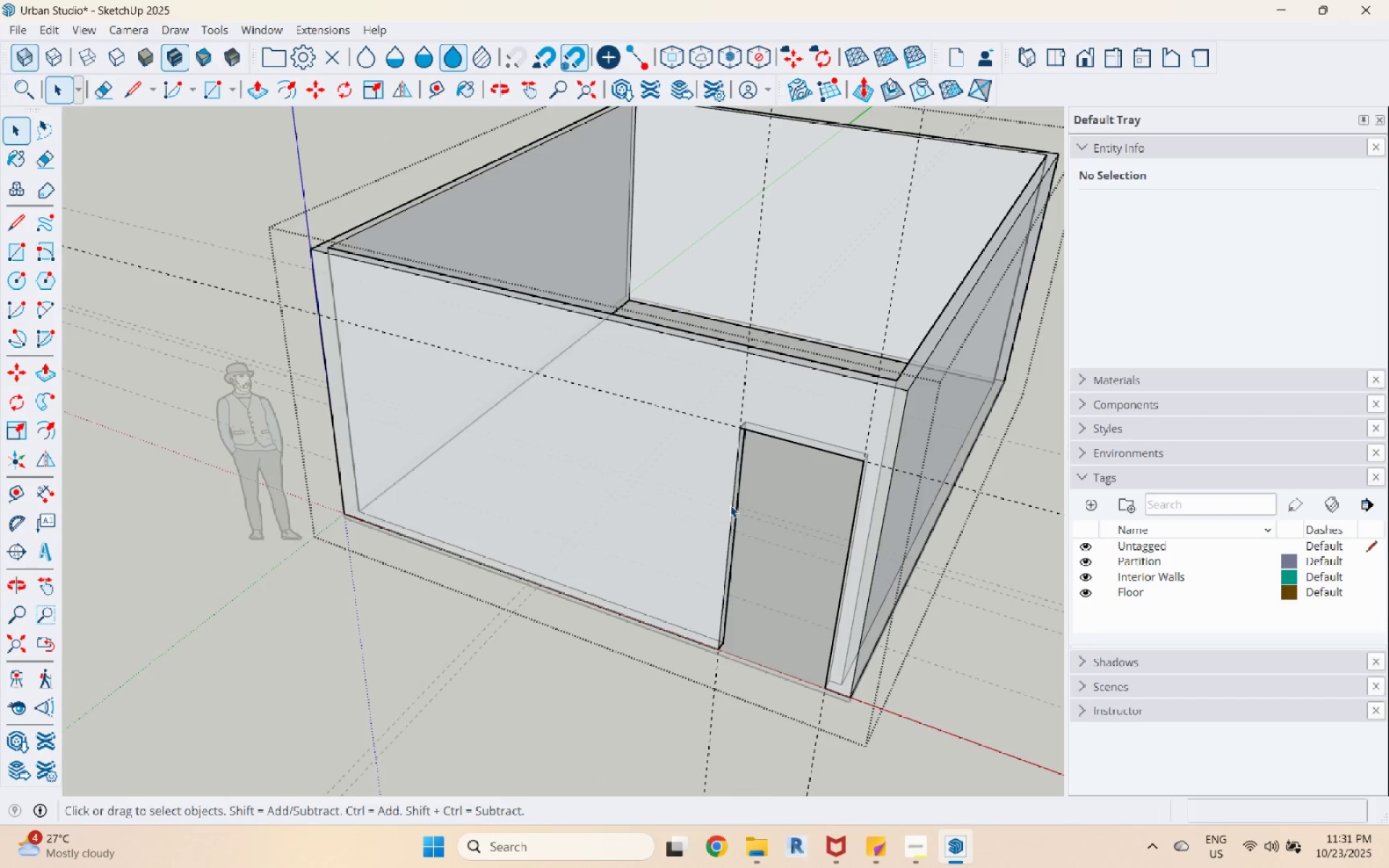 
triple_click([730, 505])
 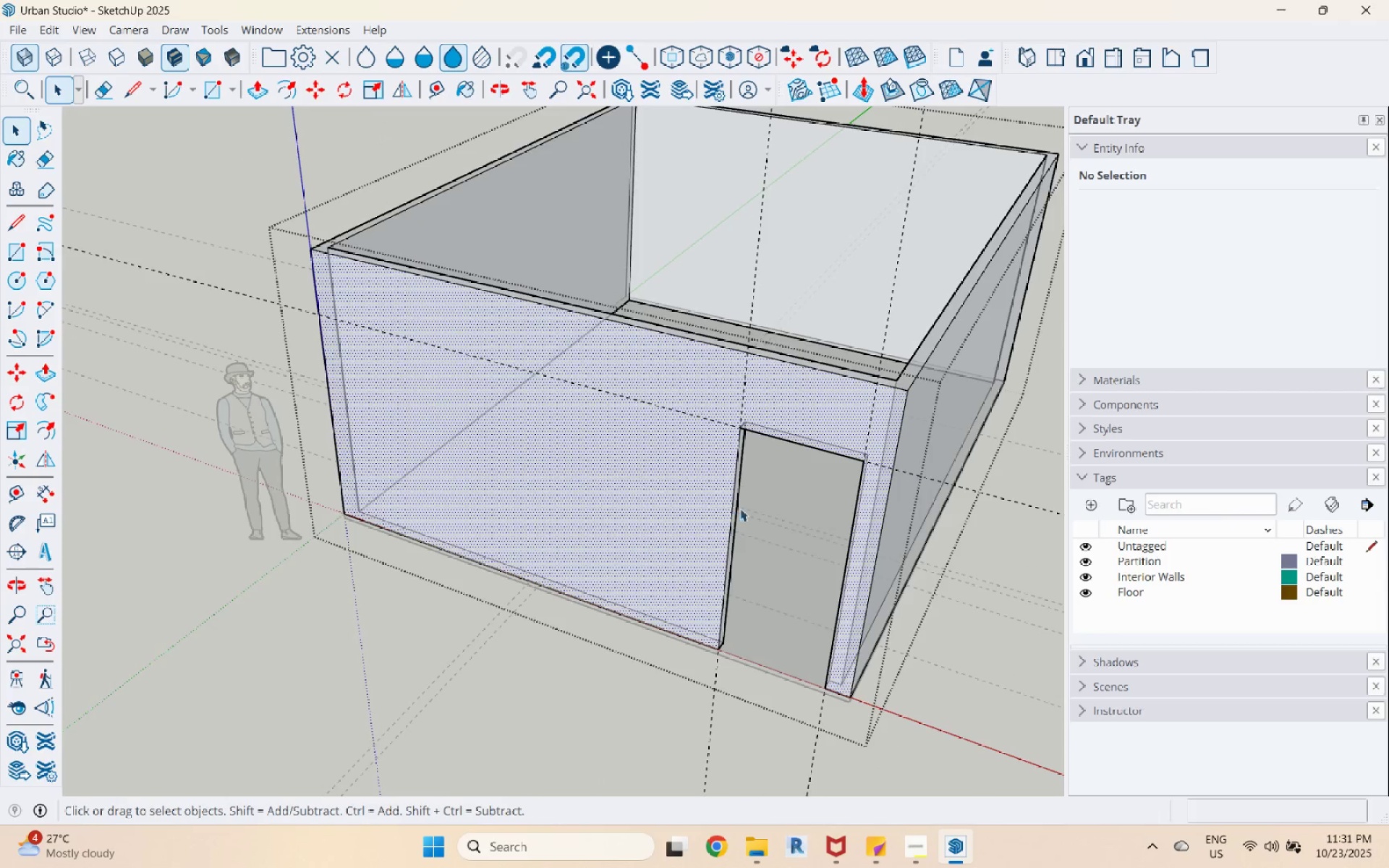 
scroll: coordinate [729, 456], scroll_direction: up, amount: 2.0
 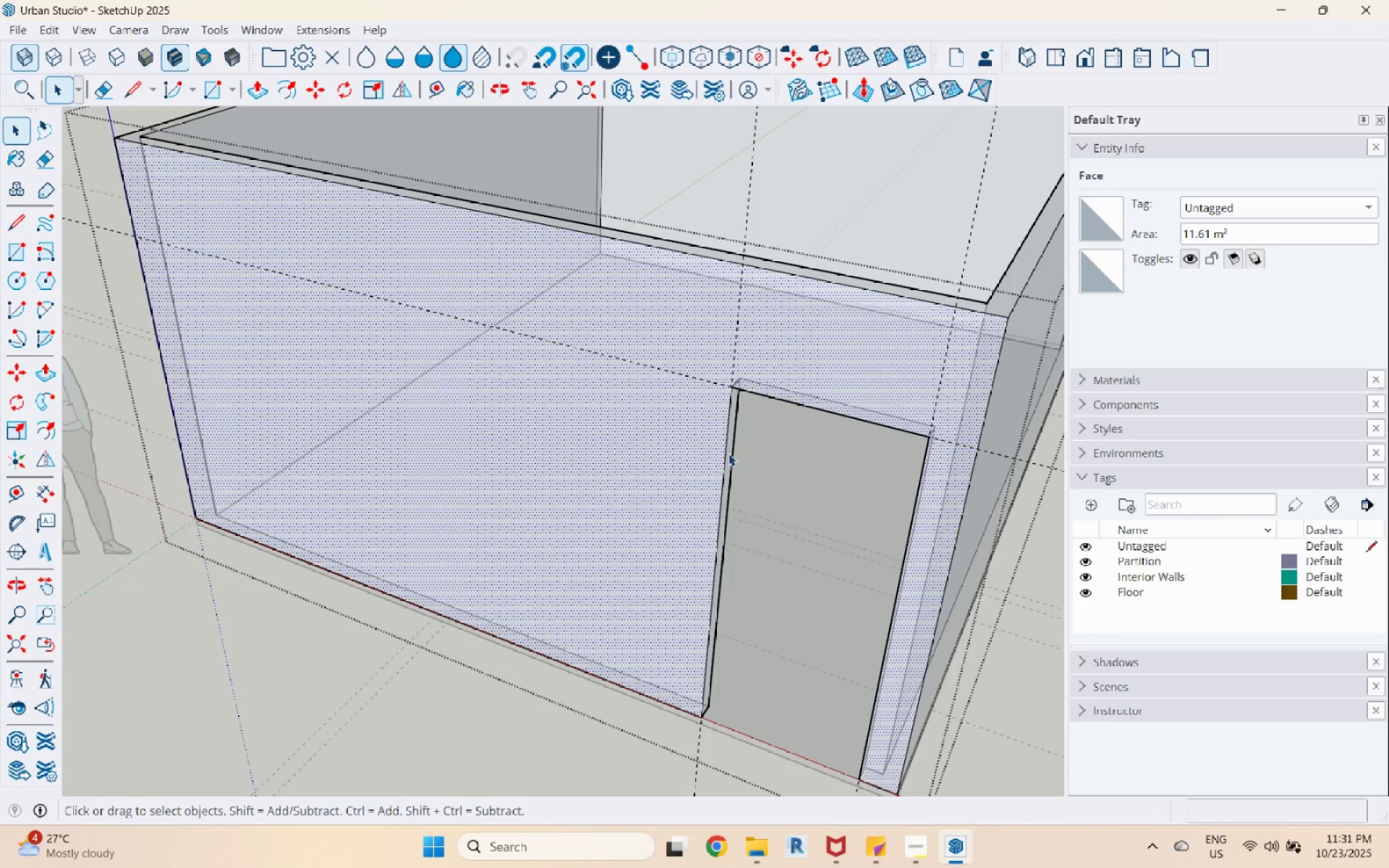 
left_click([729, 454])
 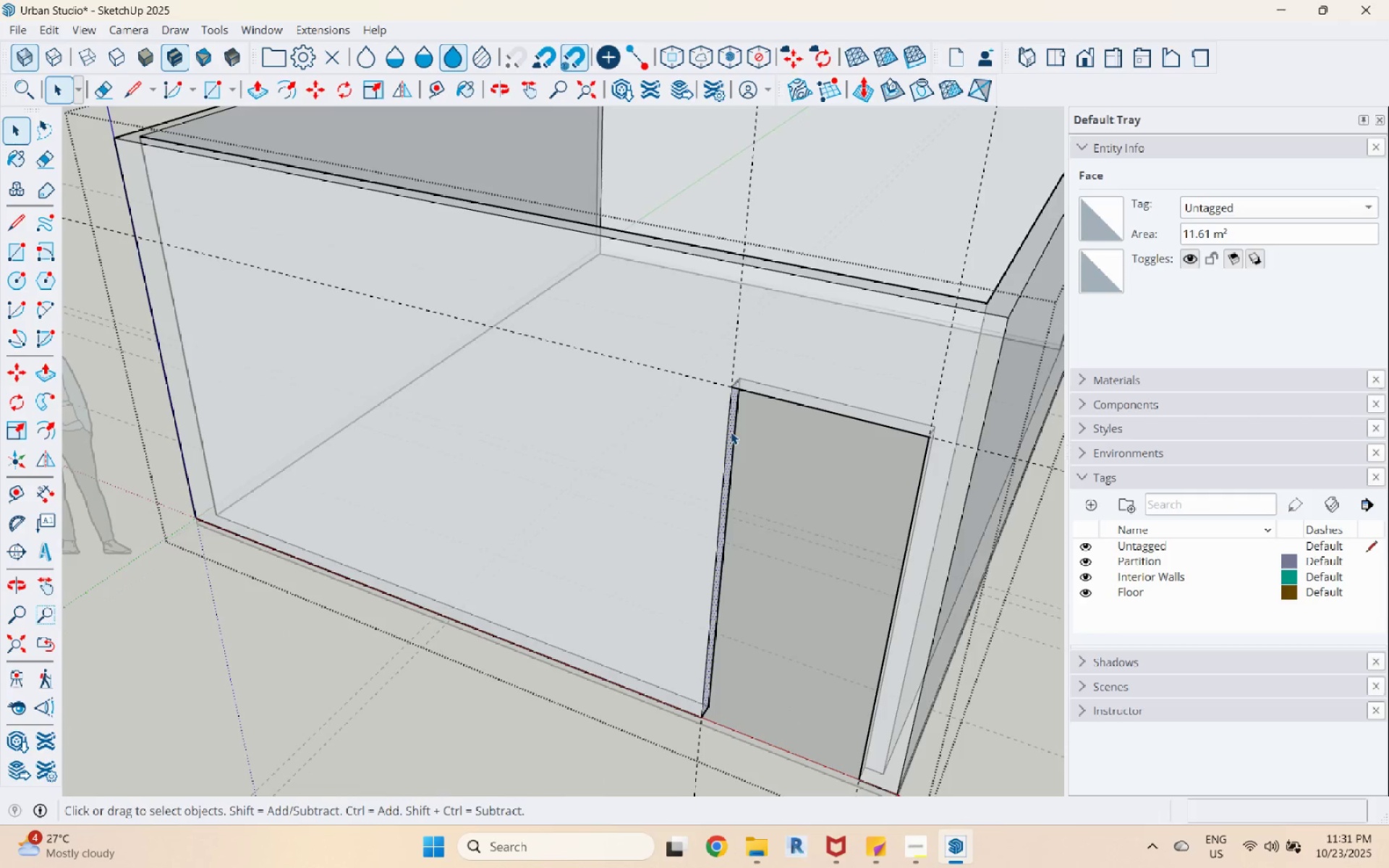 
scroll: coordinate [731, 433], scroll_direction: down, amount: 5.0
 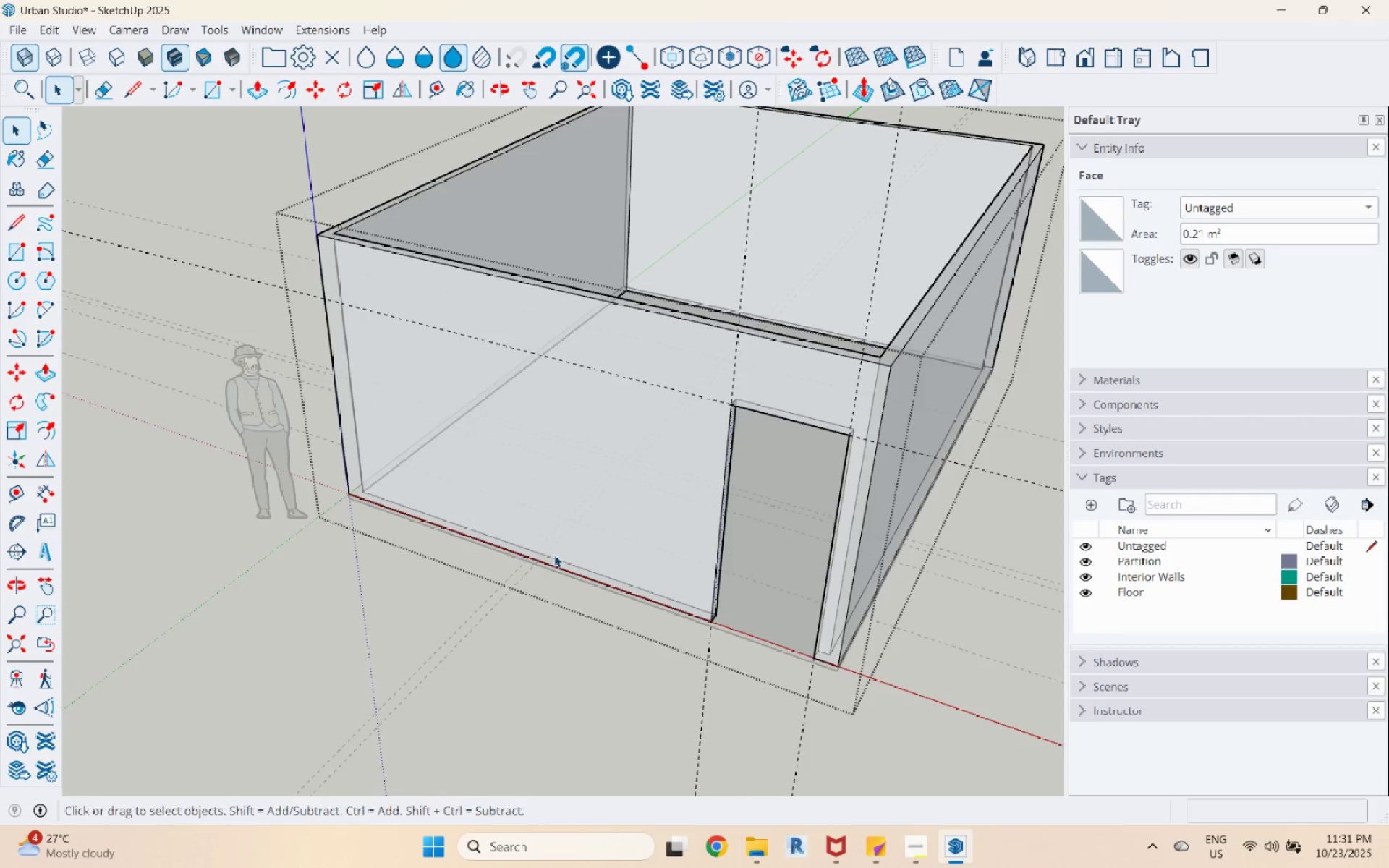 
scroll: coordinate [554, 556], scroll_direction: up, amount: 2.0
 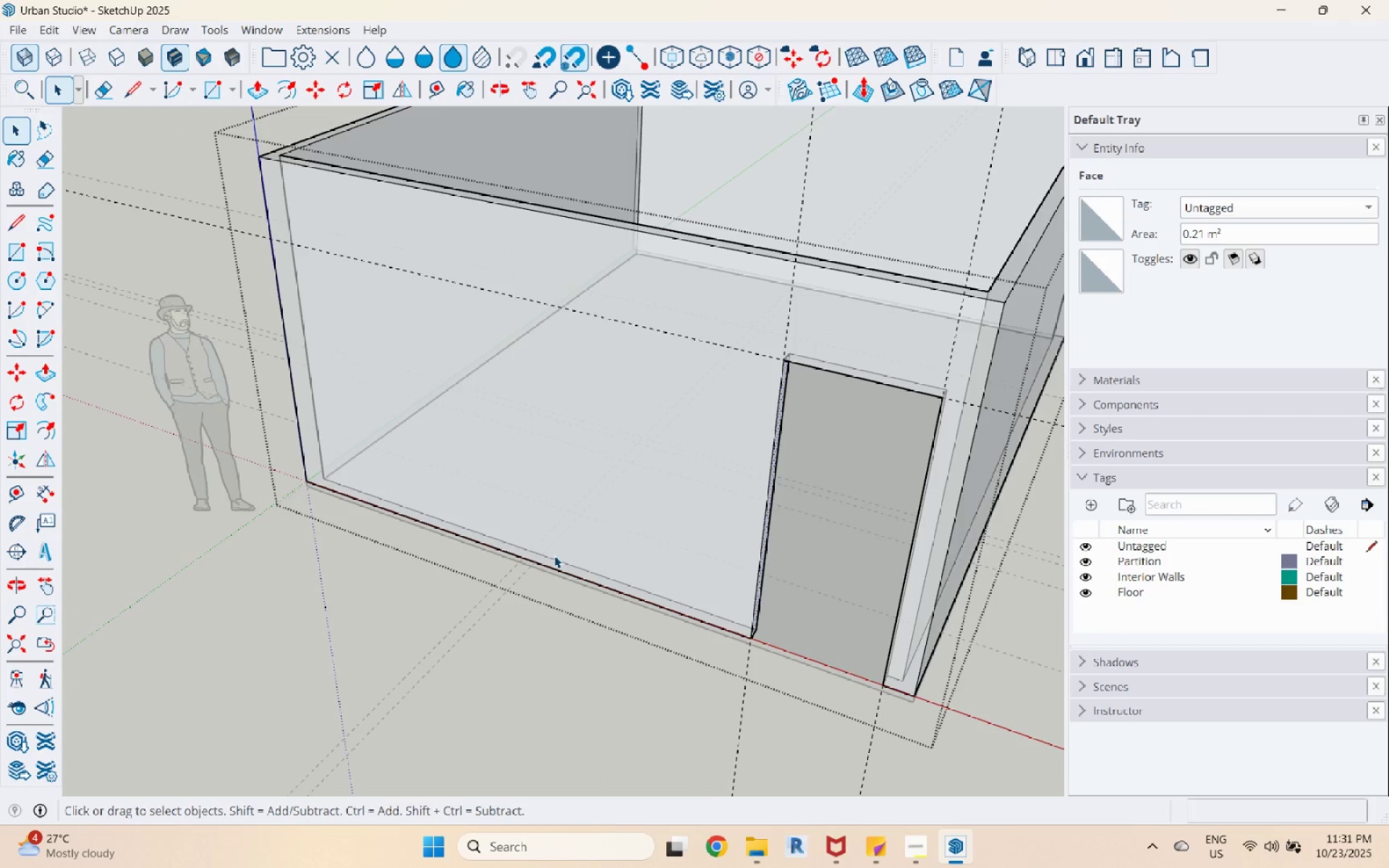 
key(G)
 